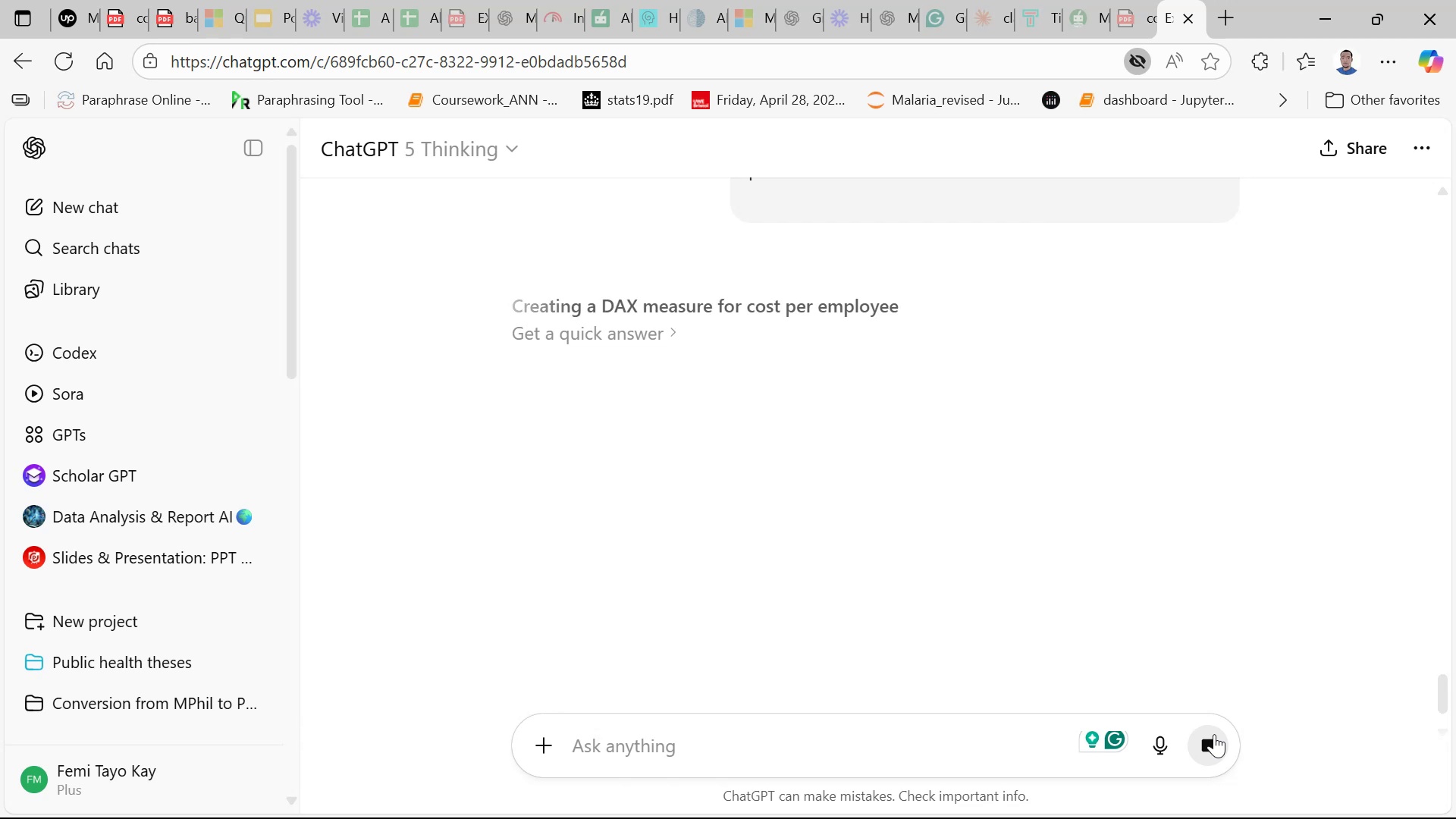 
wait(20.99)
 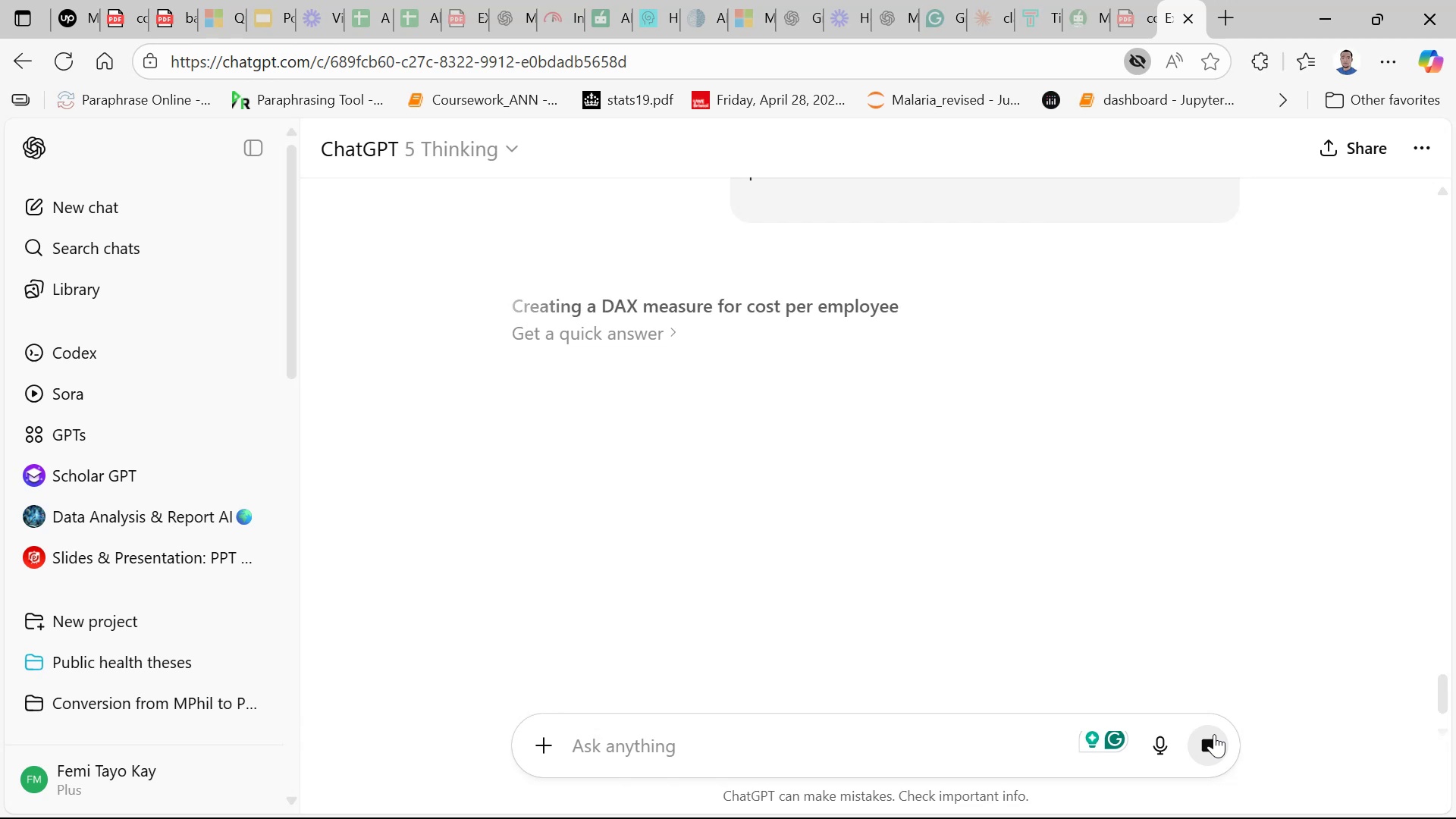 
mouse_move([1125, 590])
 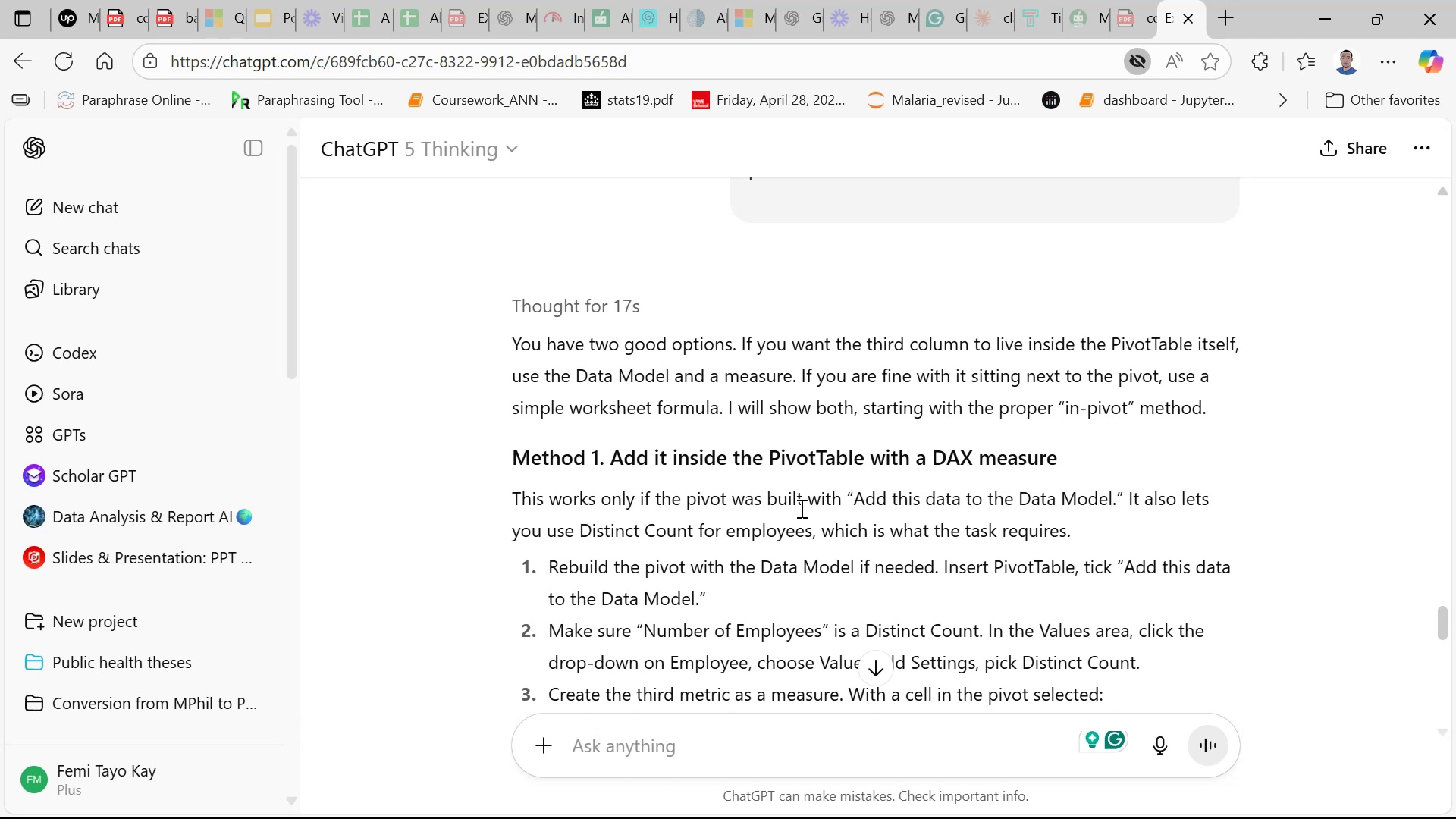 
wait(13.5)
 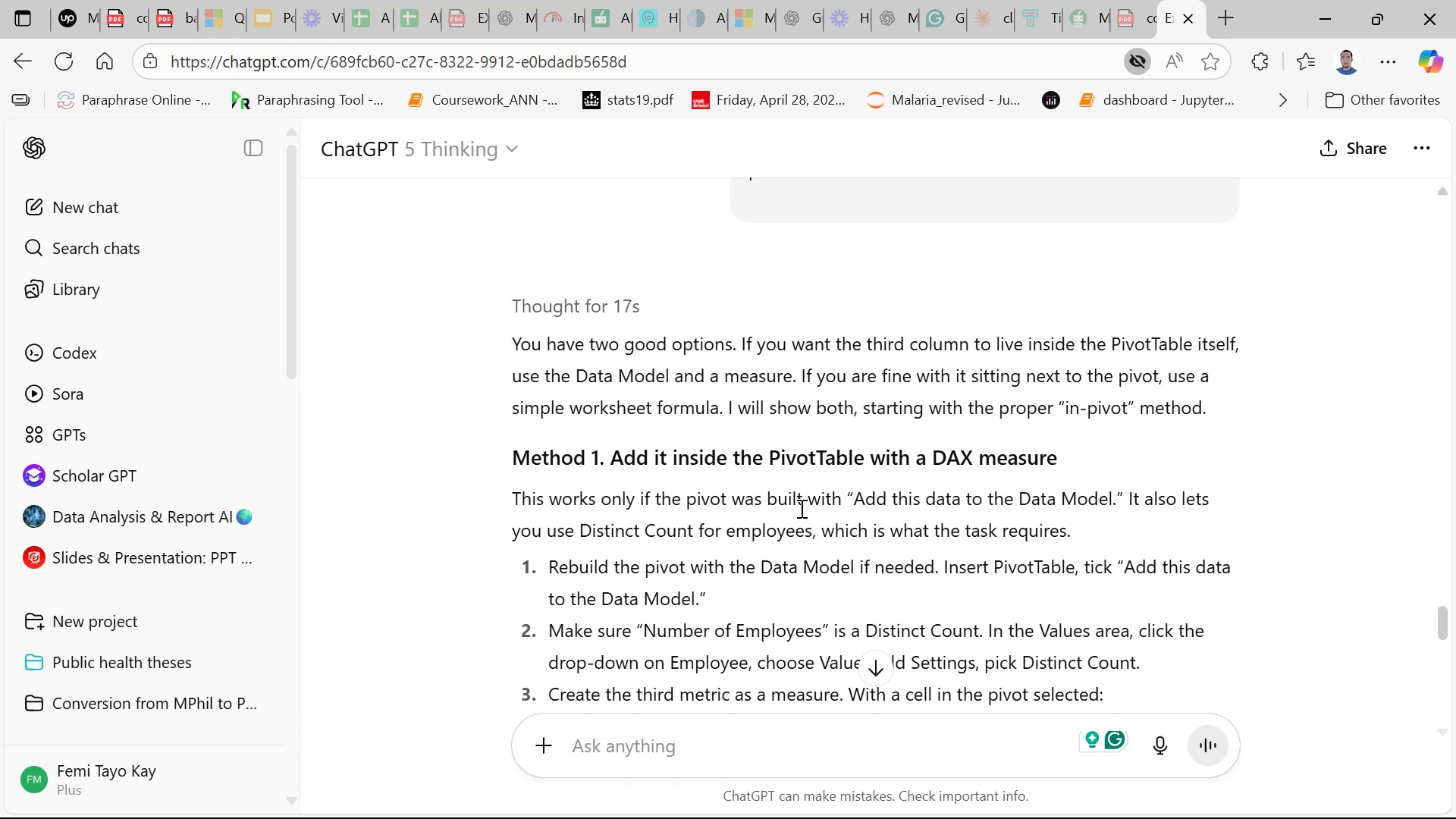 
left_click_drag(start_coordinate=[1446, 613], to_coordinate=[1429, 668])
 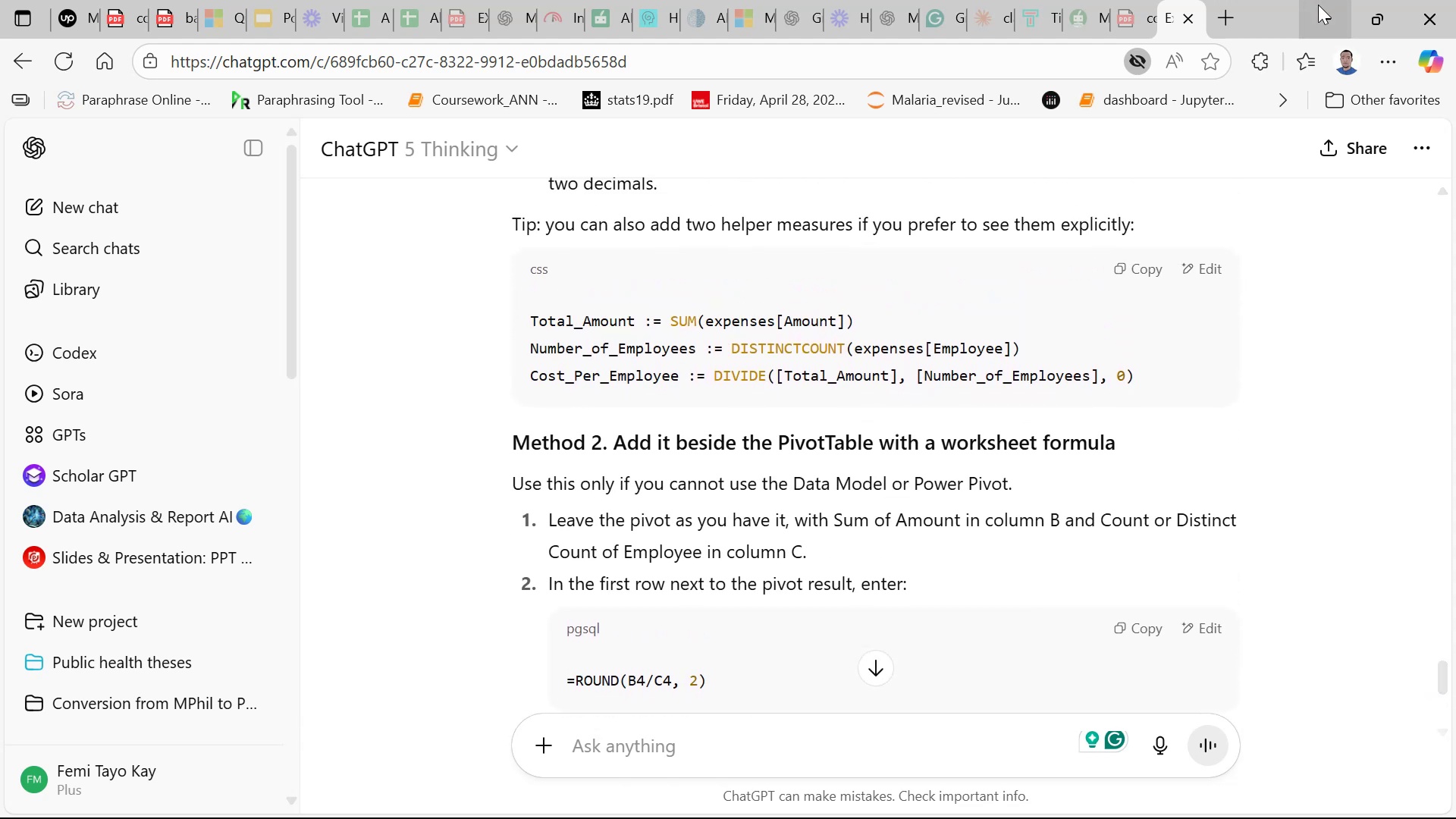 
left_click([1318, 5])
 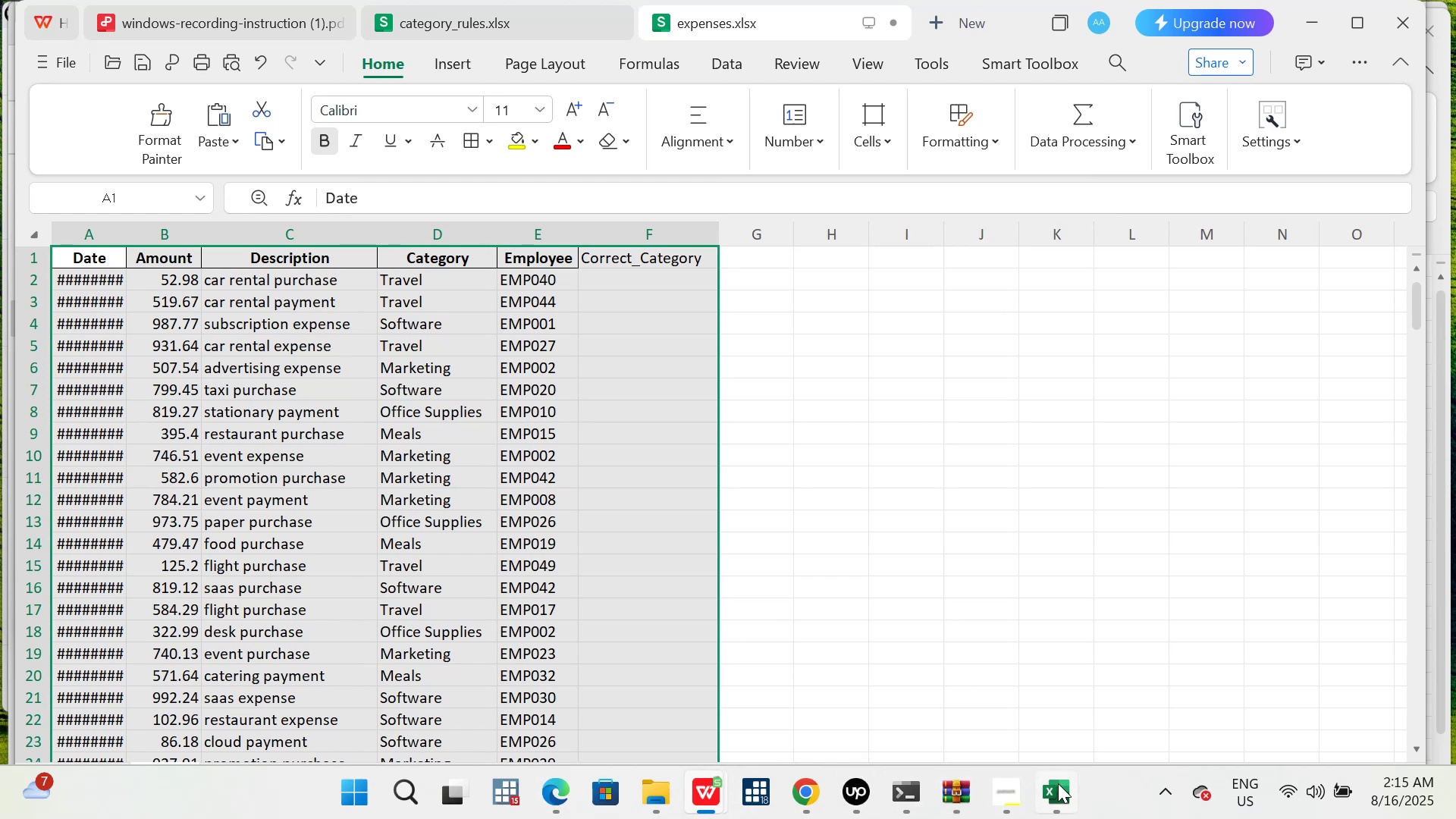 
left_click([1029, 686])
 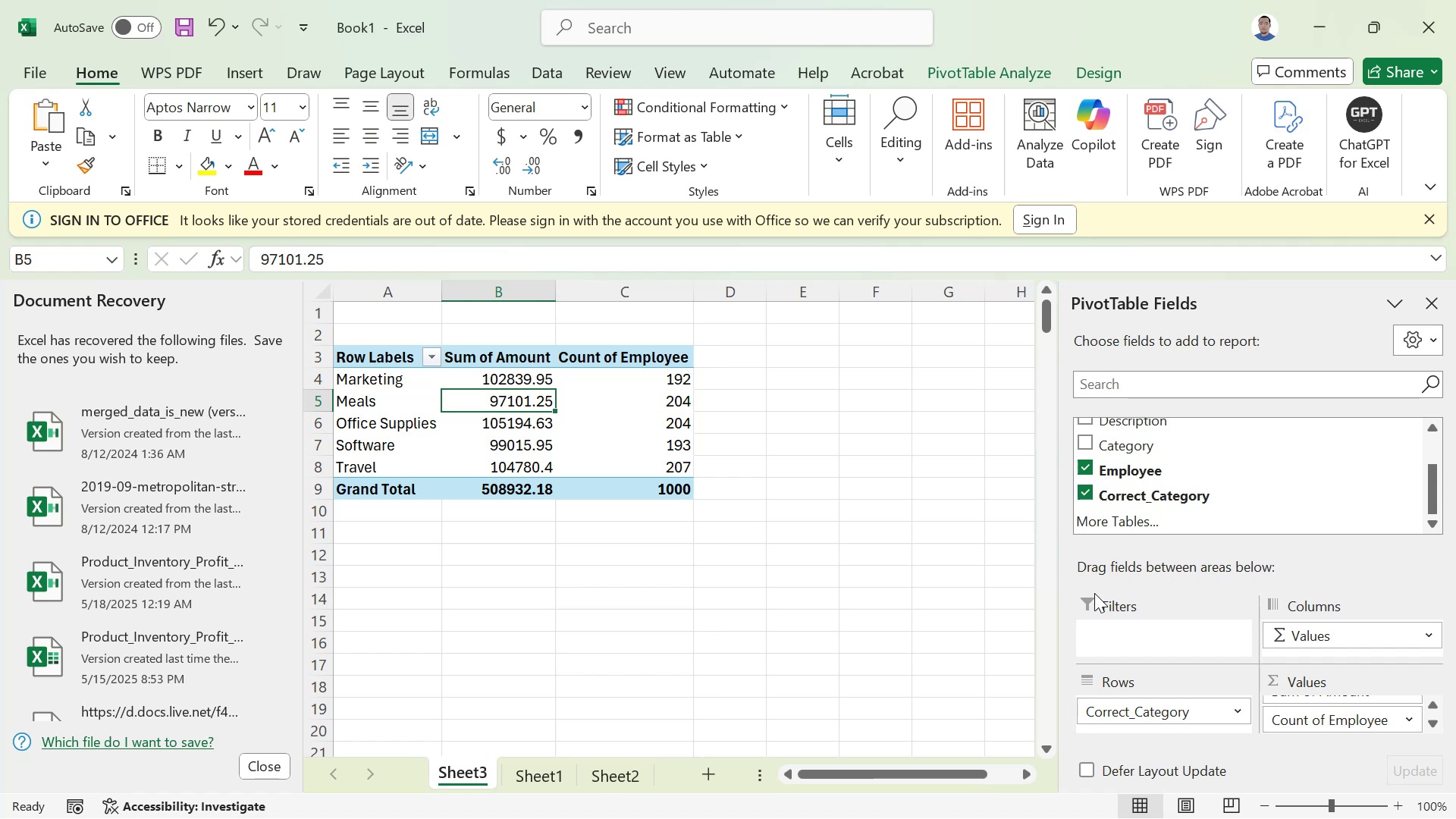 
wait(13.93)
 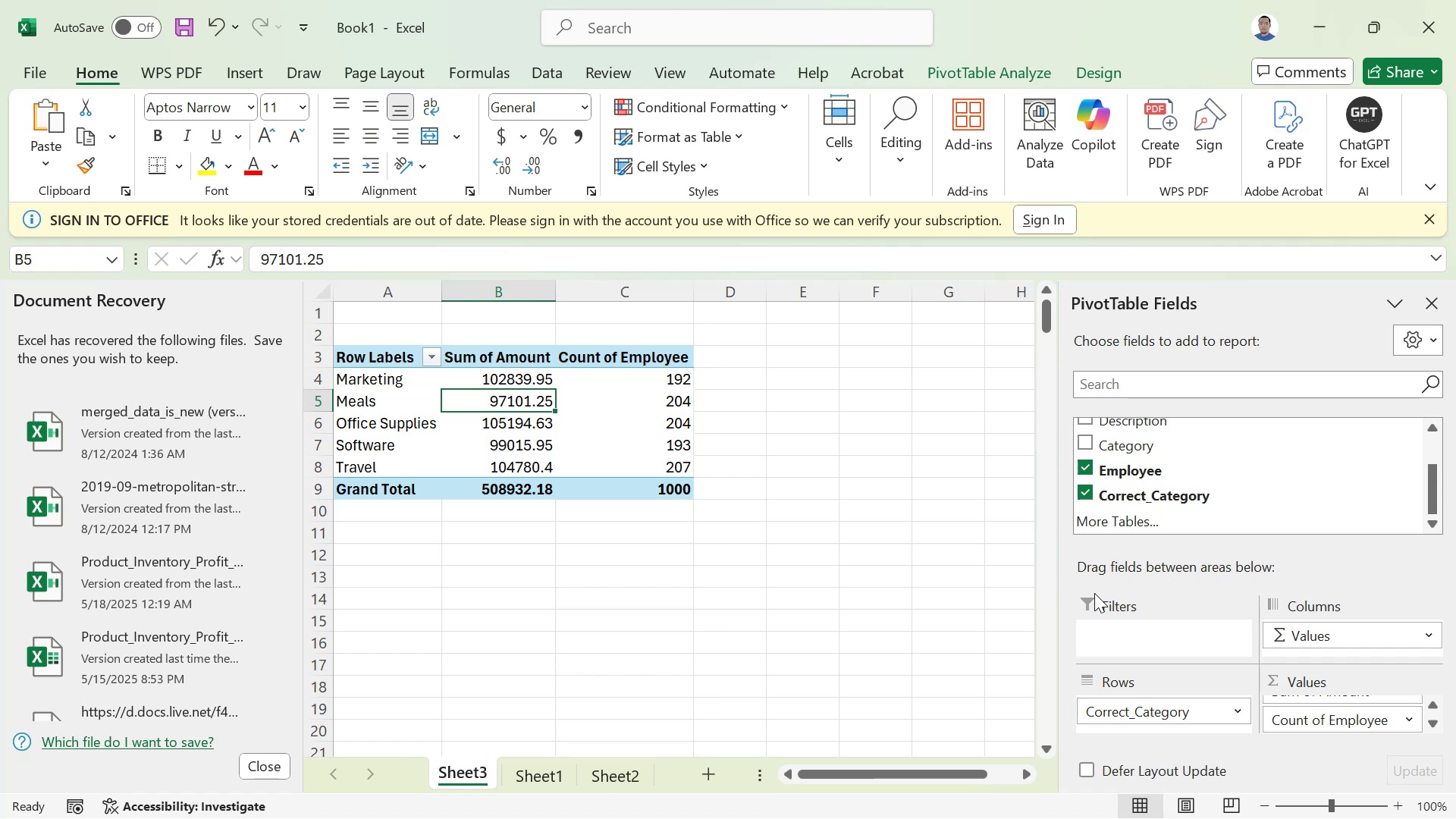 
left_click([741, 384])
 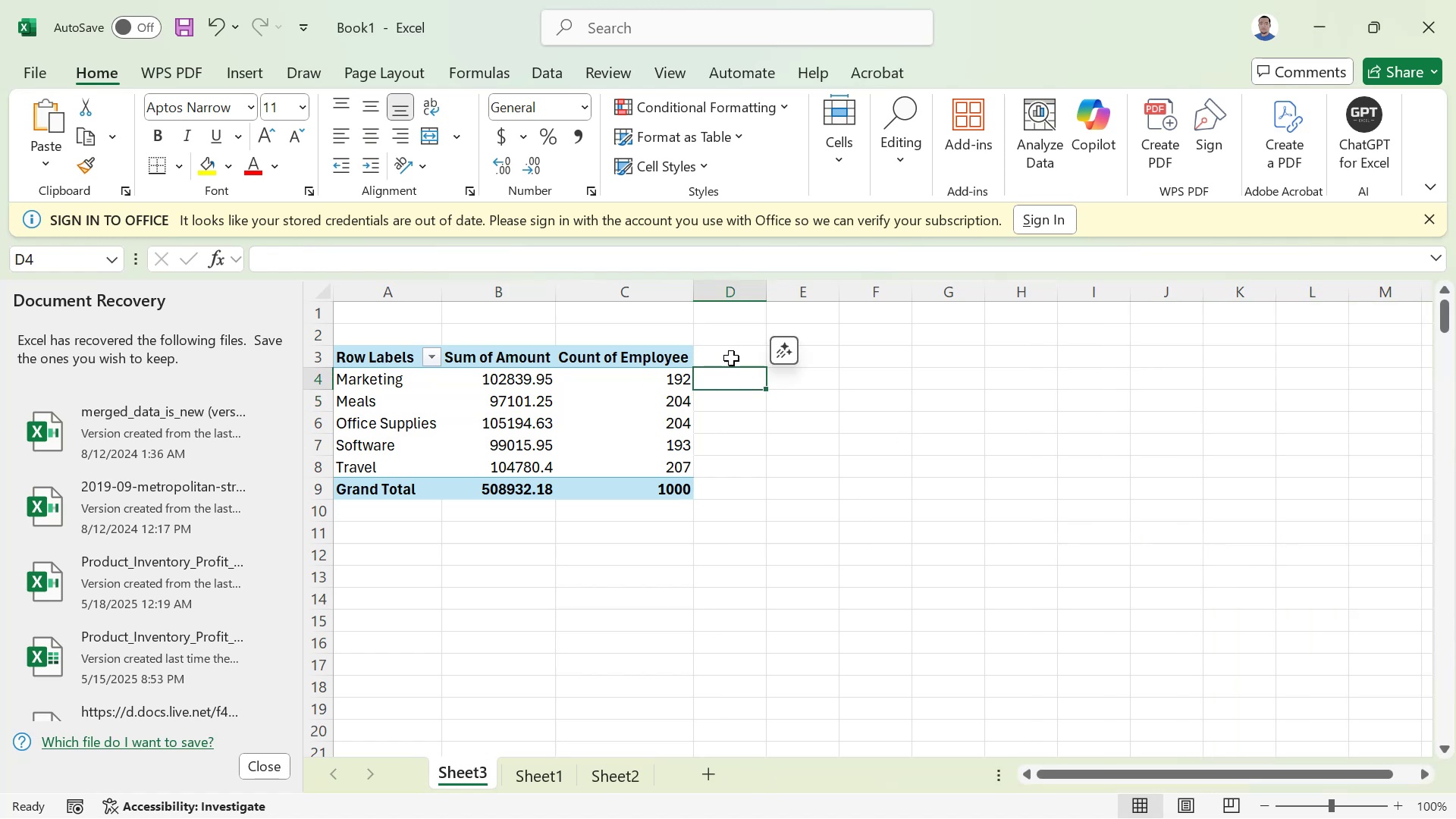 
left_click([731, 358])
 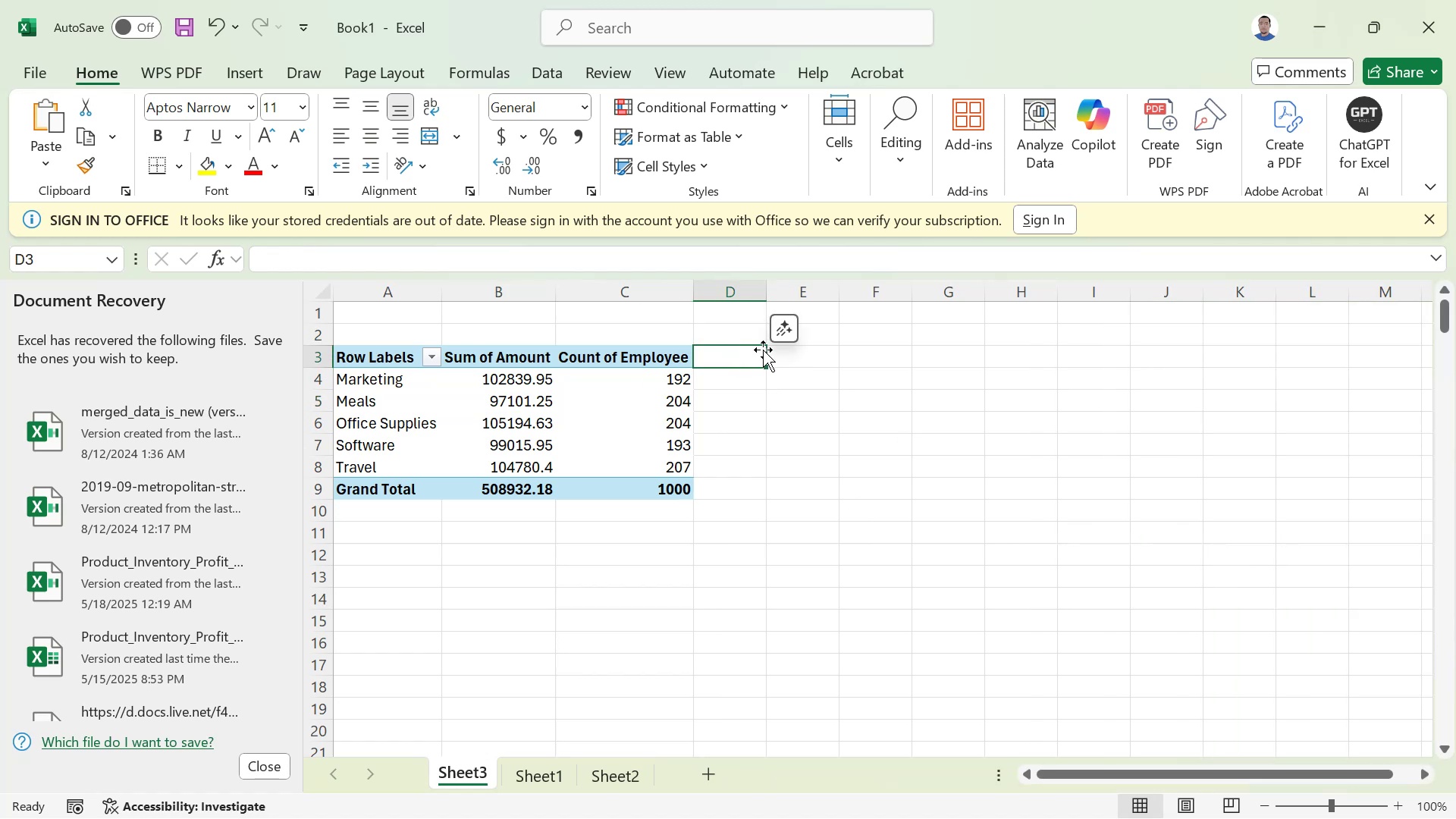 
mouse_move([770, 340])
 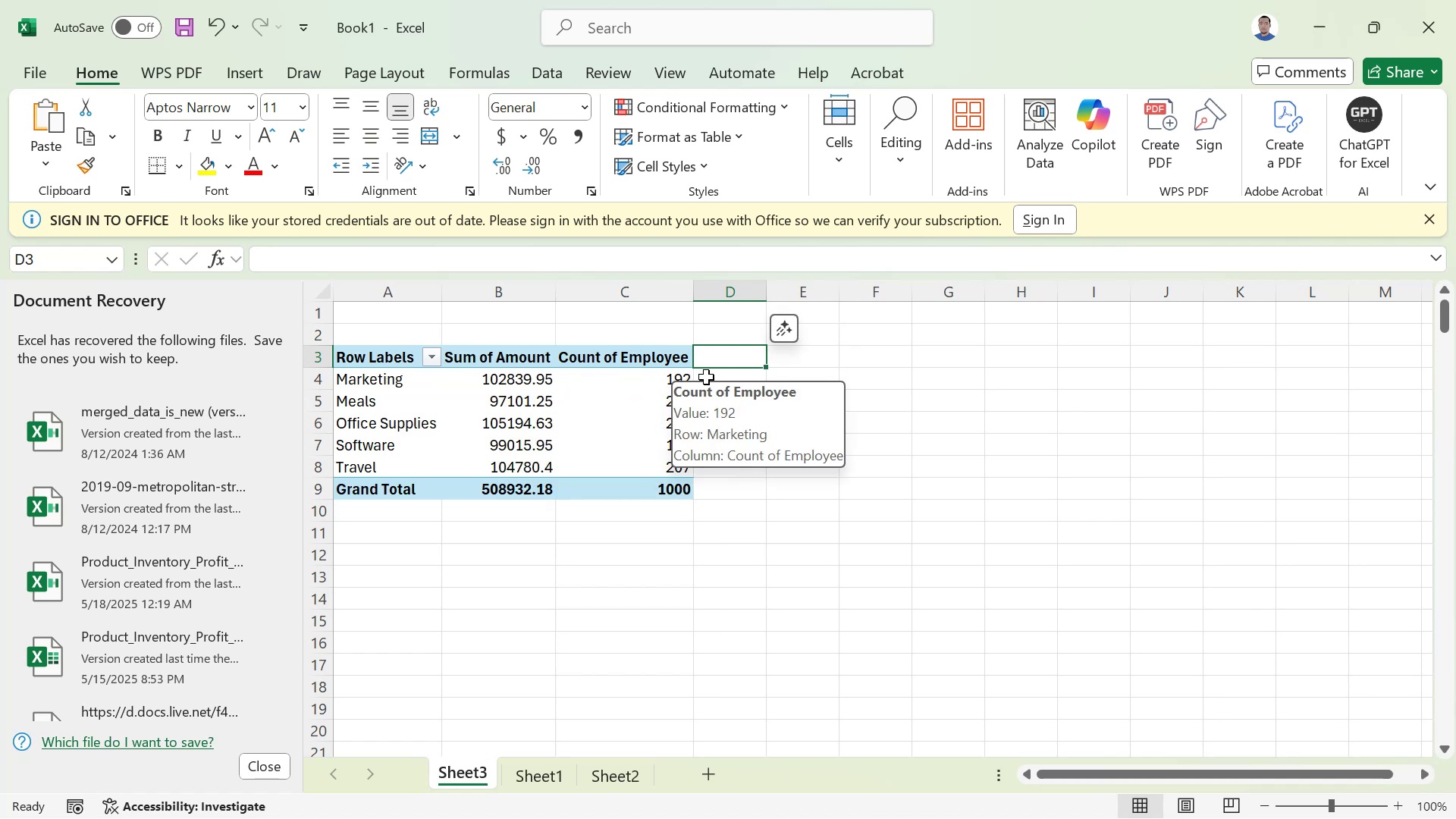 
wait(5.6)
 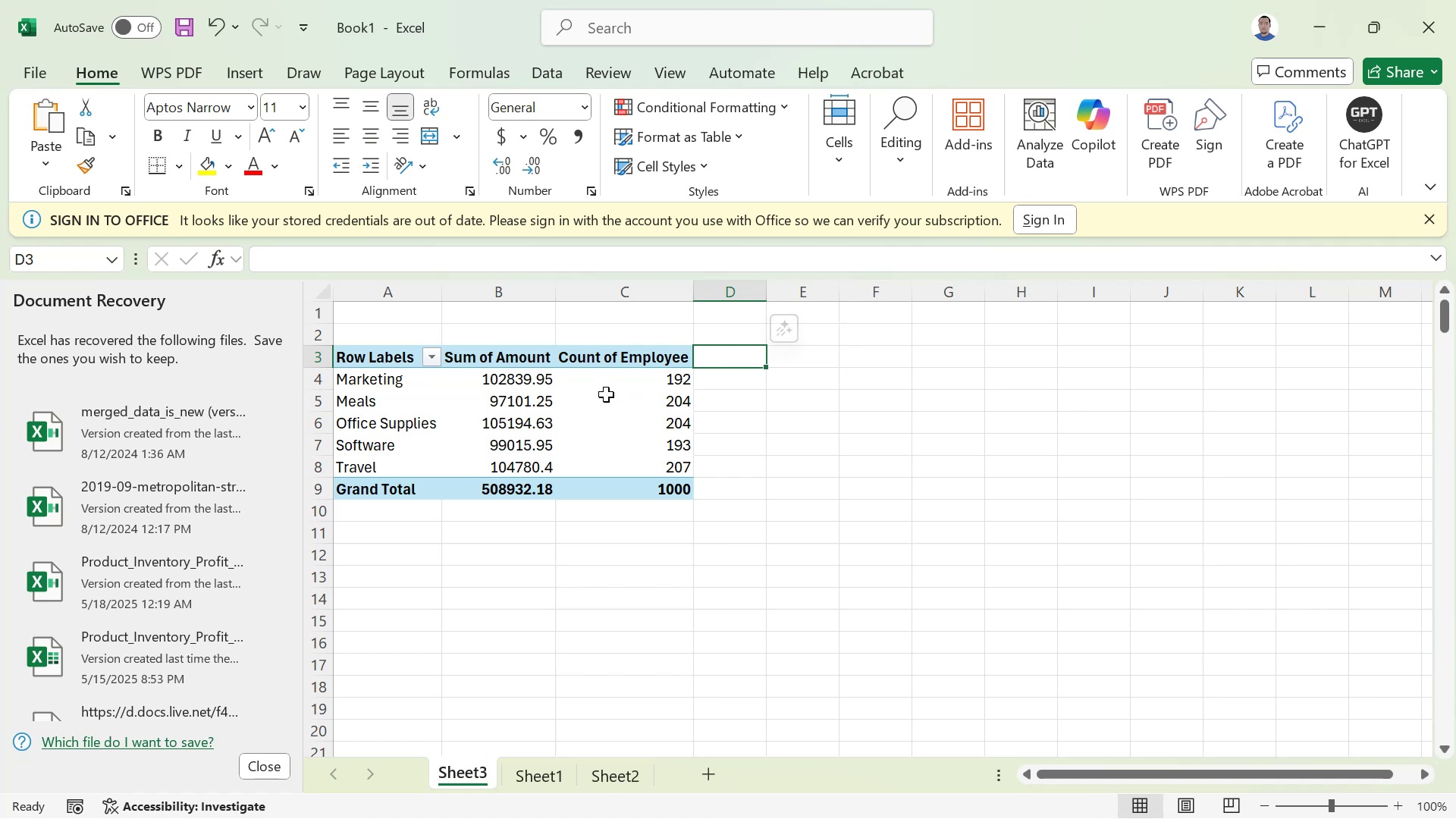 
left_click([736, 377])
 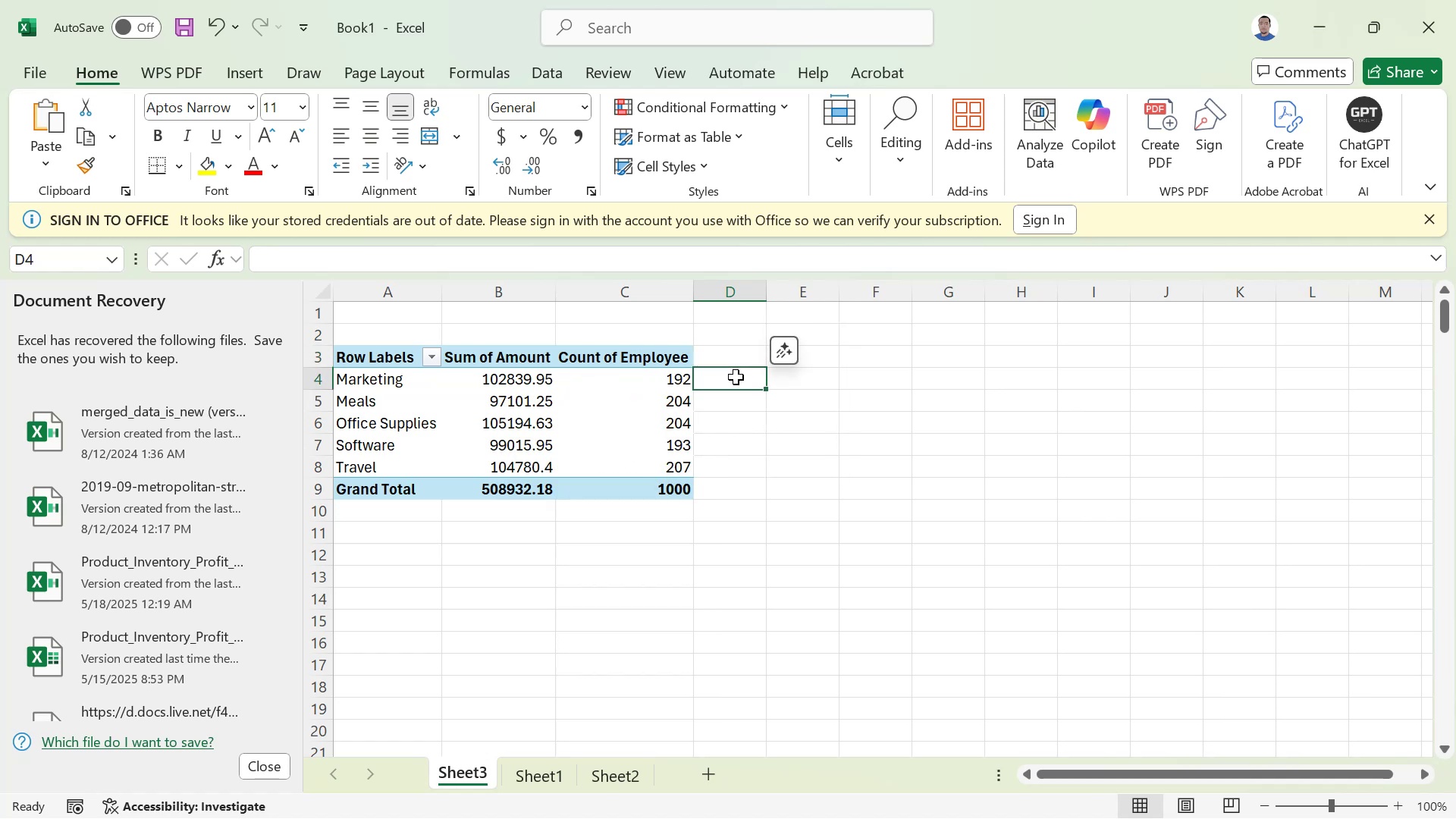 
key(Equal)
 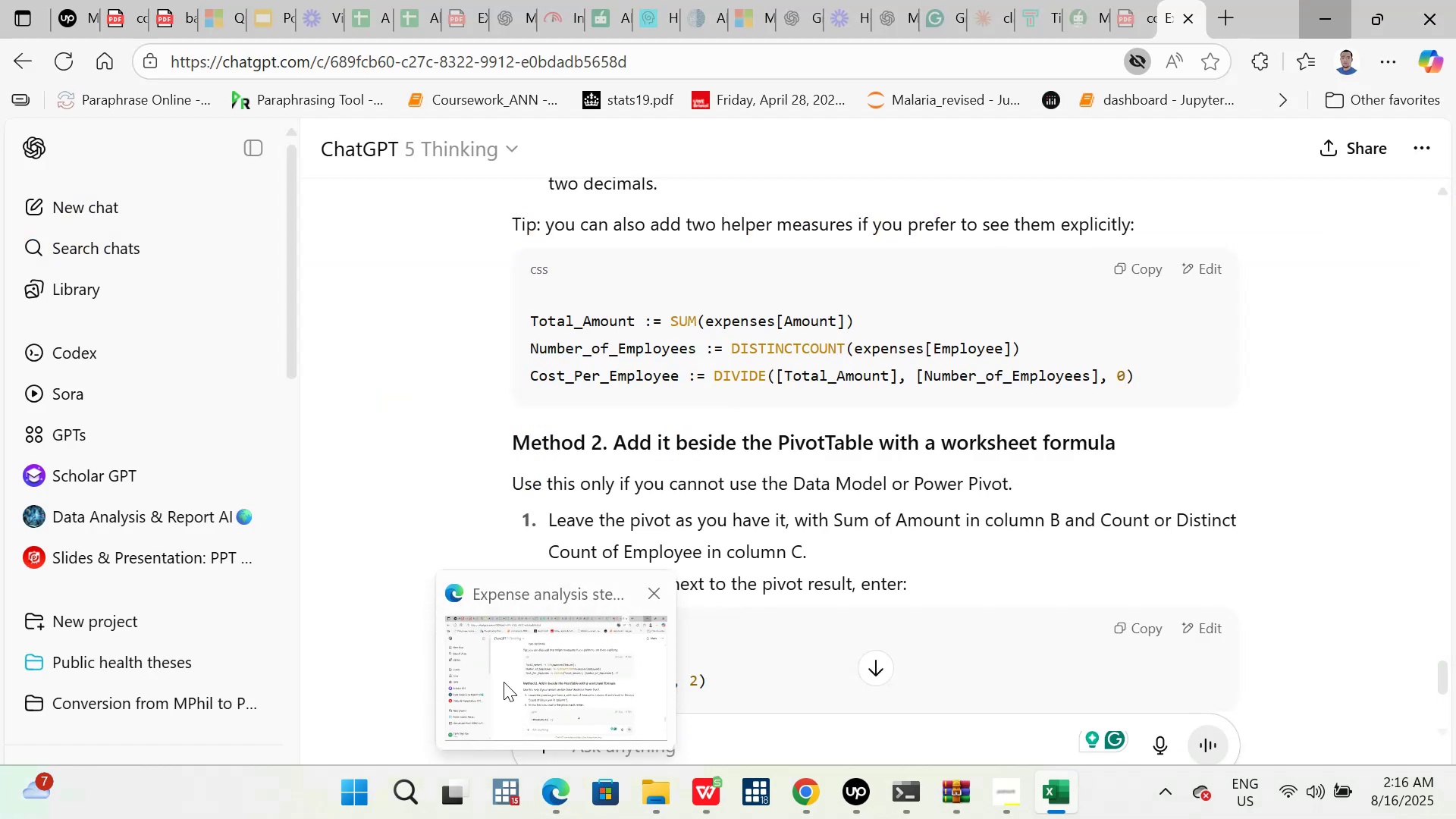 
wait(13.34)
 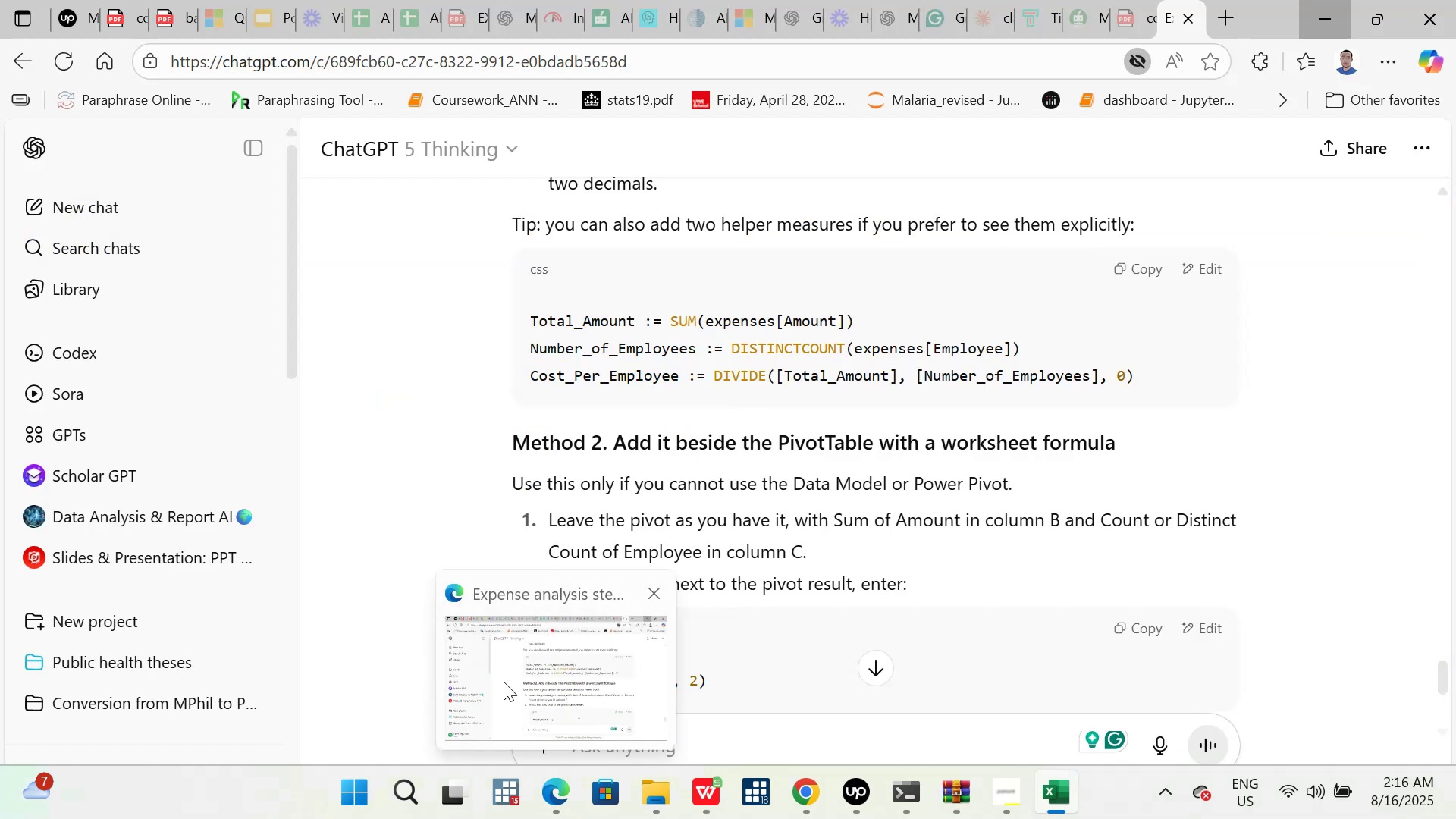 
left_click([533, 701])
 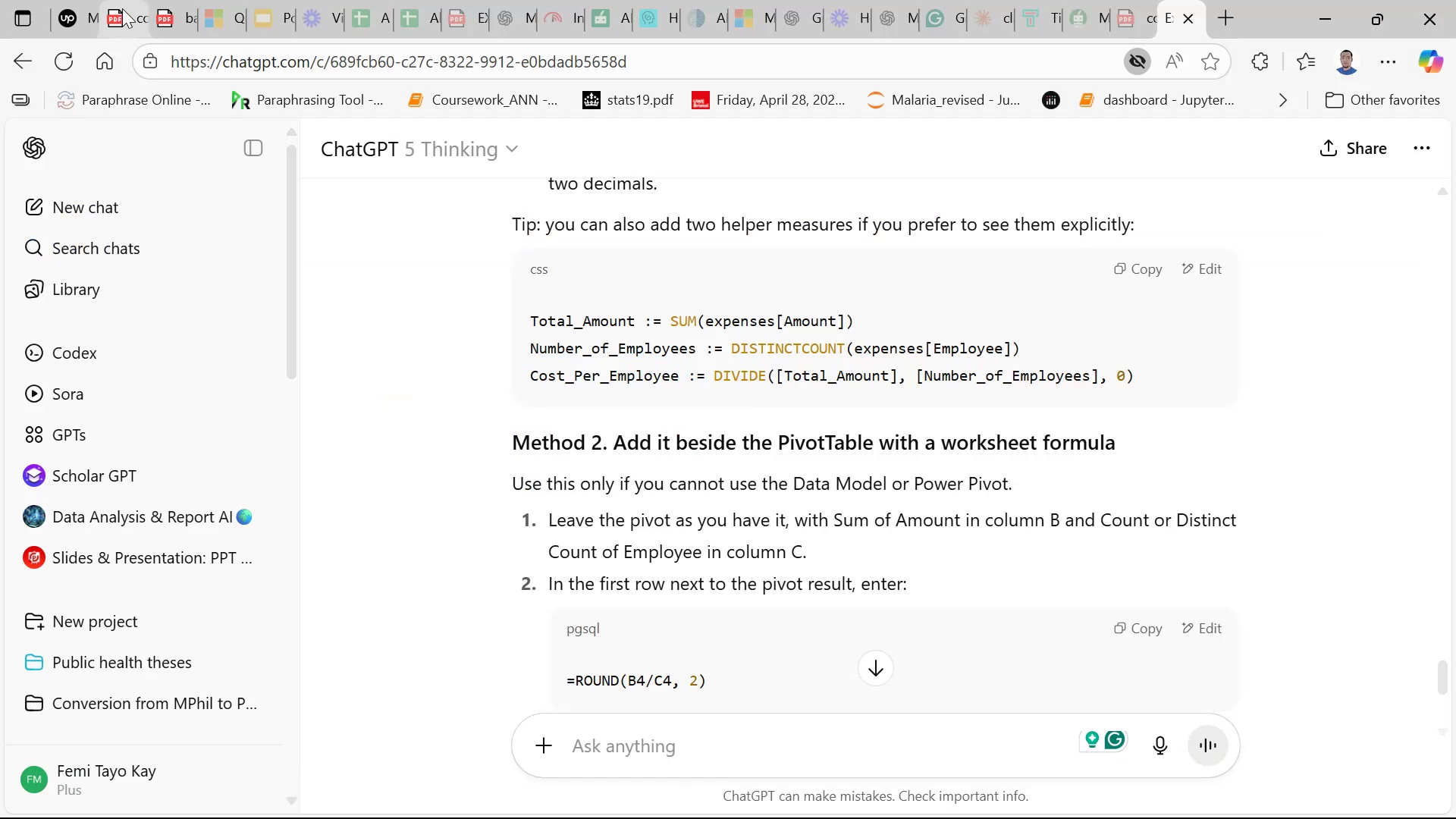 
left_click([122, 8])
 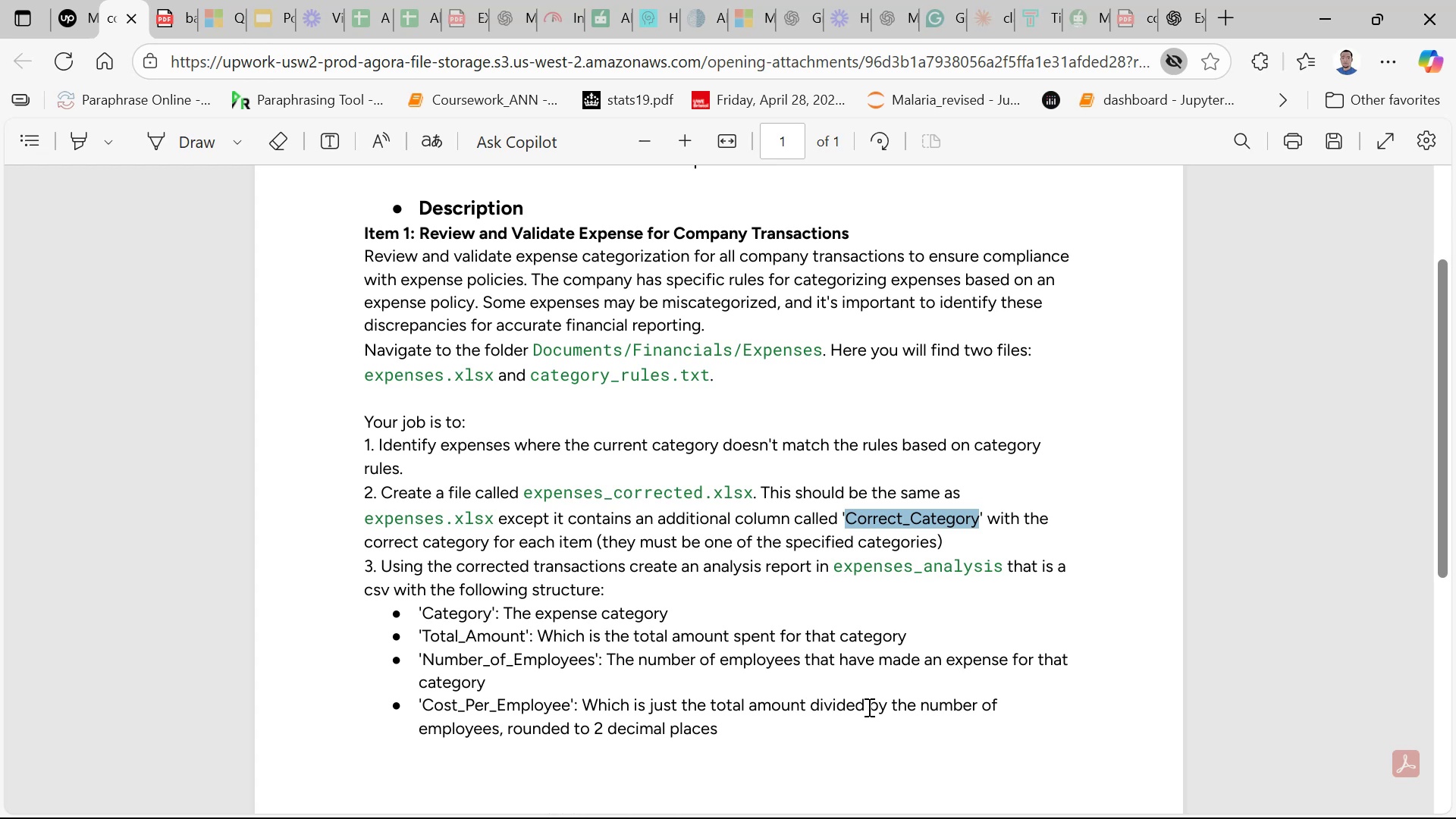 
wait(13.15)
 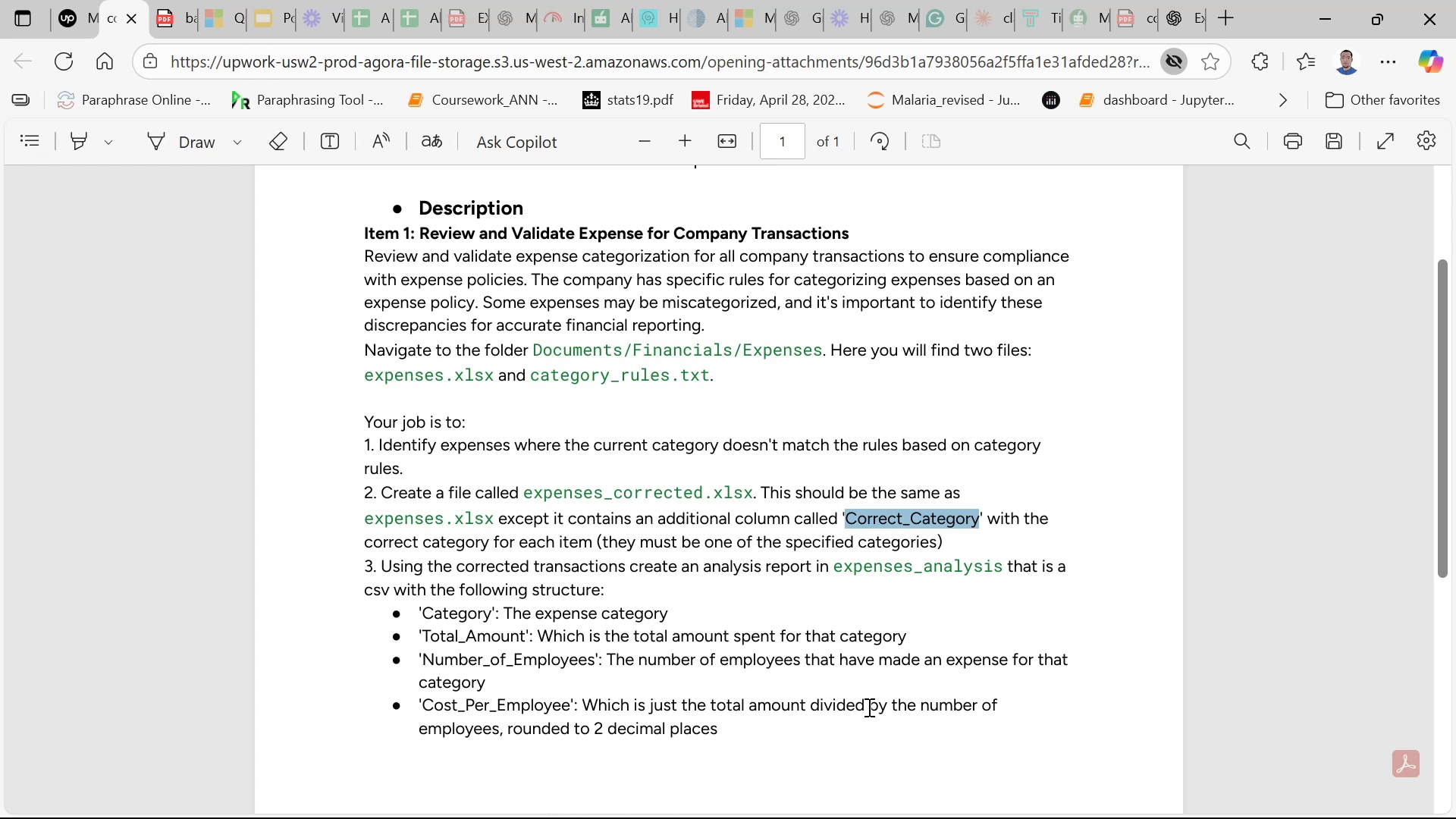 
left_click([1318, 5])
 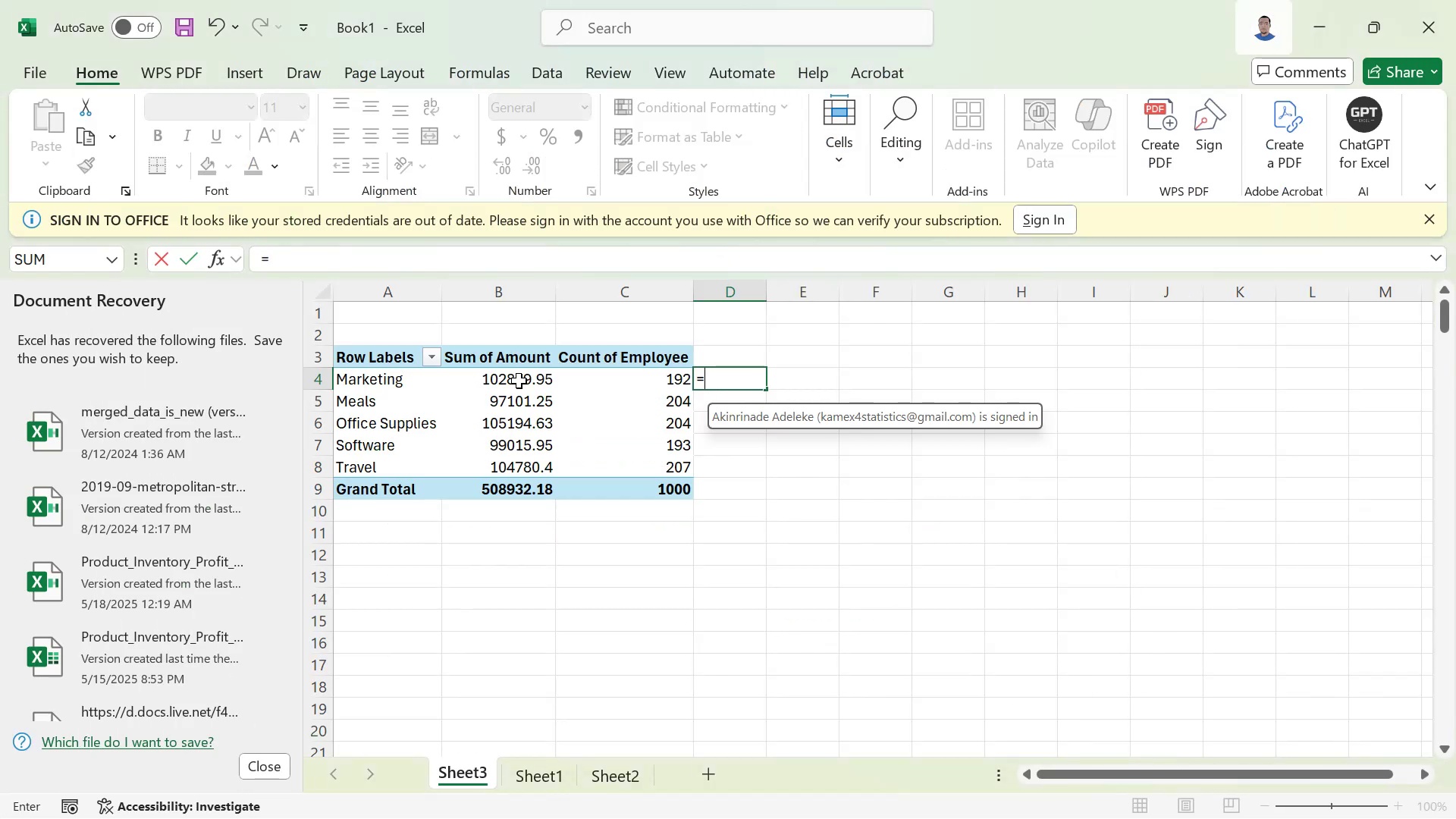 
left_click([519, 381])
 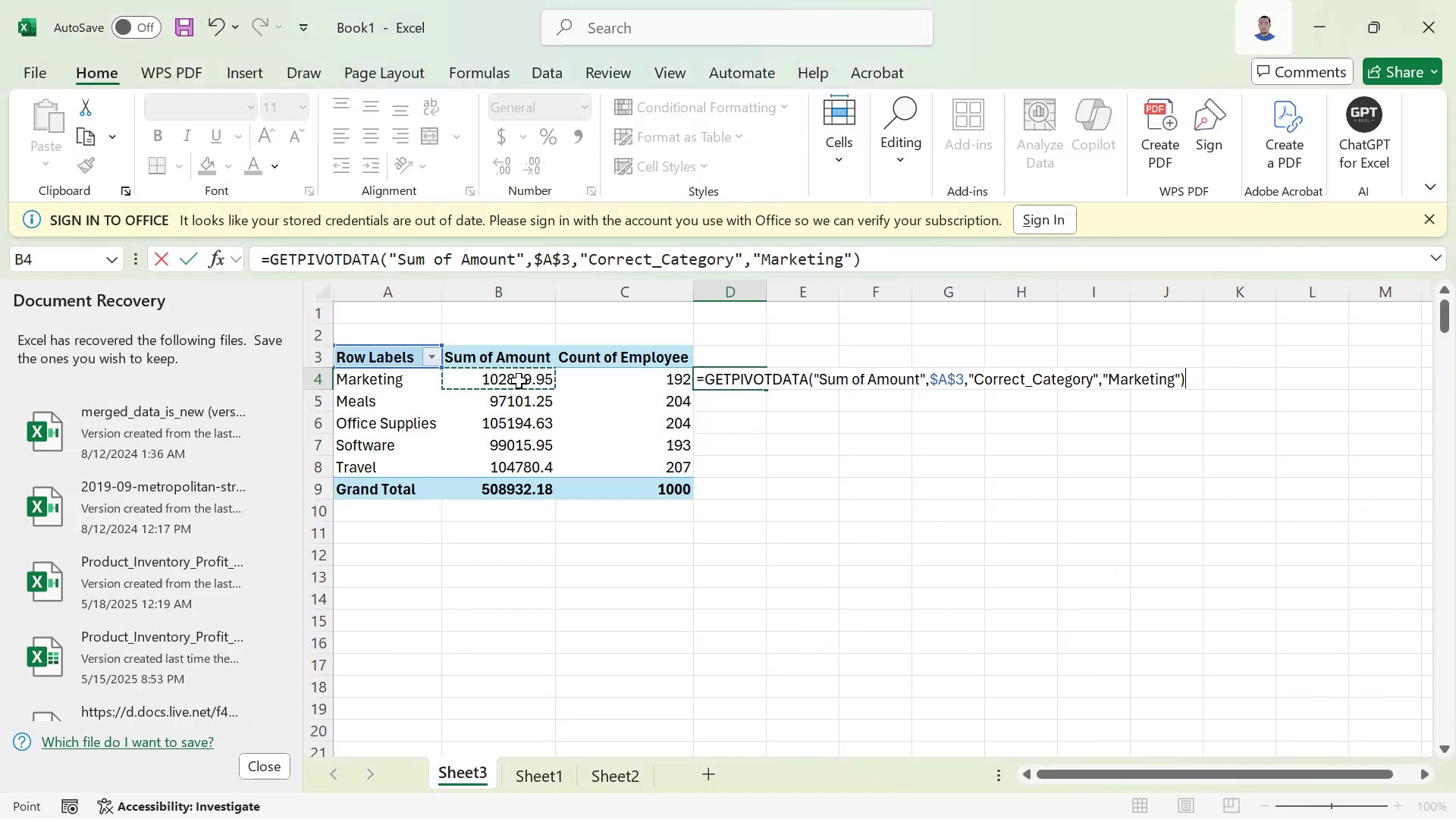 
key(Slash)
 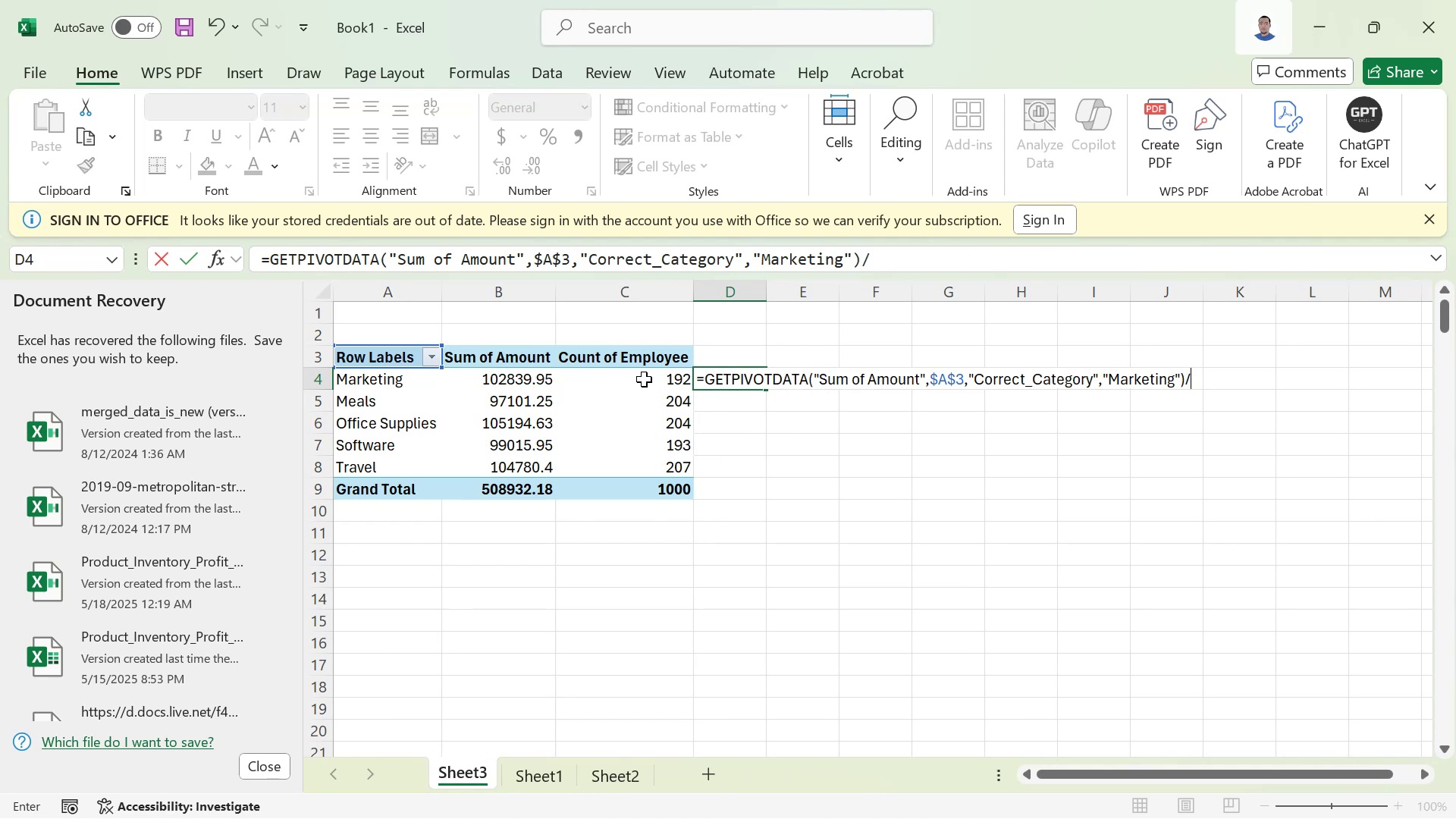 
left_click([648, 378])
 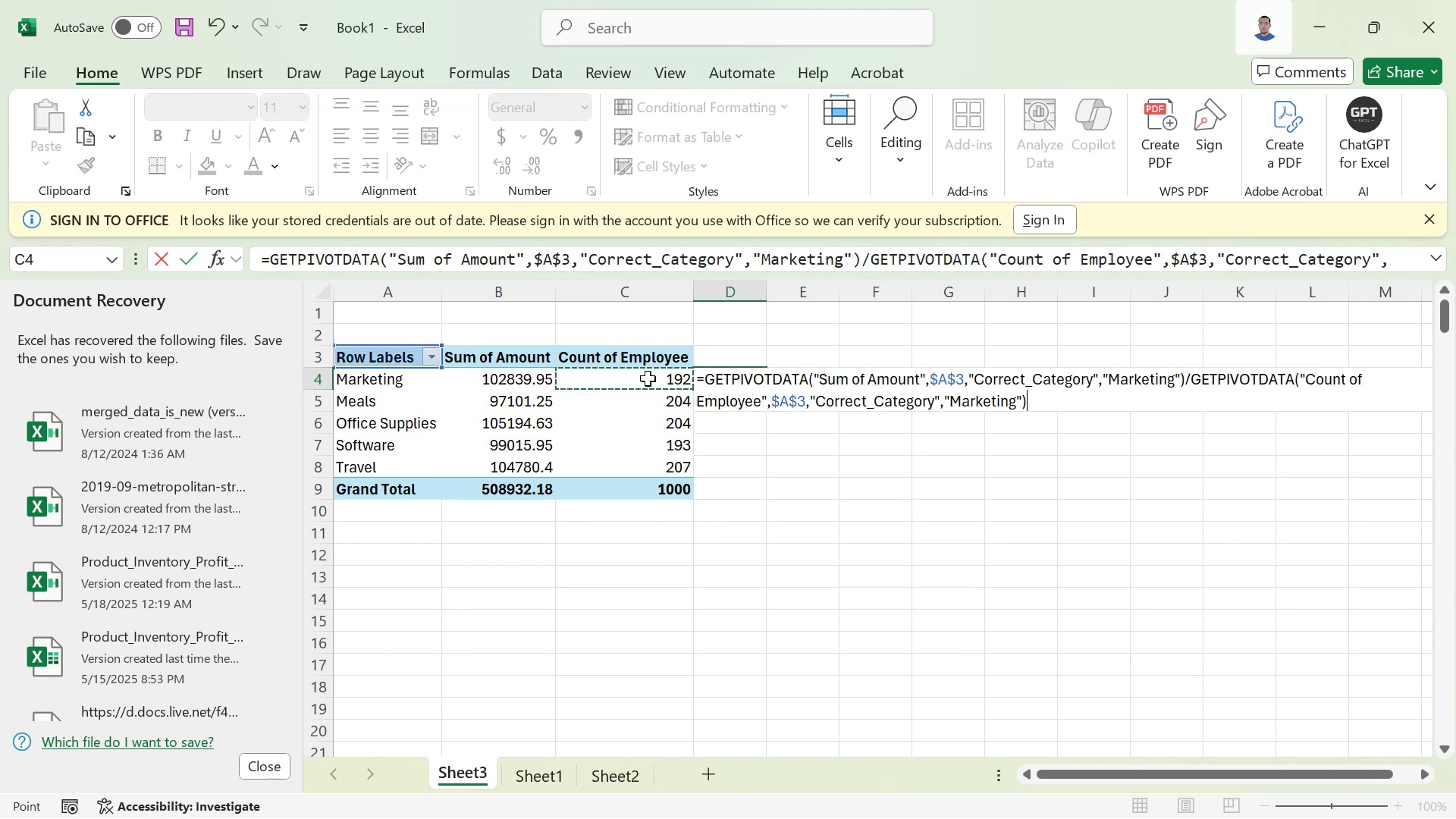 
key(Enter)
 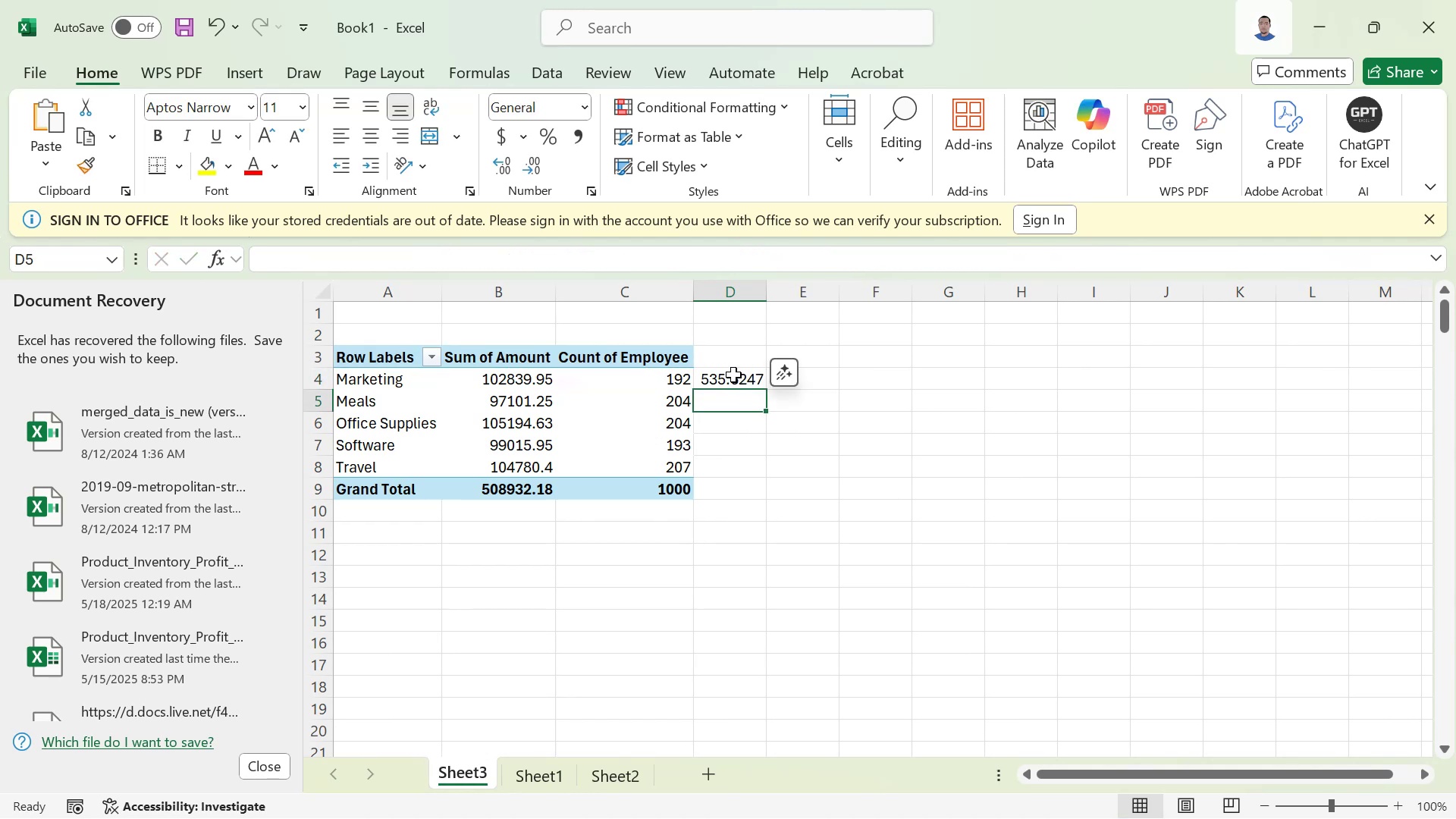 
left_click([733, 375])
 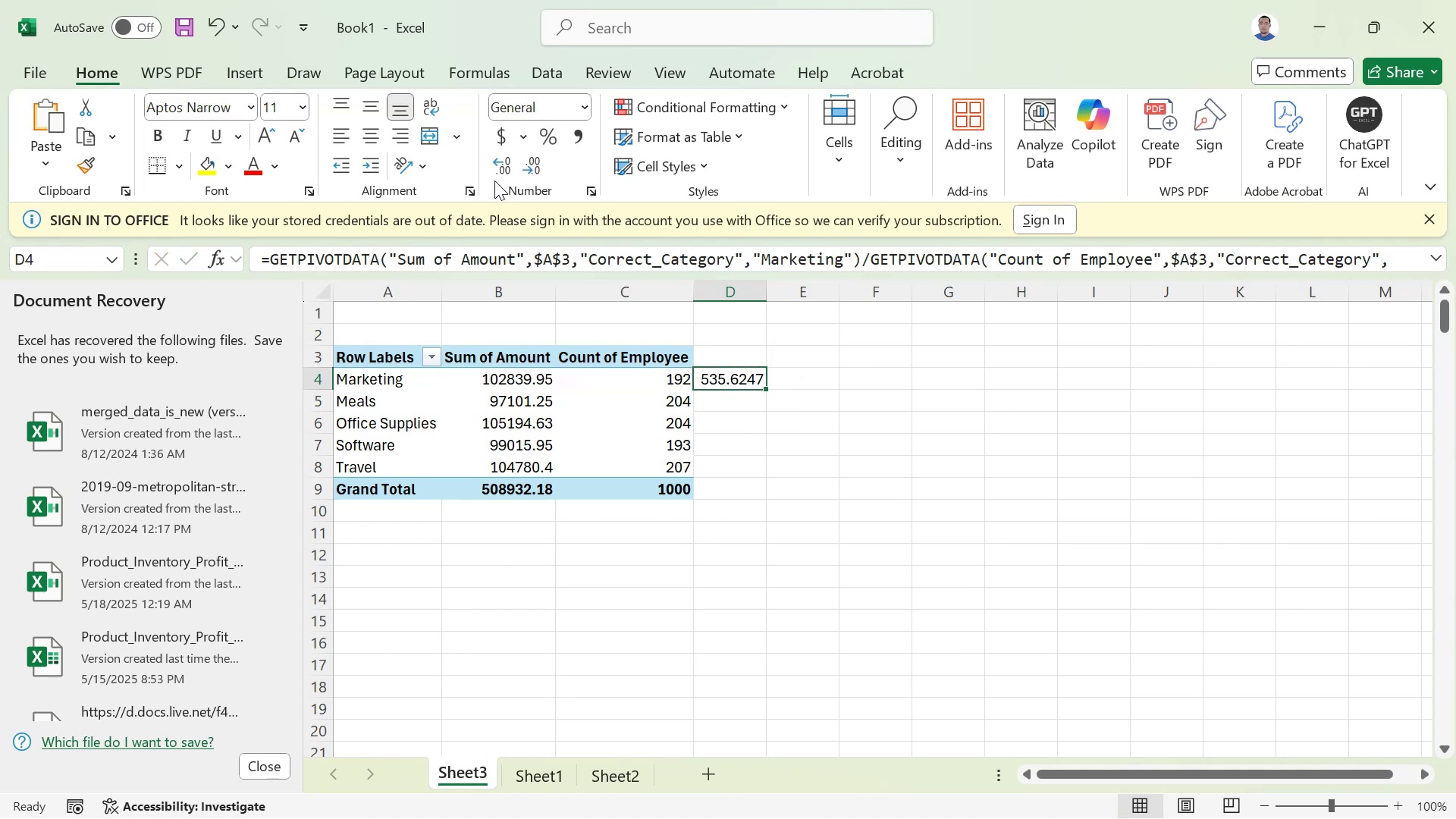 
left_click([503, 166])
 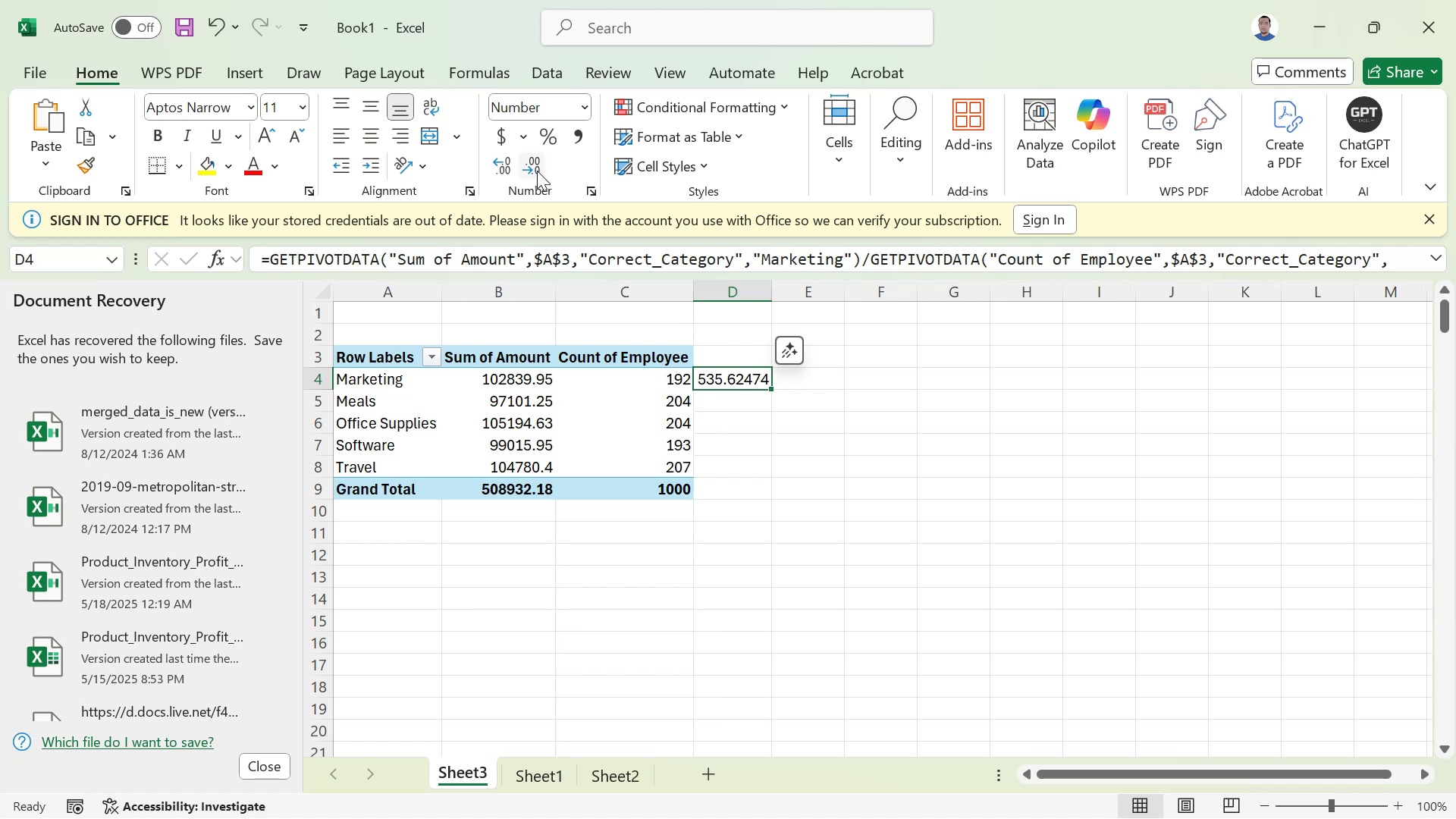 
left_click([537, 171])
 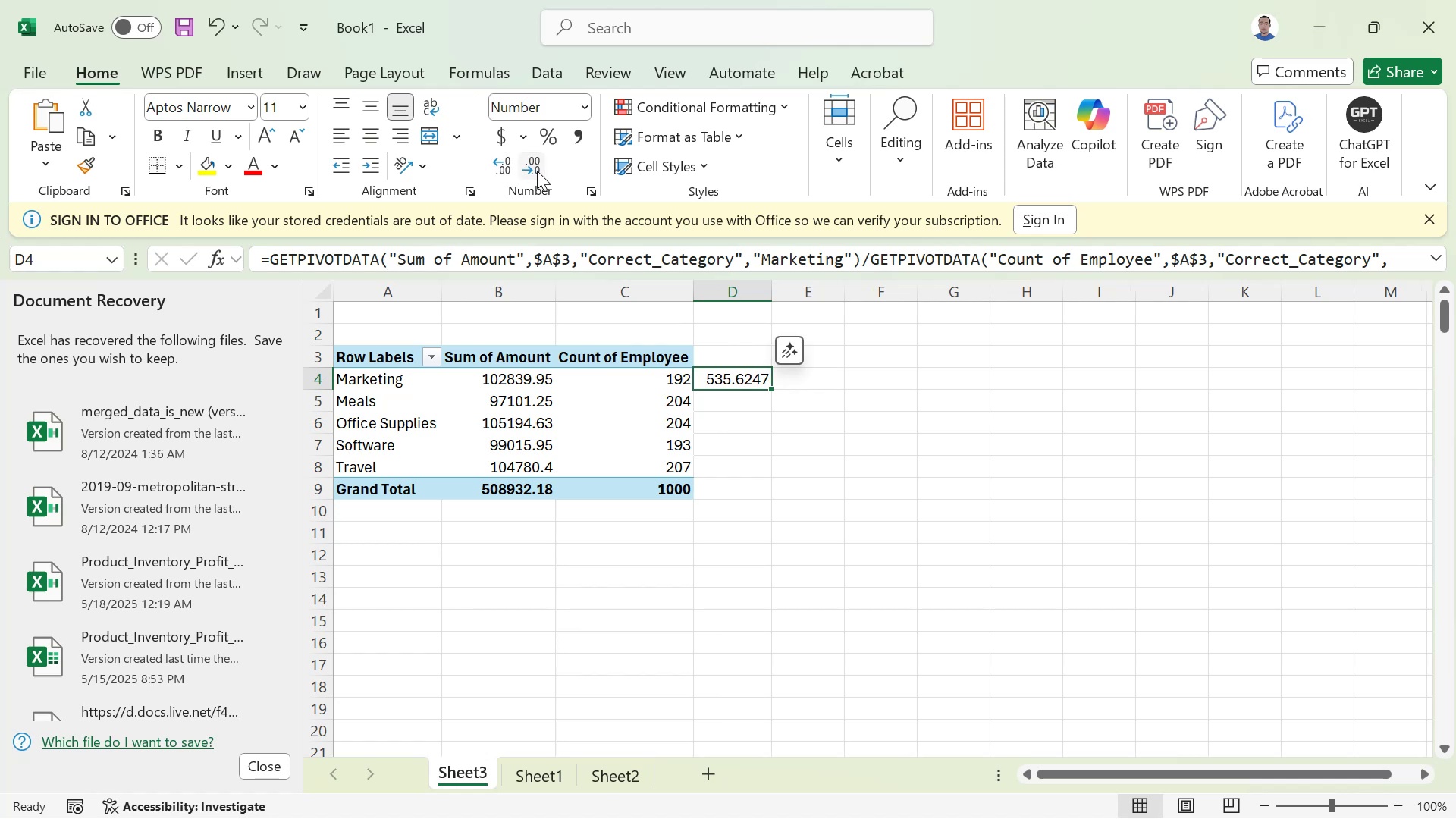 
left_click([537, 171])
 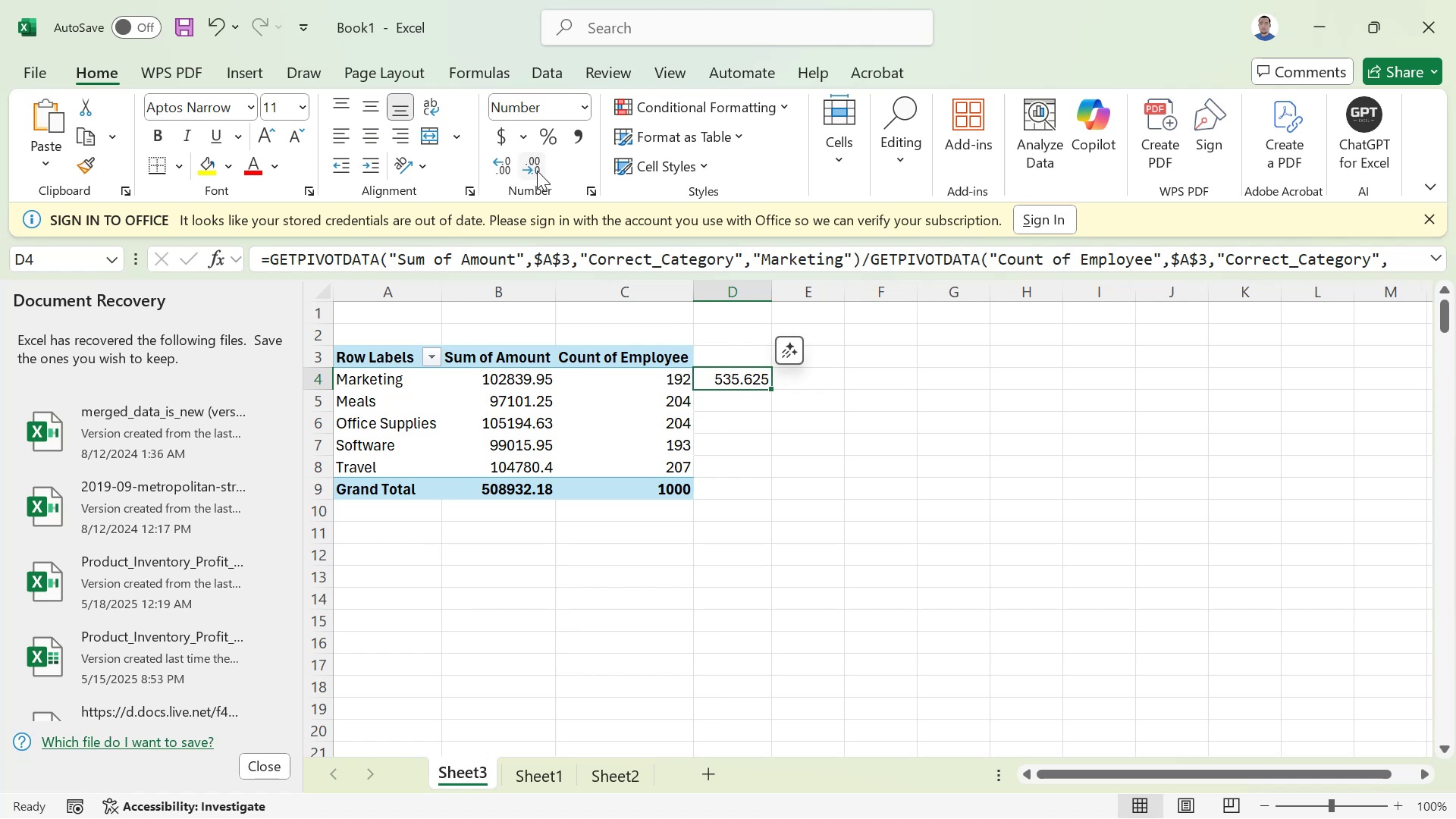 
left_click([537, 171])
 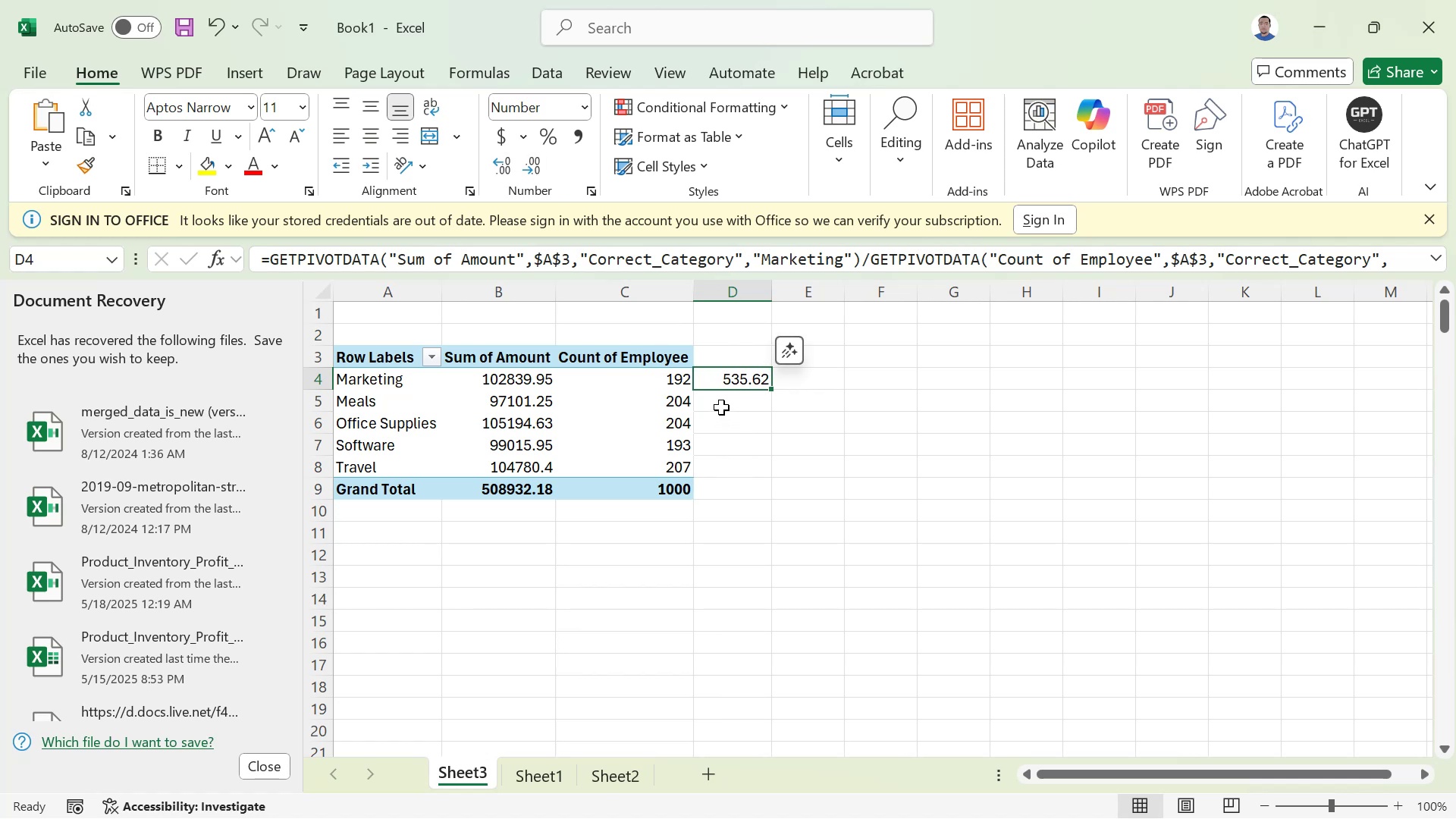 
left_click([720, 403])
 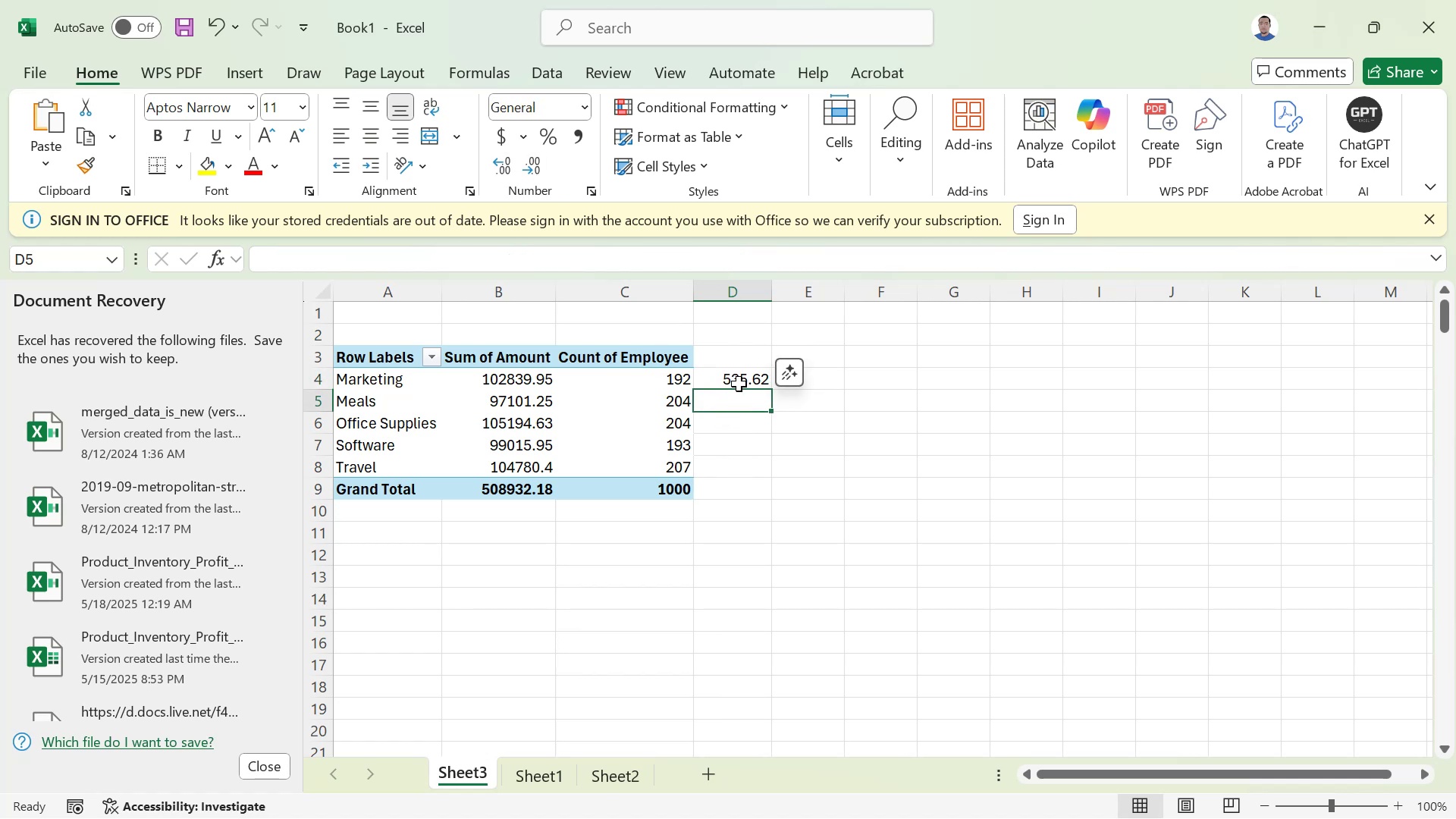 
left_click([739, 384])
 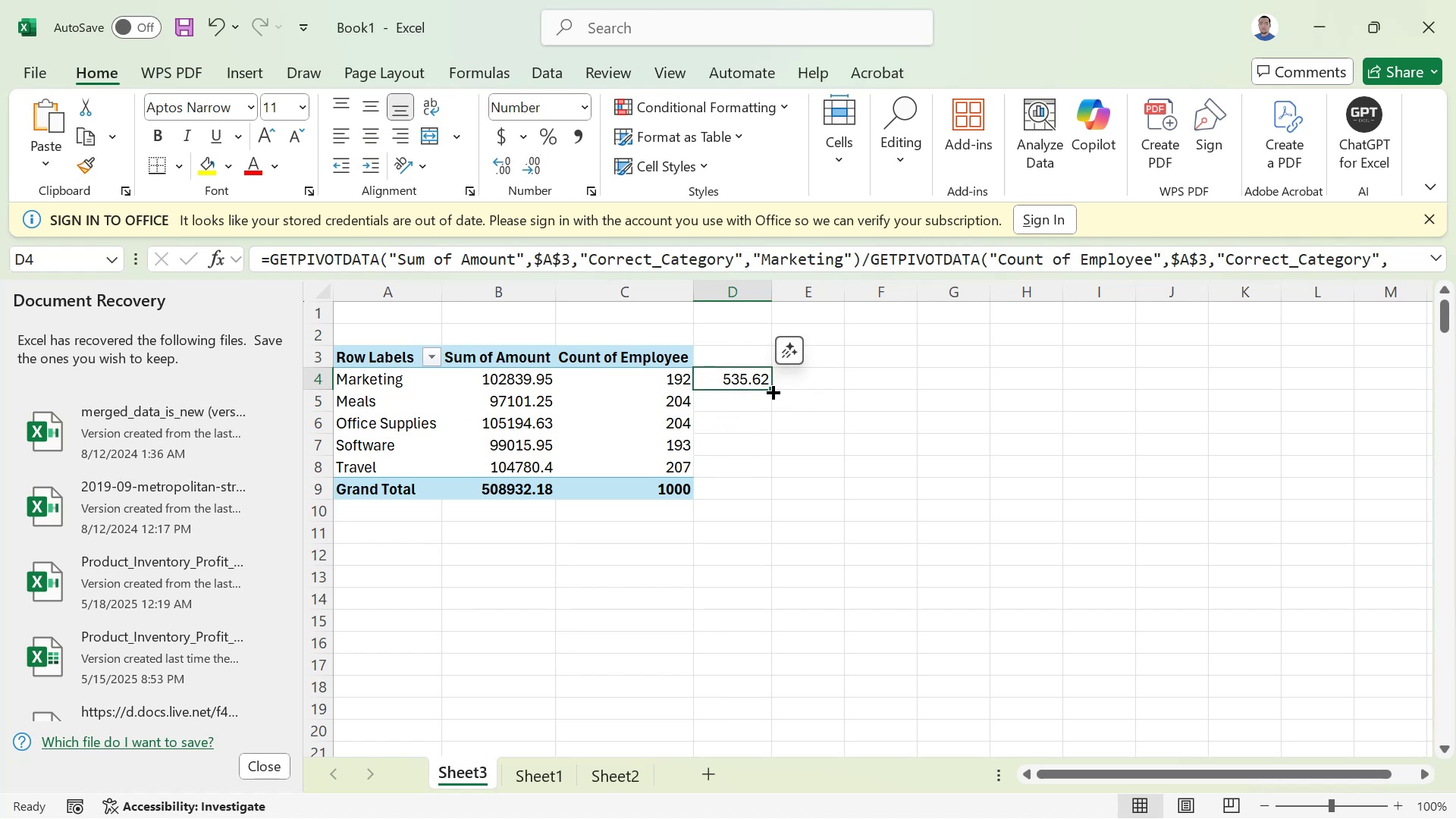 
left_click_drag(start_coordinate=[771, 391], to_coordinate=[764, 474])
 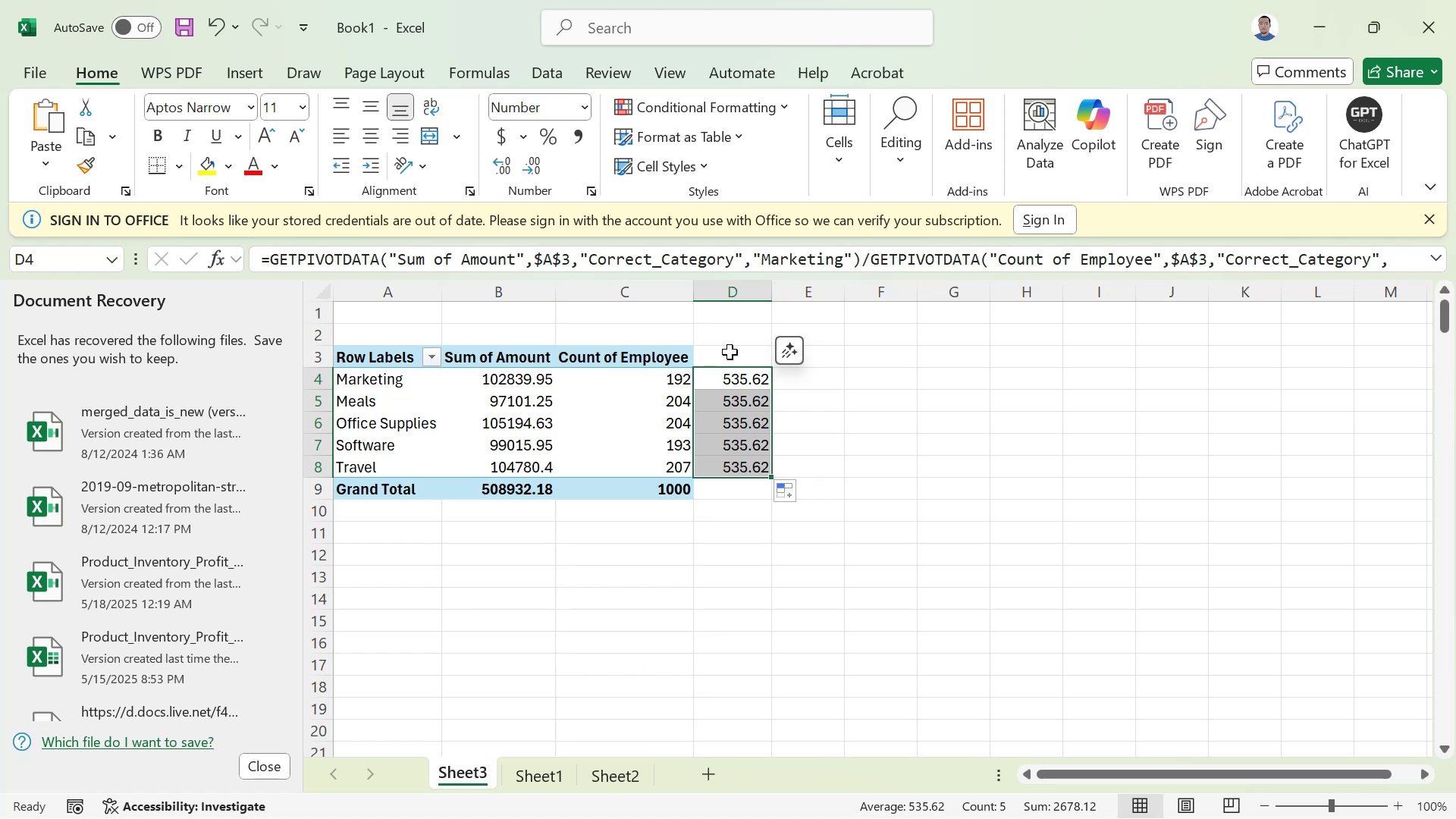 
wait(8.05)
 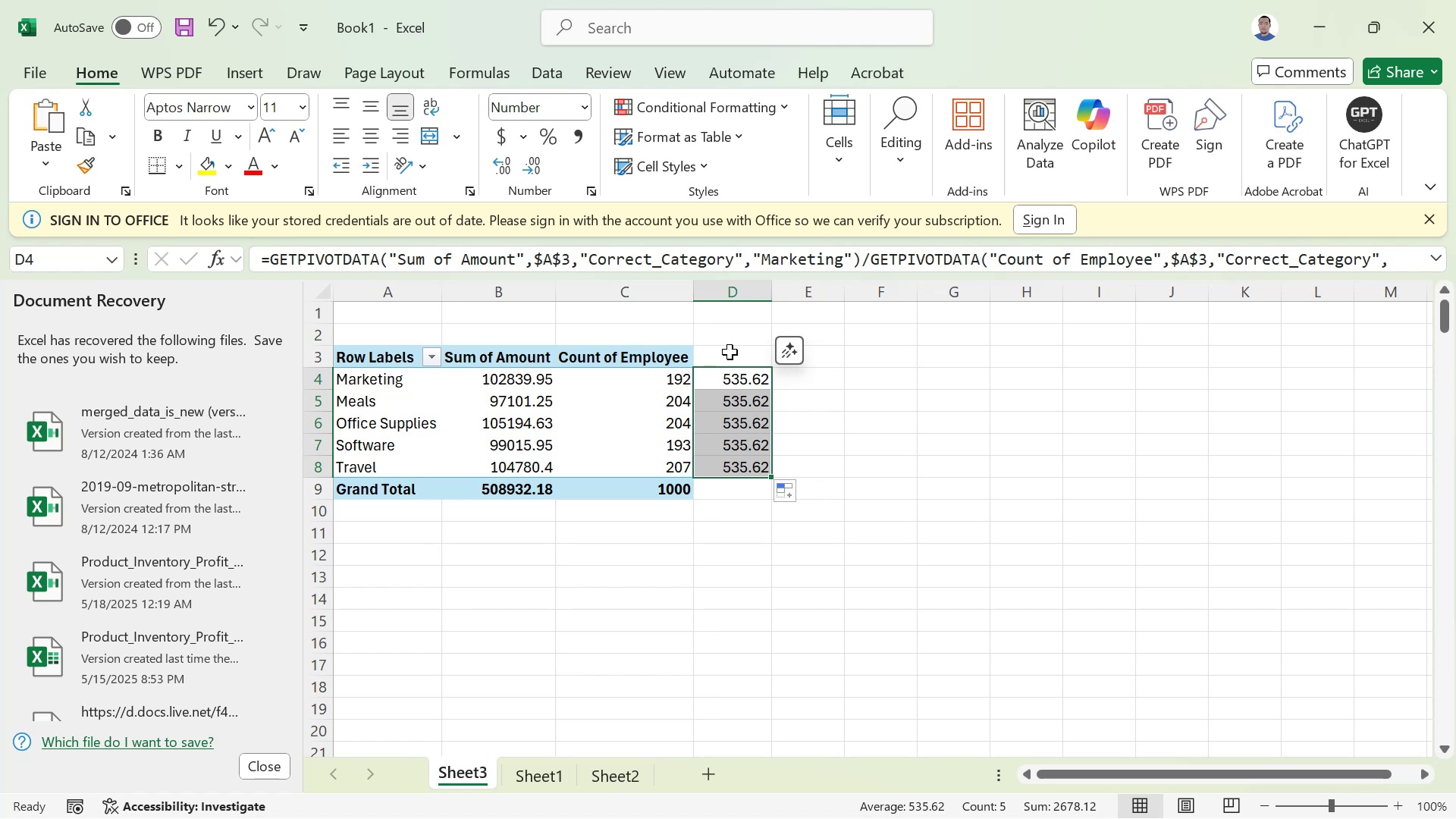 
left_click([730, 352])
 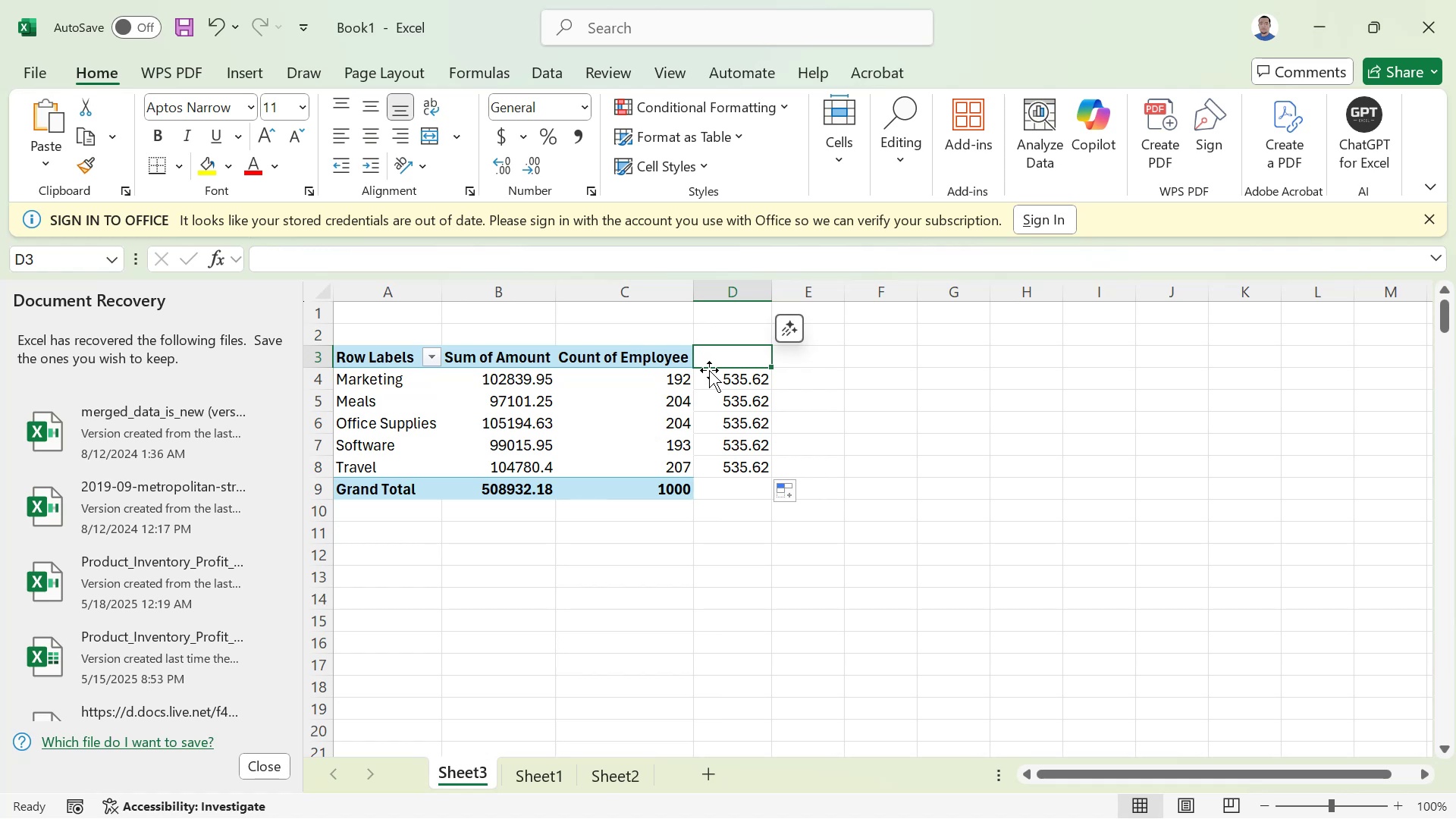 
wait(6.58)
 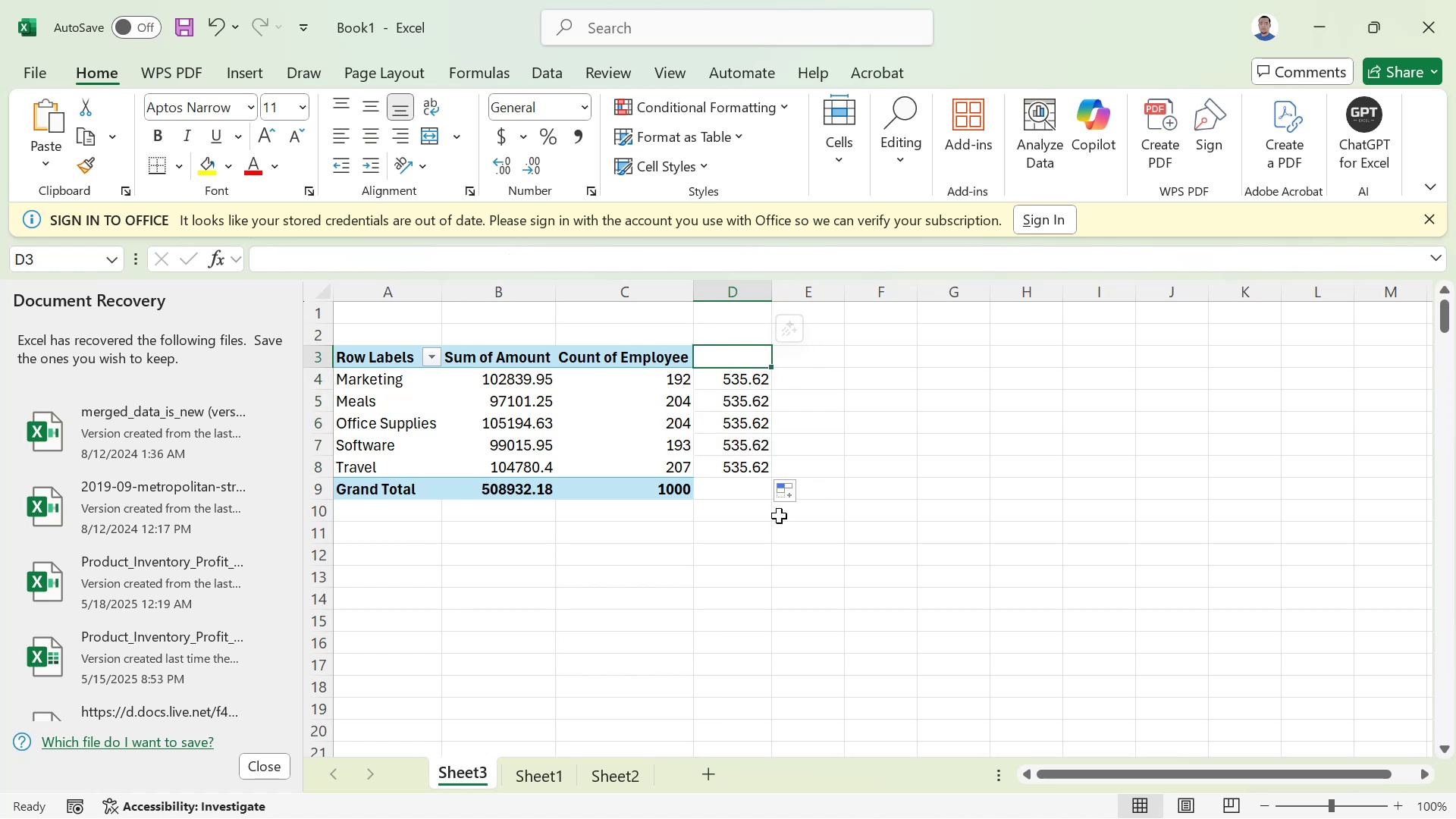 
left_click([508, 359])
 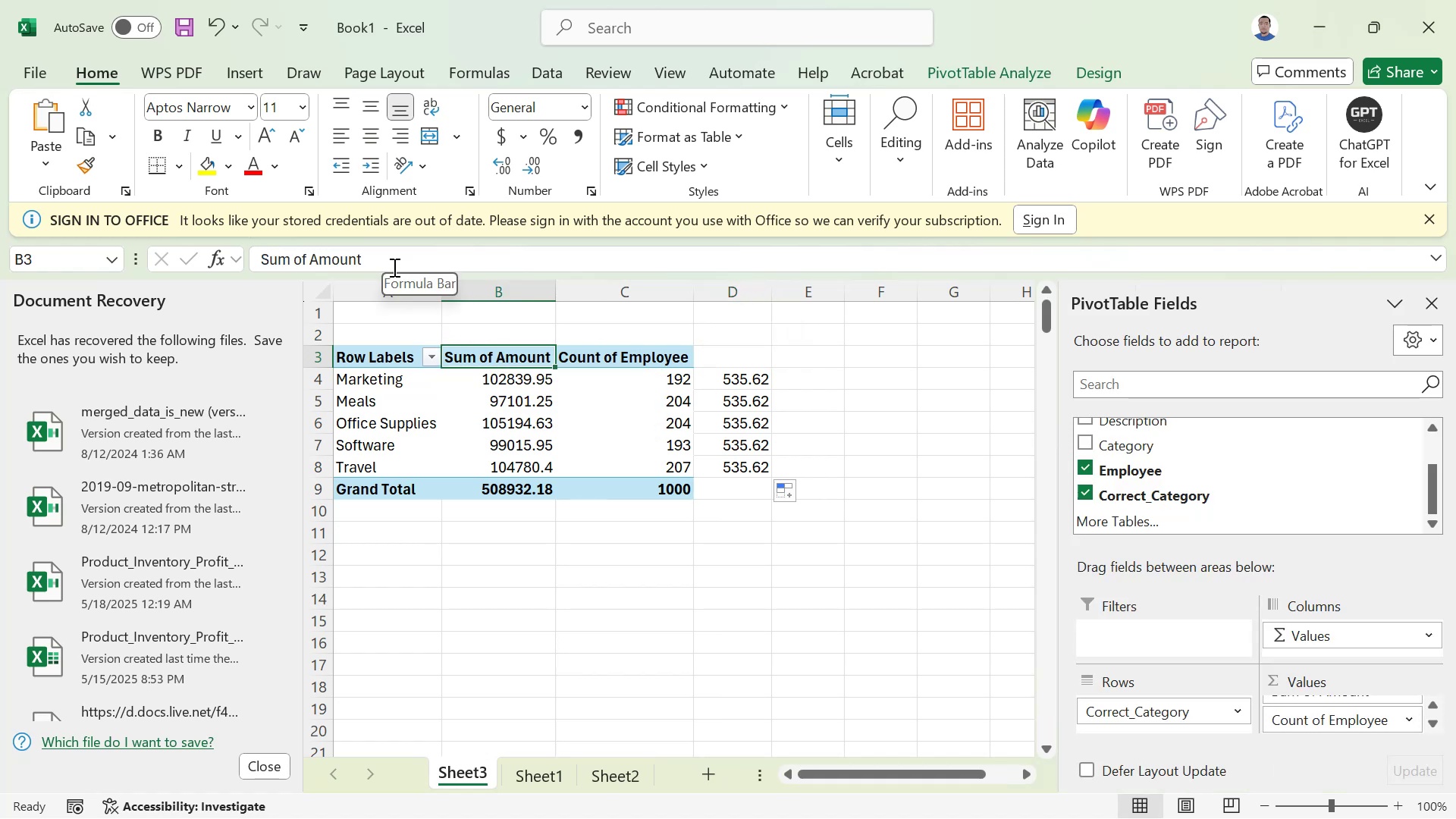 
type(Amount )
 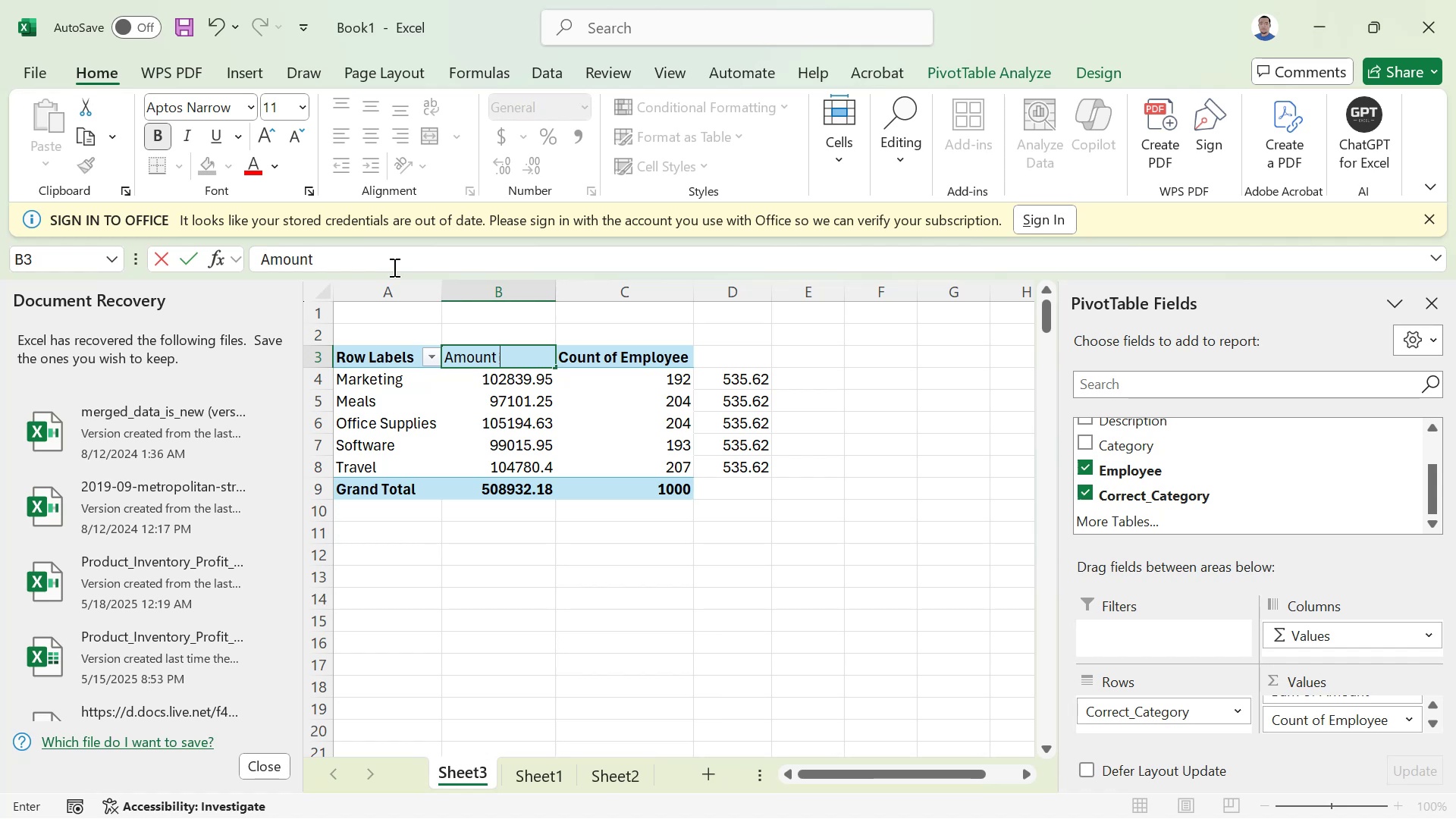 
hold_key(key=Enter, duration=7.5)
 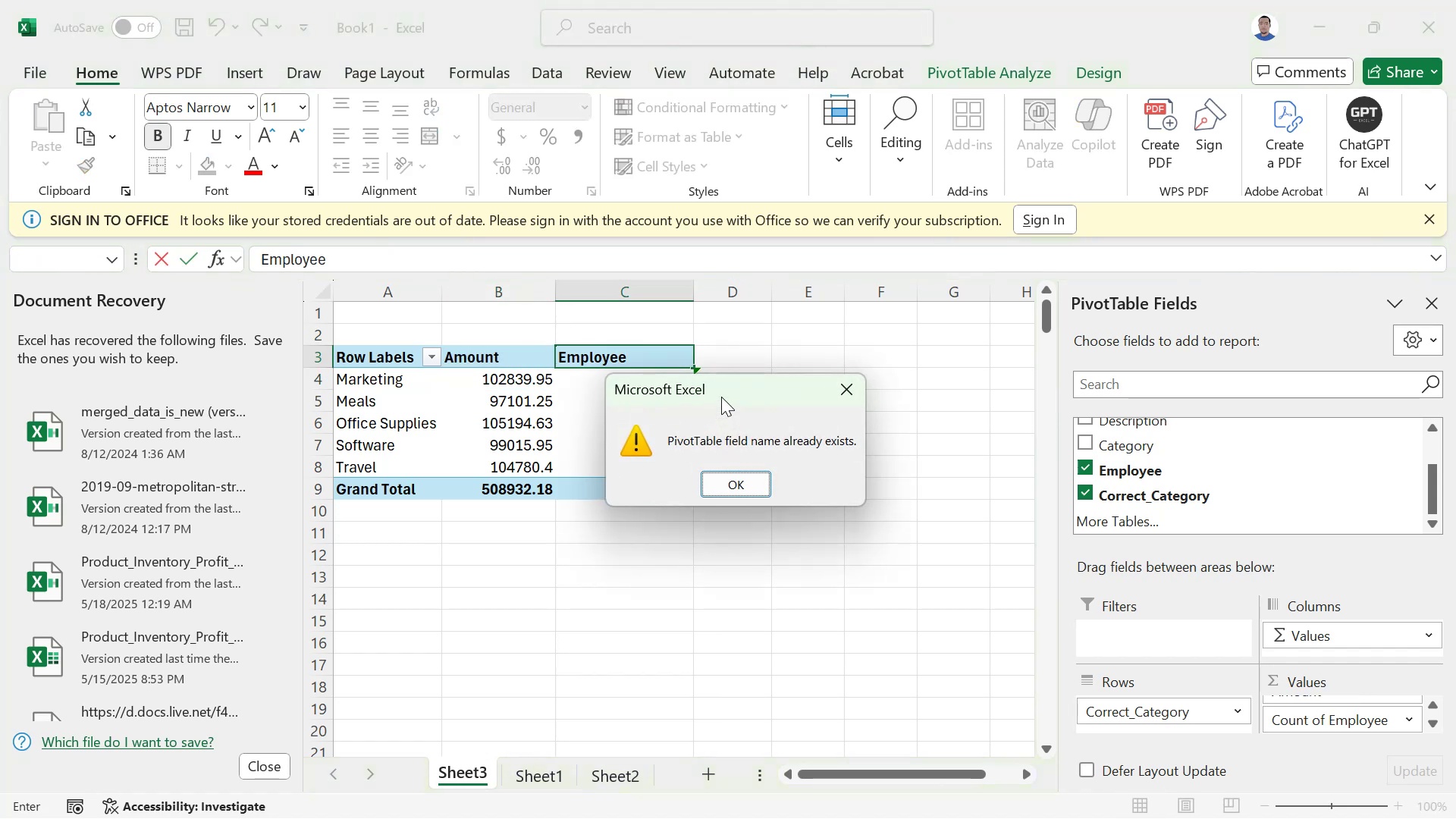 
left_click([587, 362])
 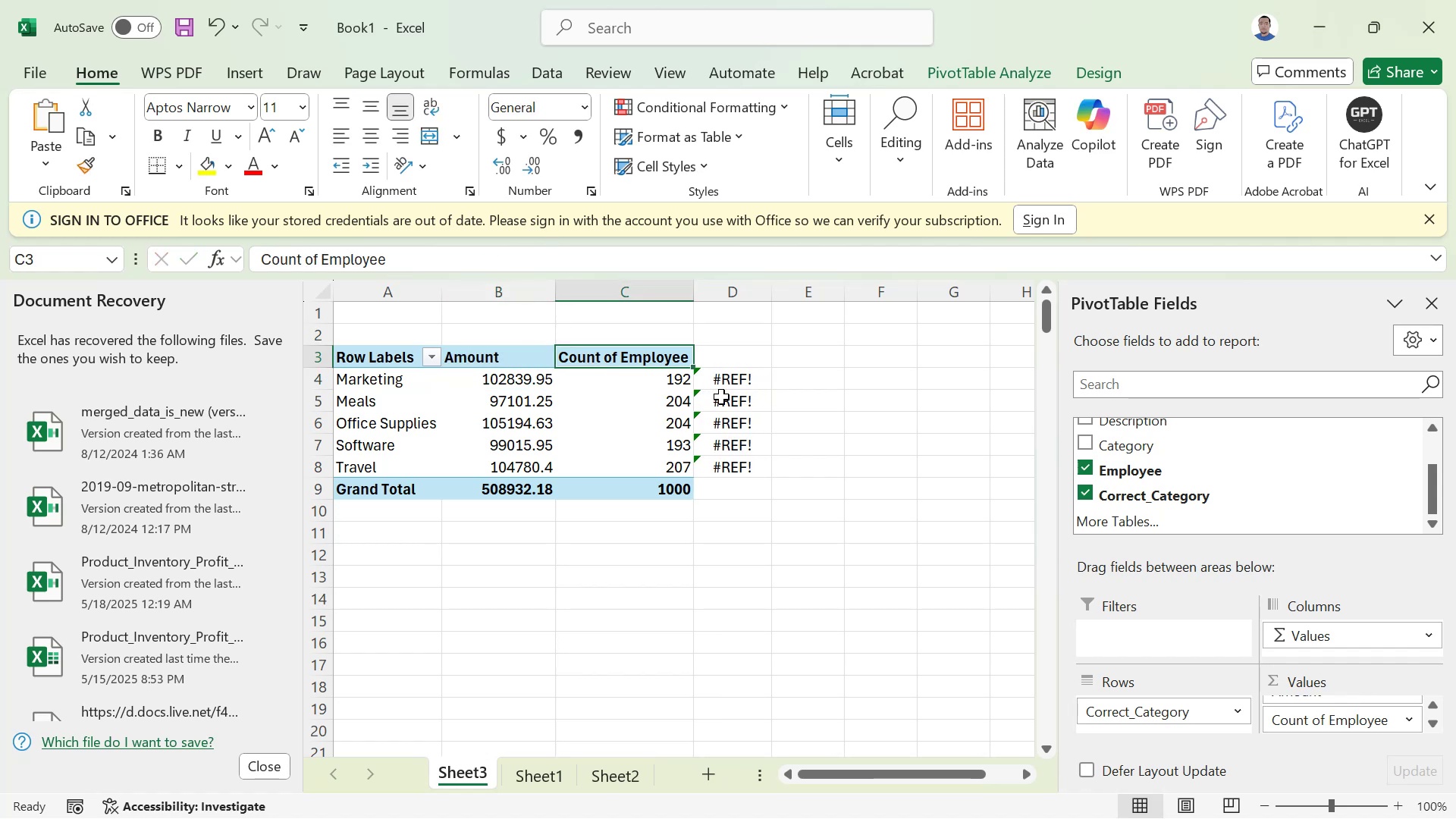 
type(Employee)
 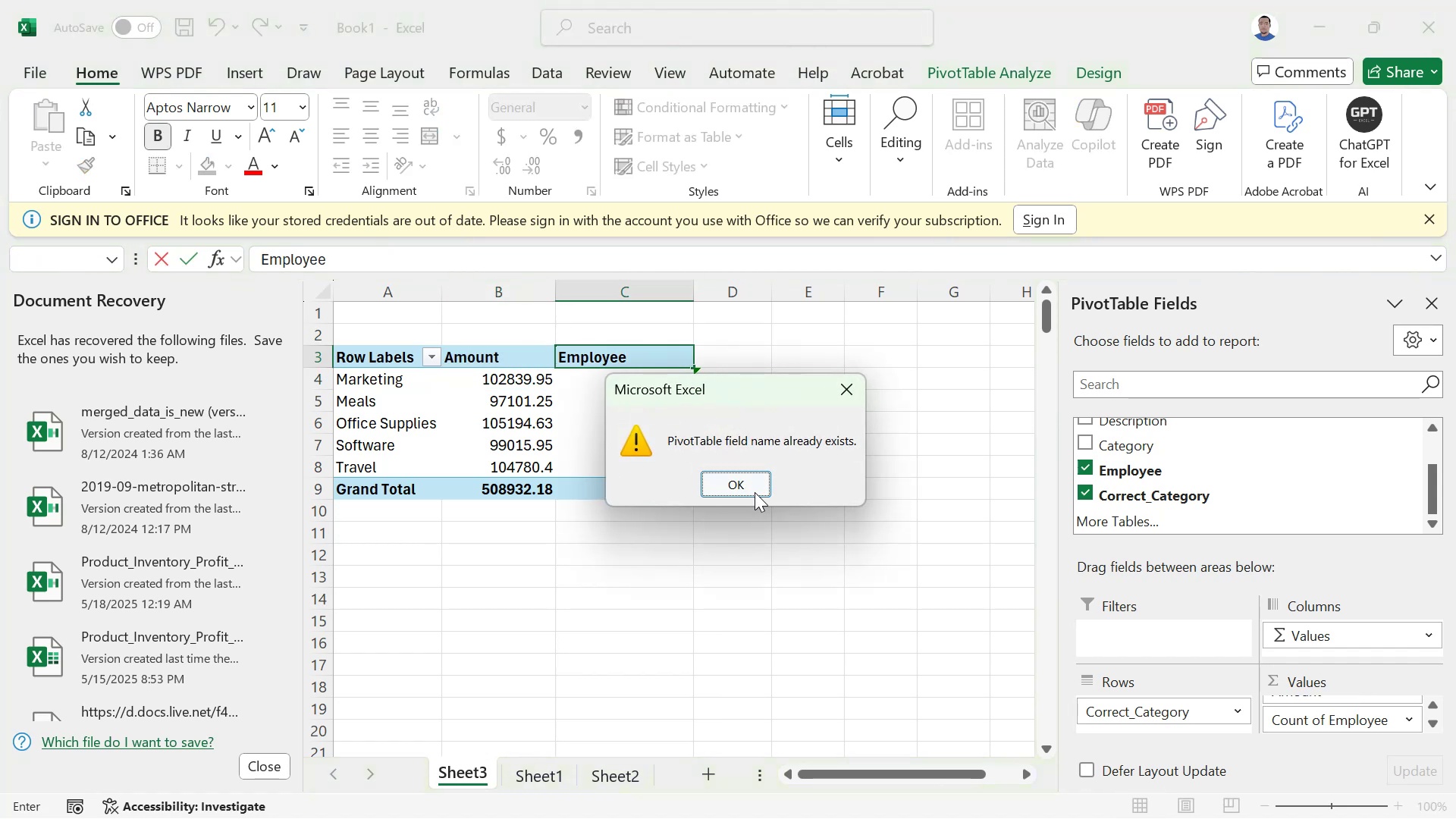 
left_click([748, 491])
 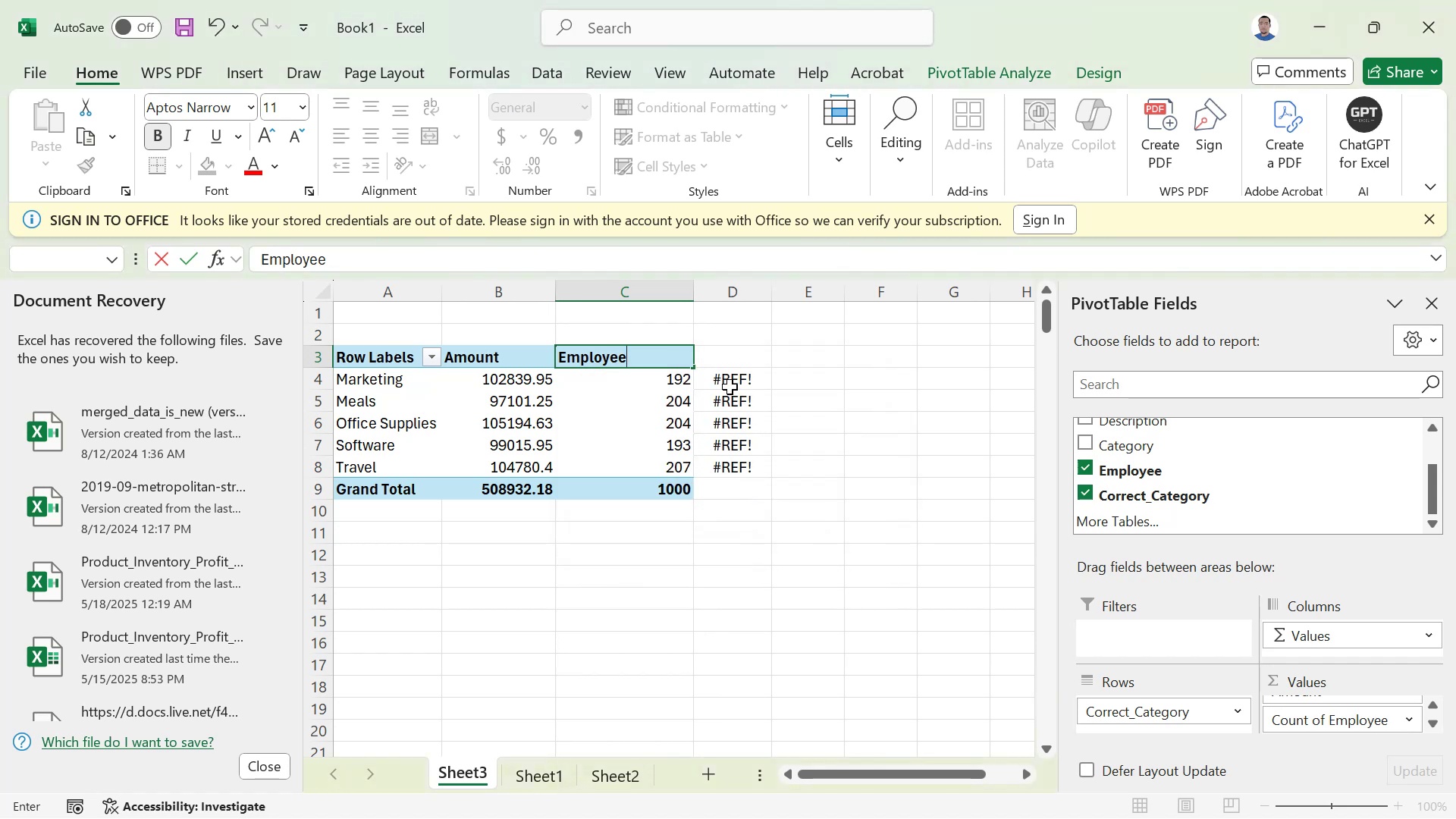 
left_click([730, 386])
 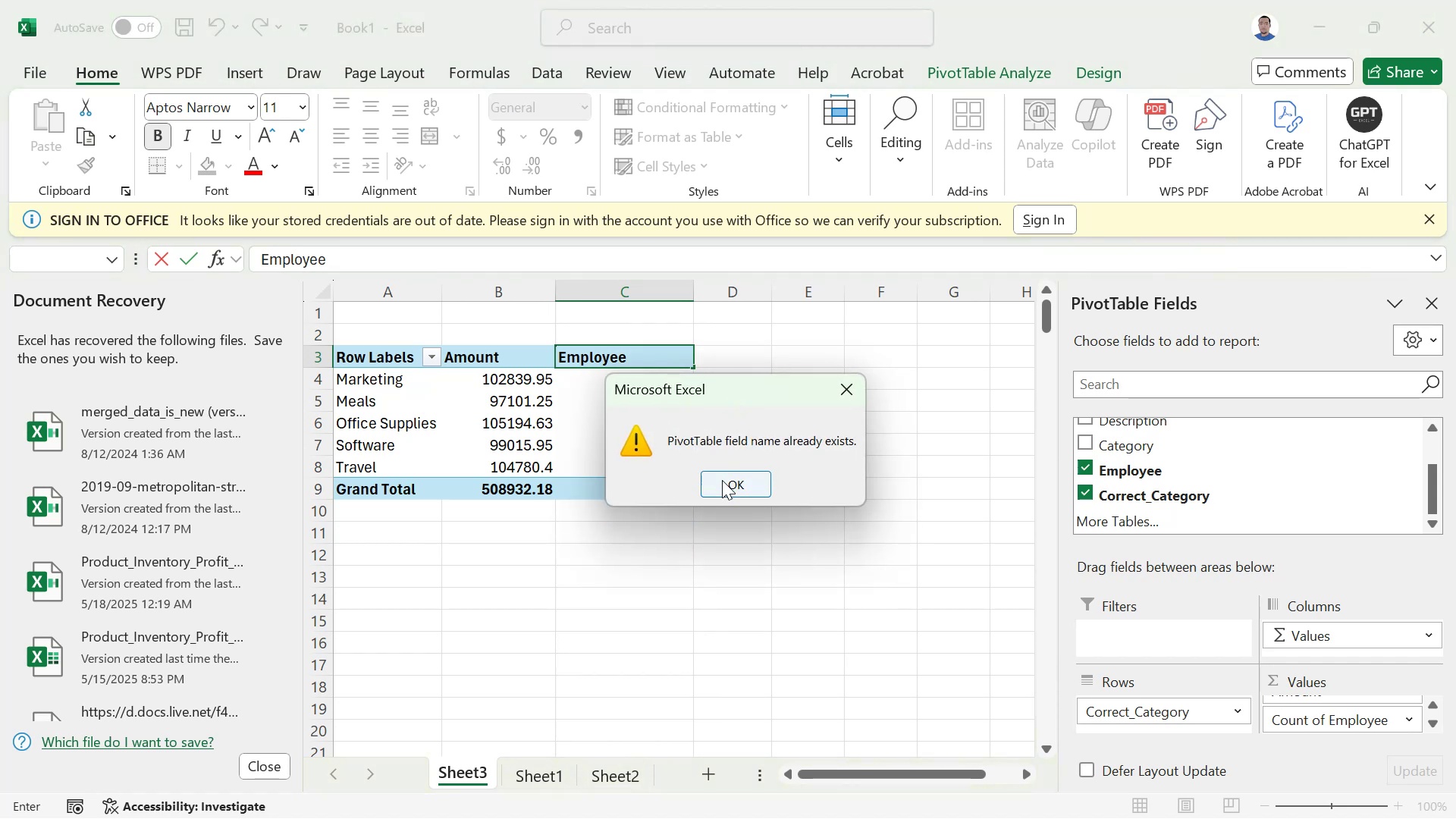 
left_click([722, 480])
 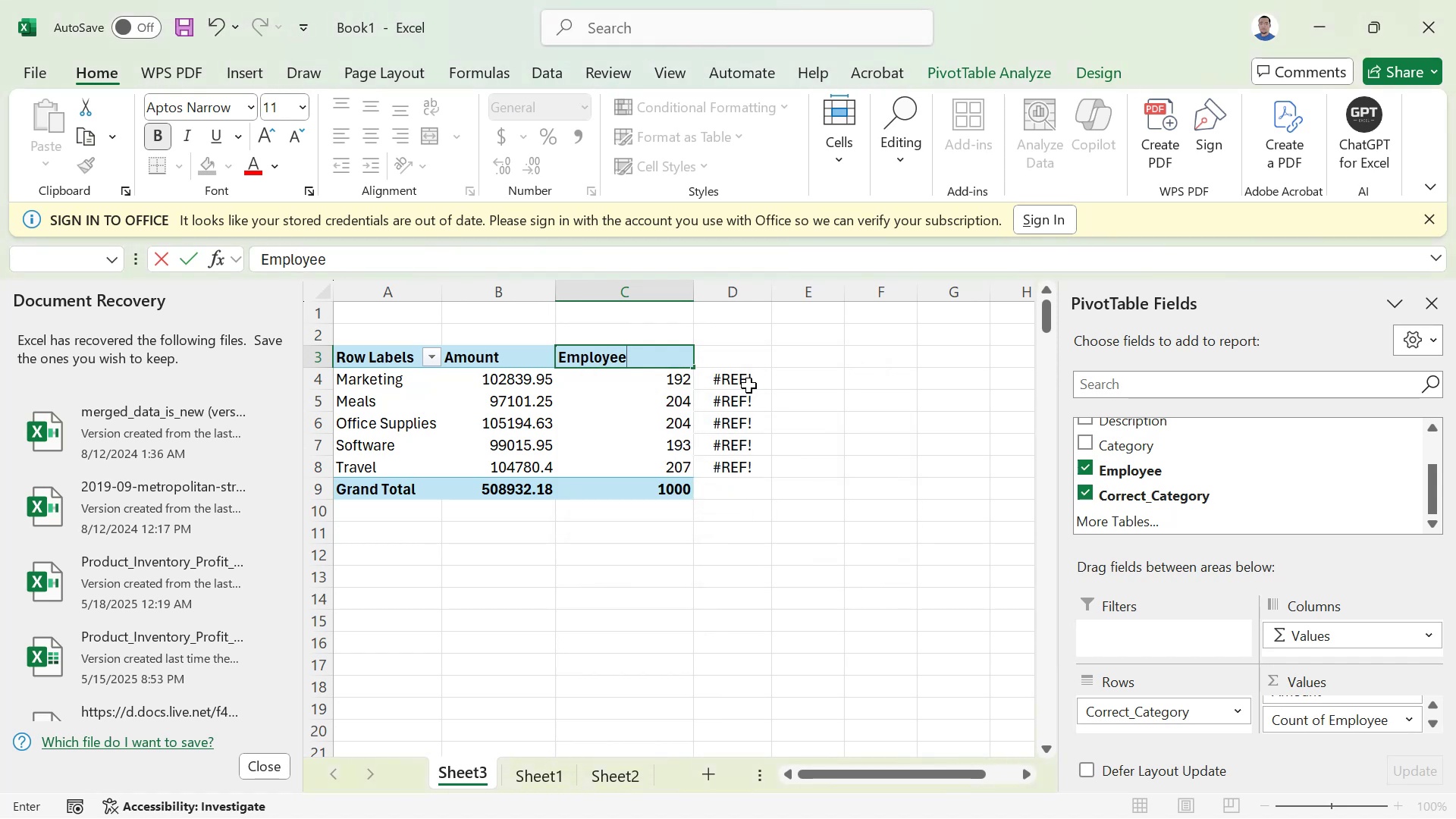 
left_click([748, 385])
 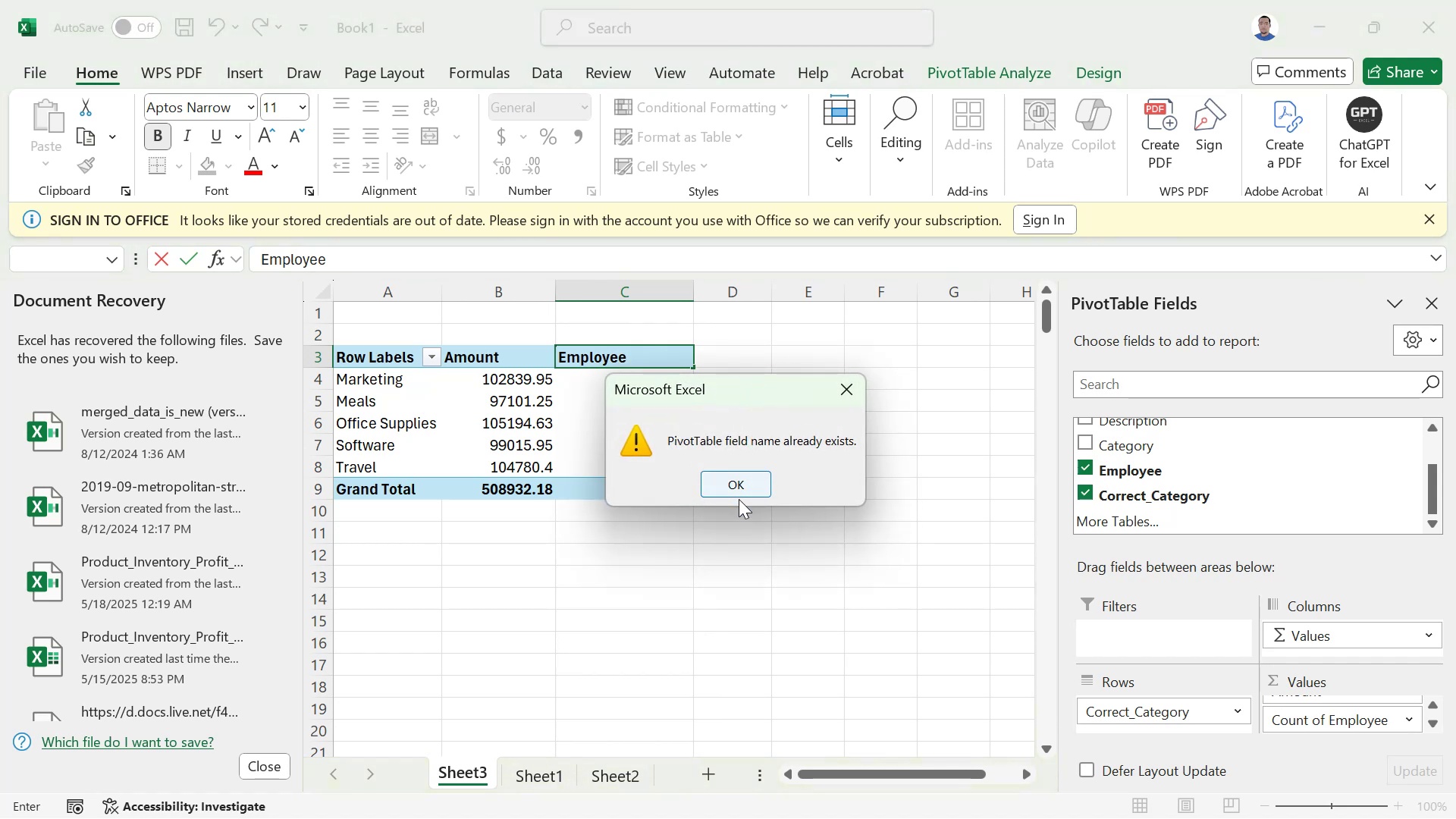 
left_click([739, 499])
 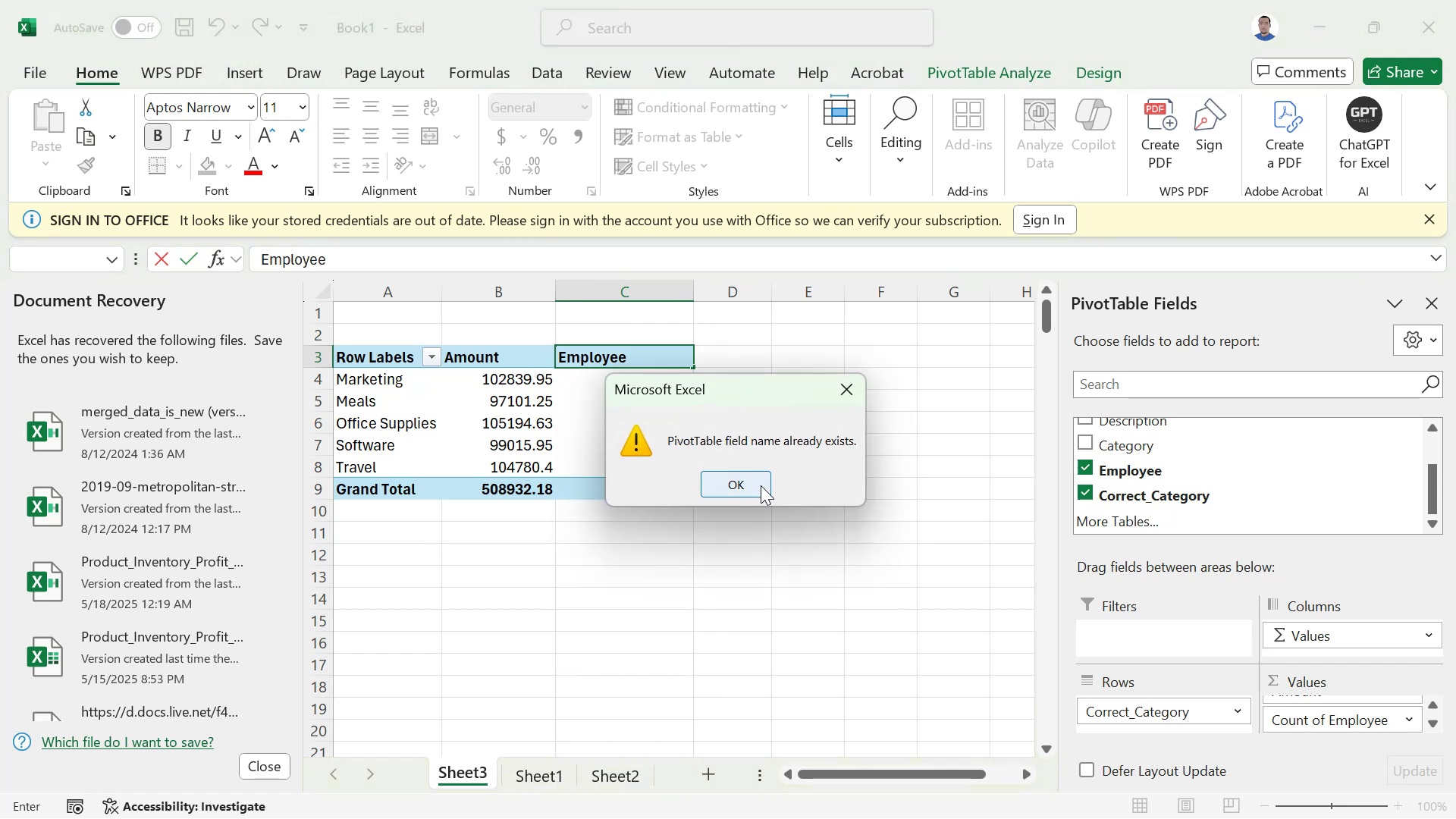 
left_click([761, 485])
 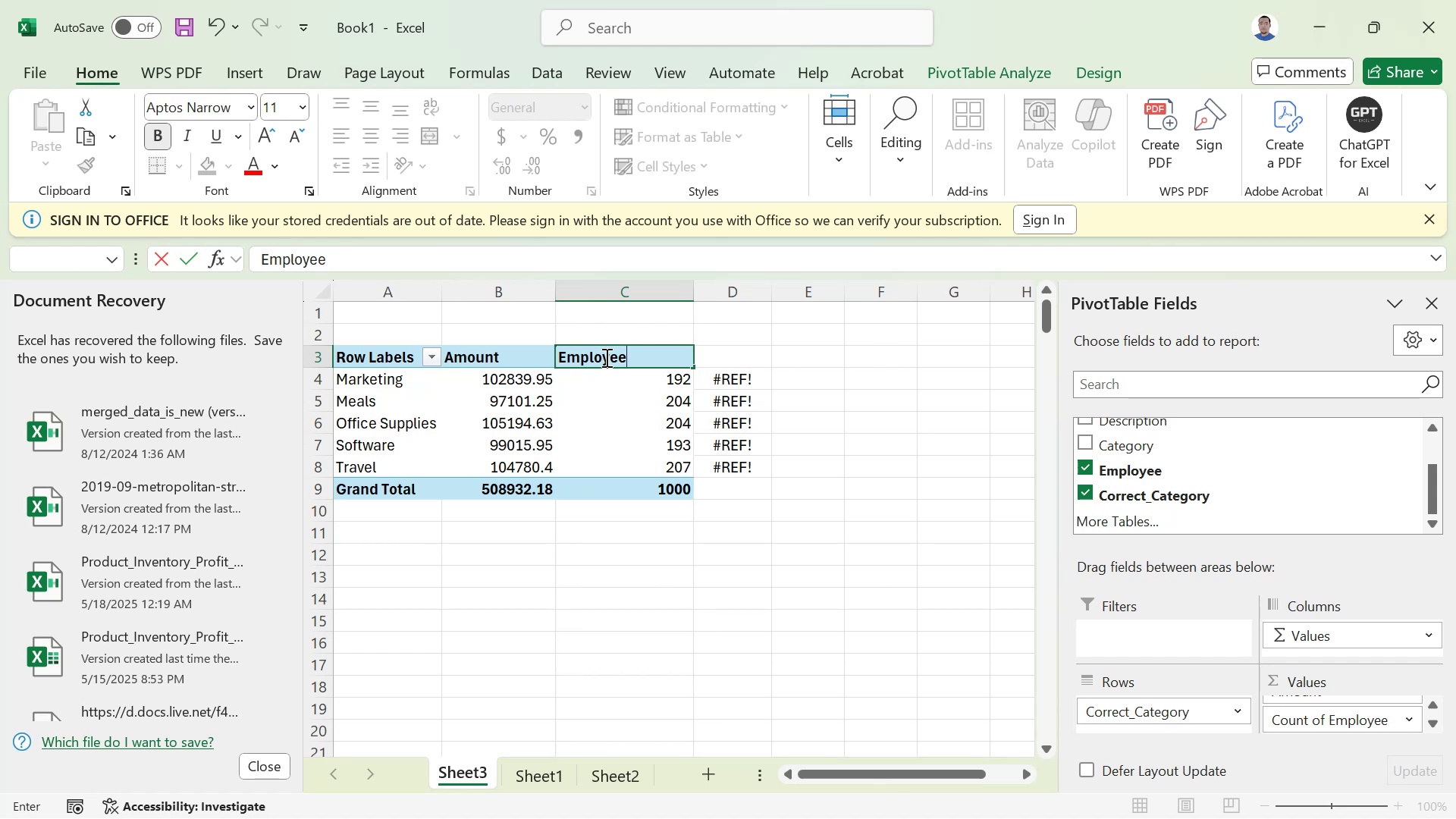 
left_click_drag(start_coordinate=[353, 325], to_coordinate=[742, 491])
 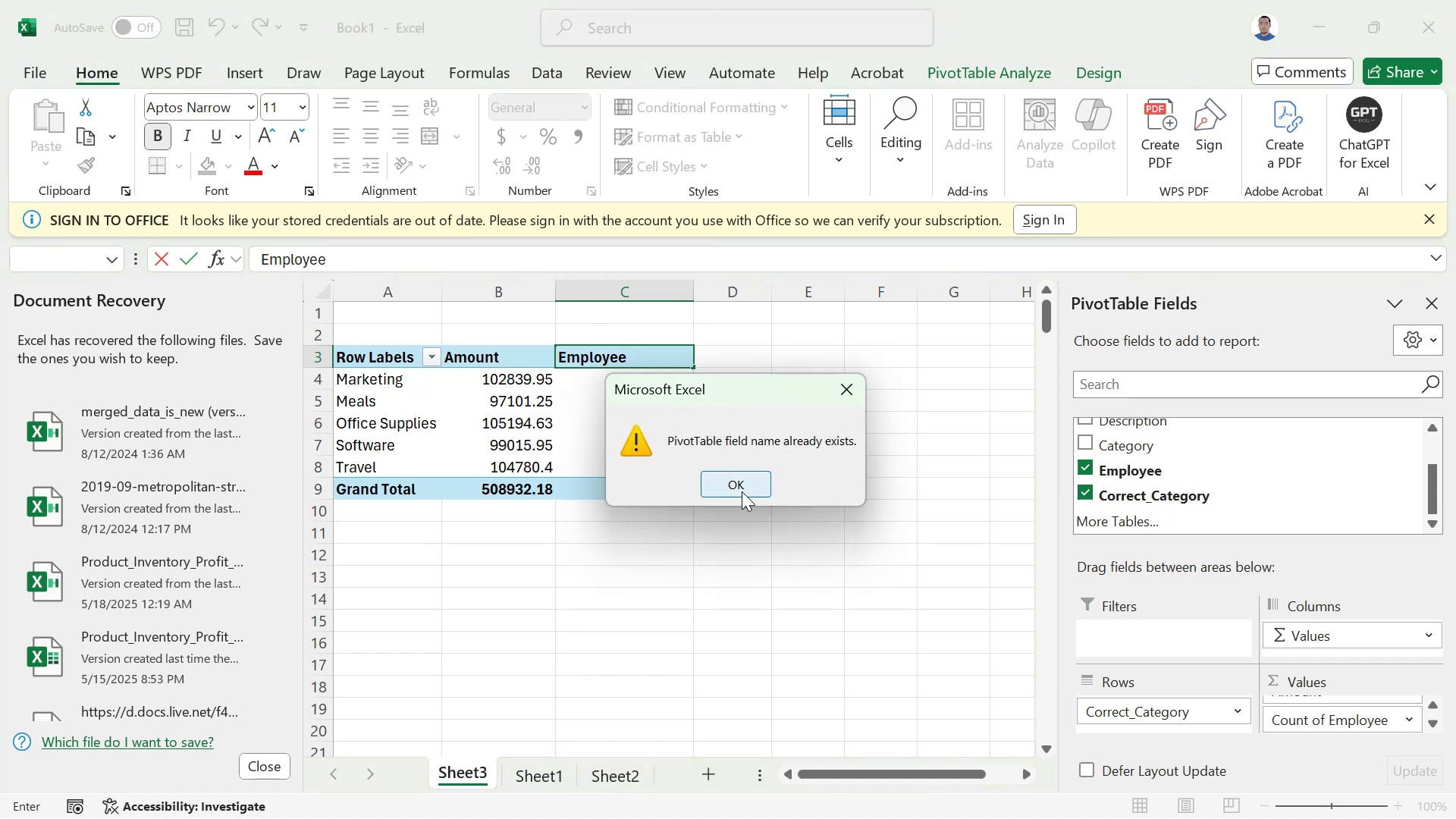 
left_click([742, 491])
 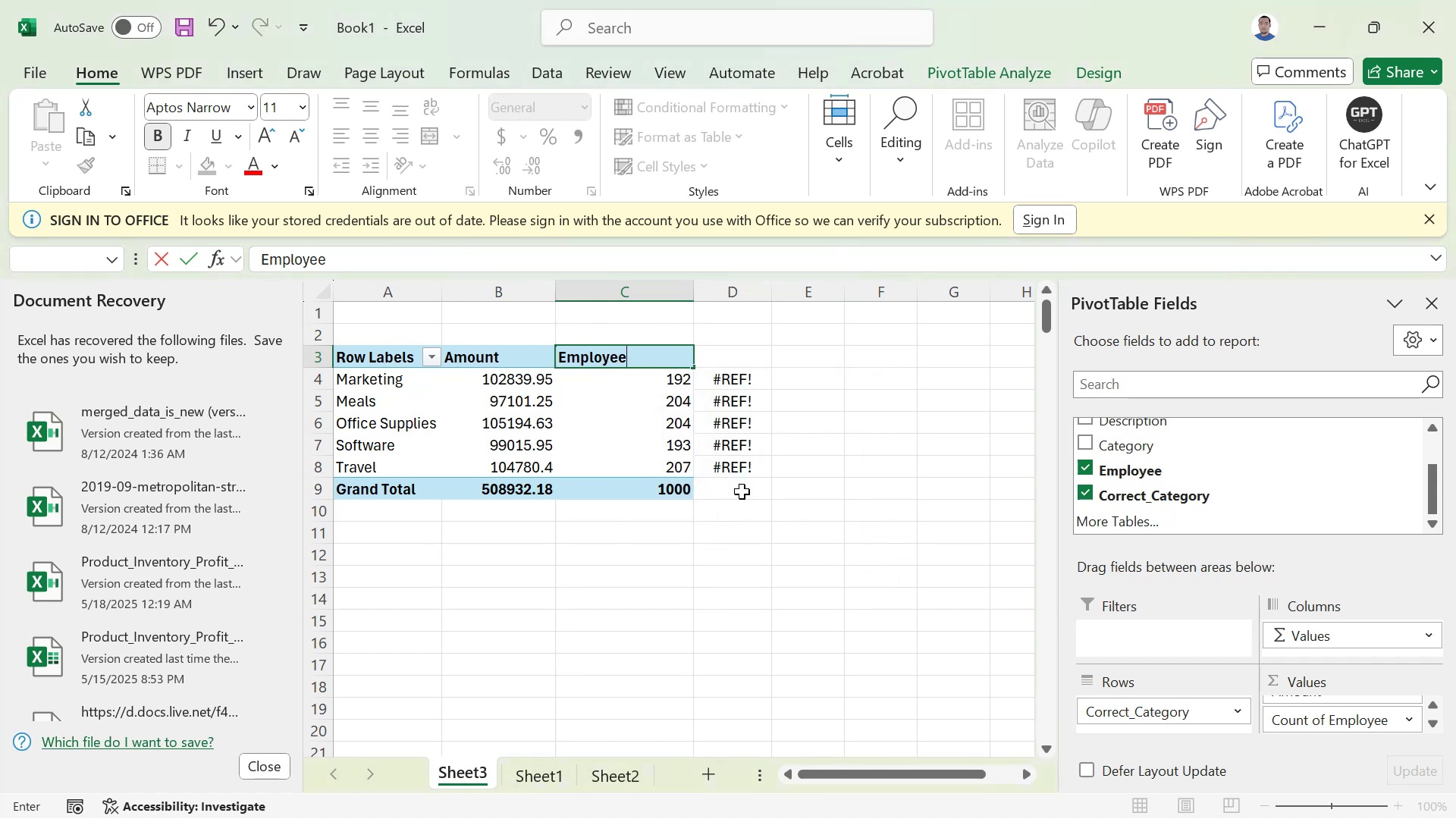 
key(Control+Z)
 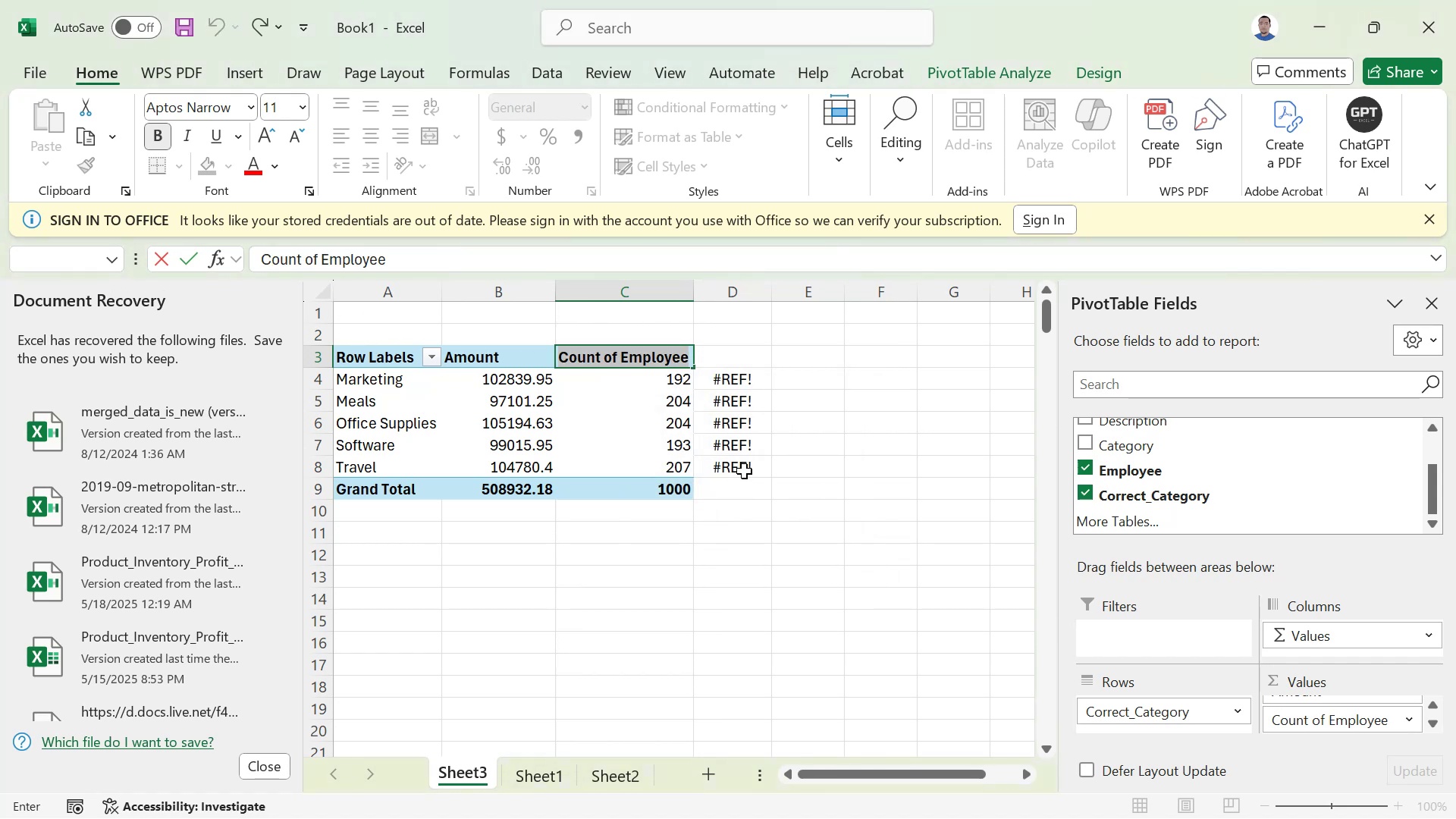 
key(Enter)
 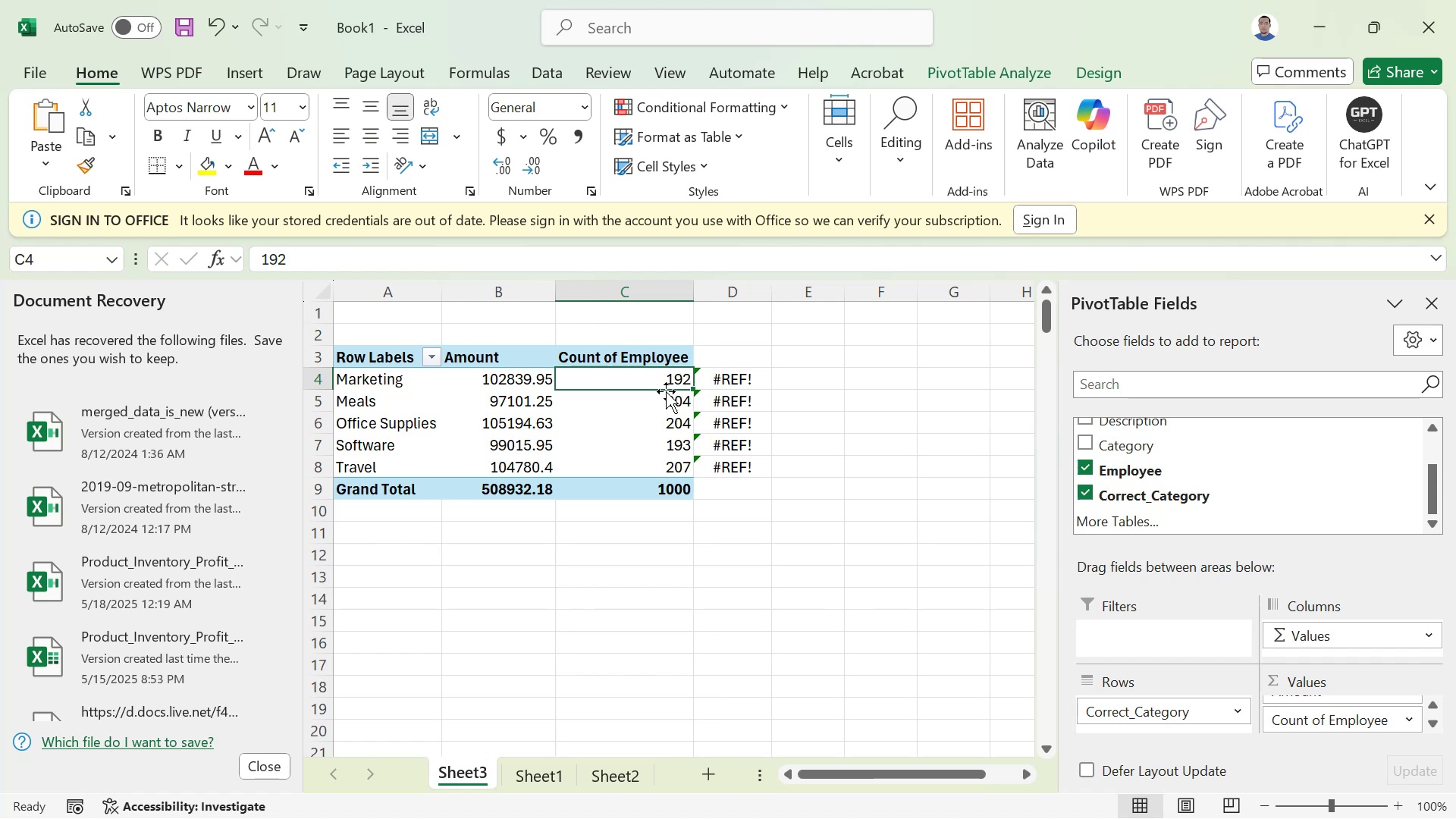 
wait(5.76)
 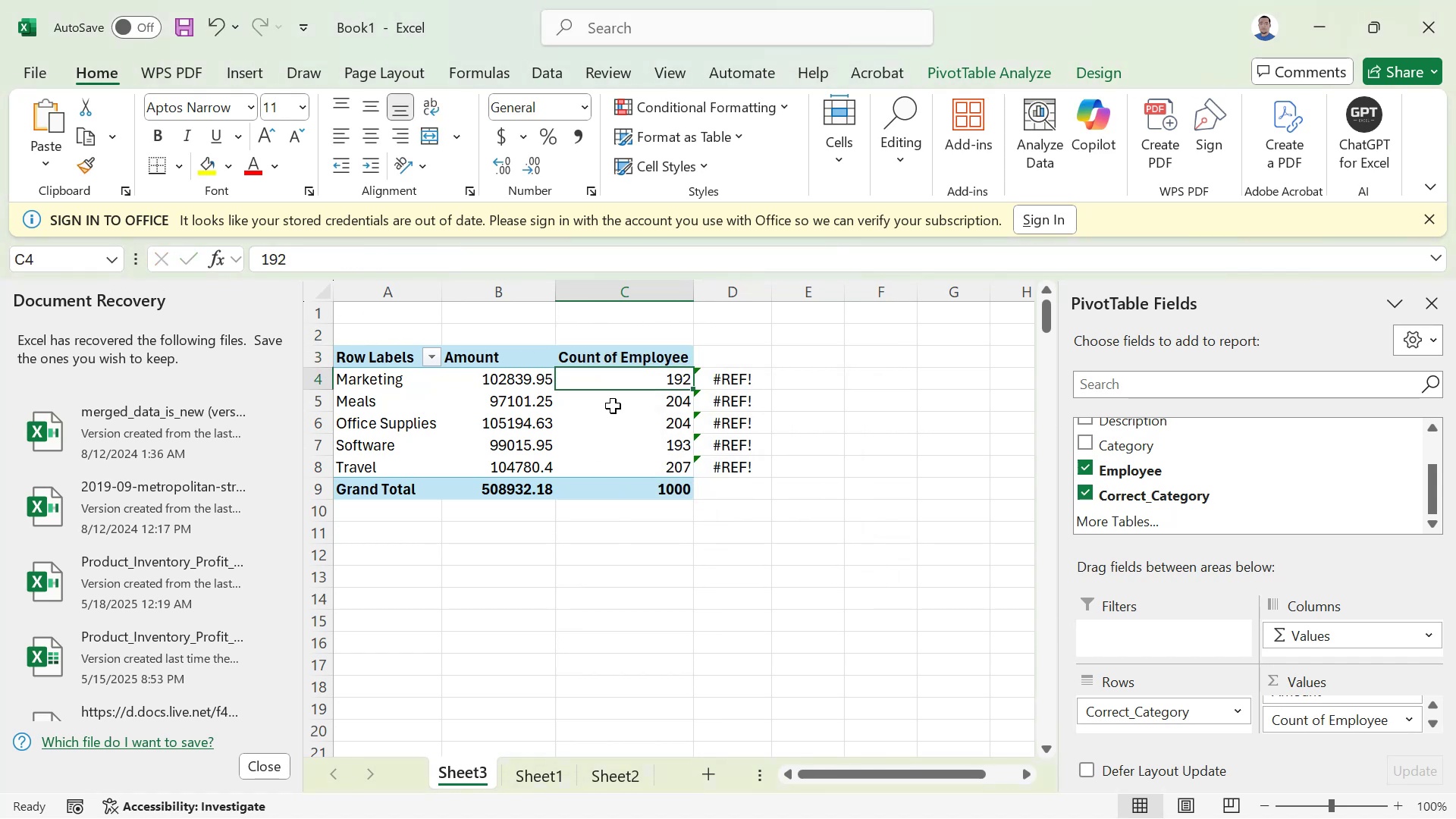 
left_click([743, 379])
 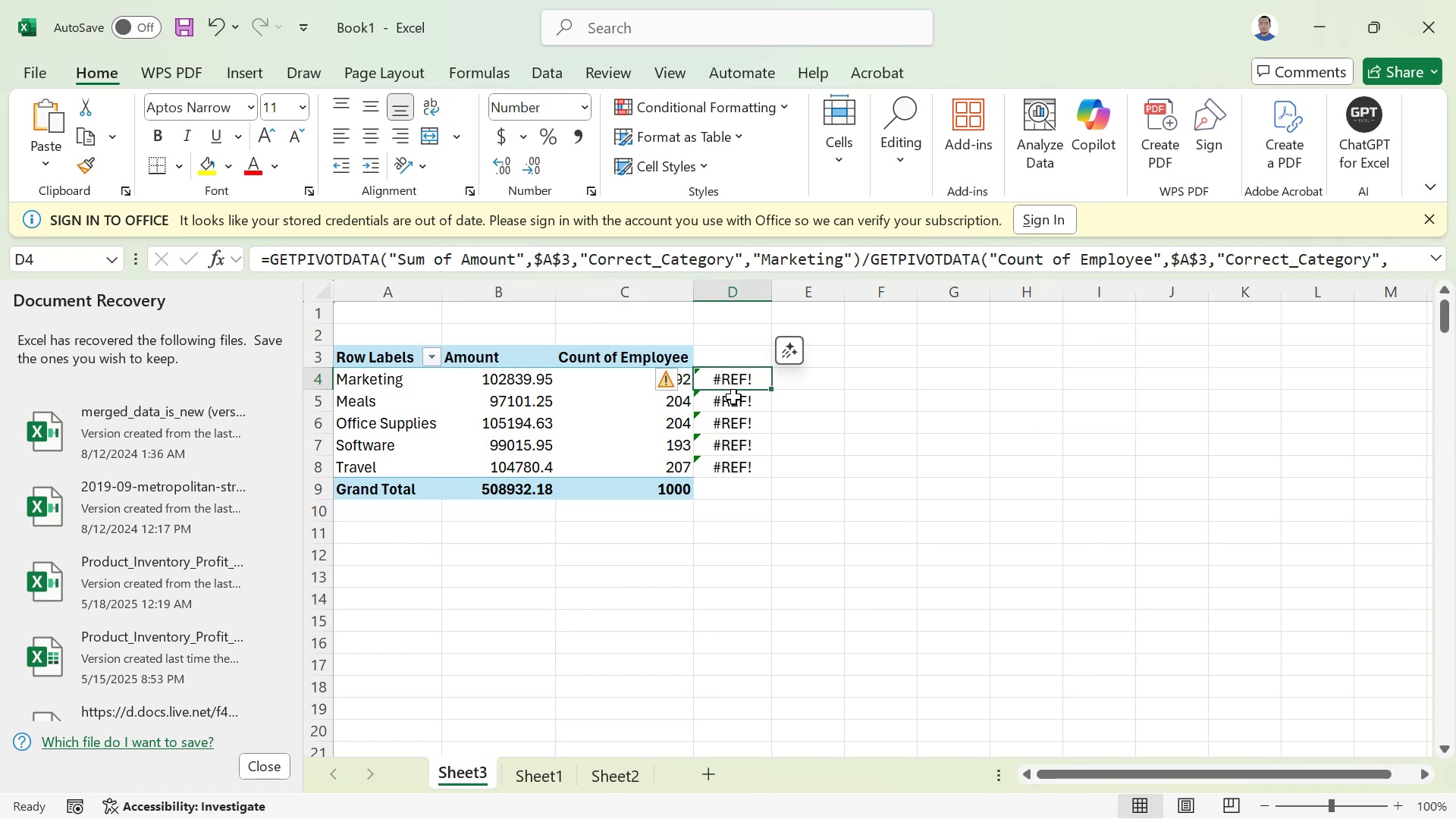 
wait(5.62)
 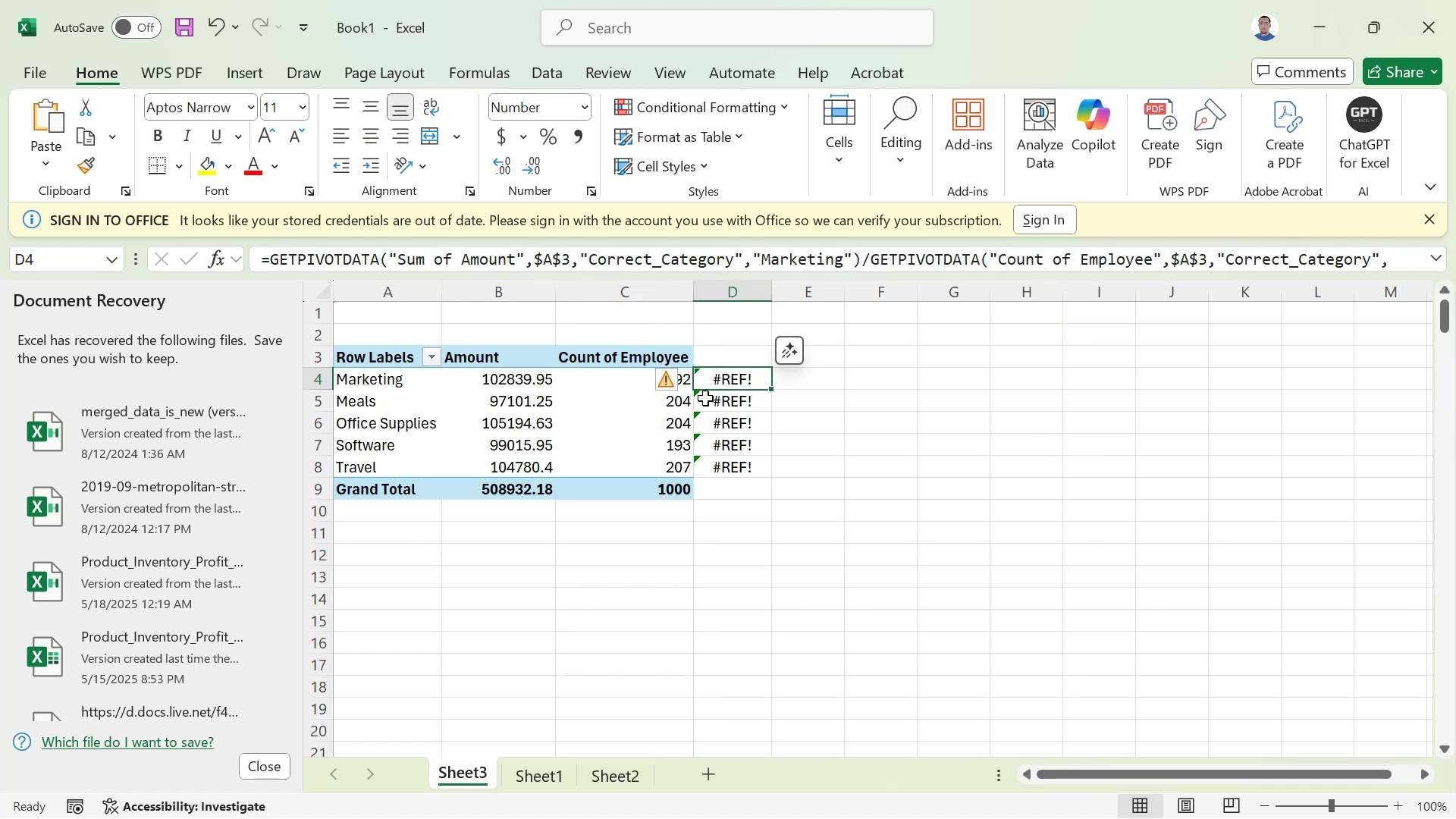 
key(Enter)
 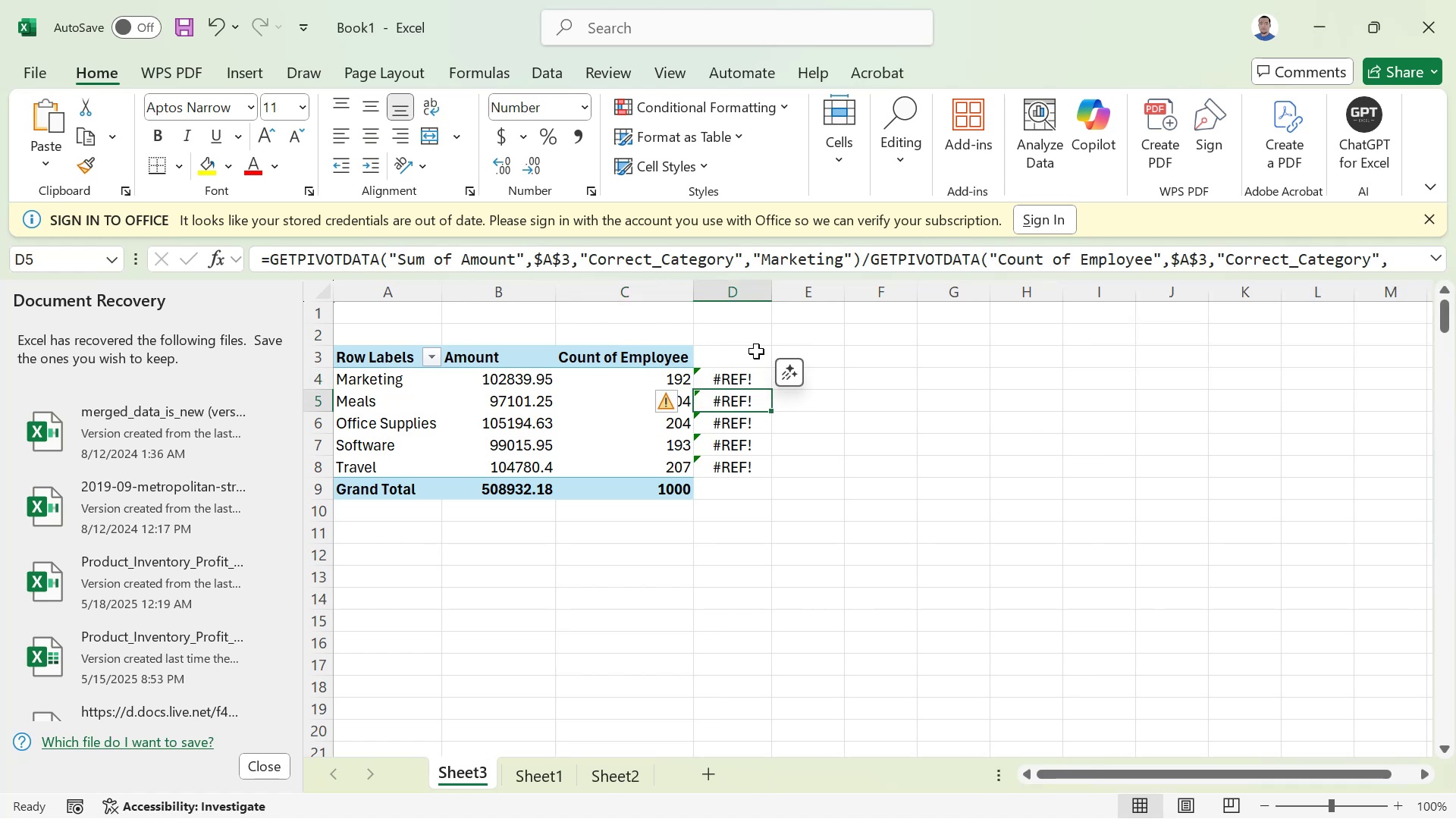 
left_click_drag(start_coordinate=[731, 381], to_coordinate=[734, 478])
 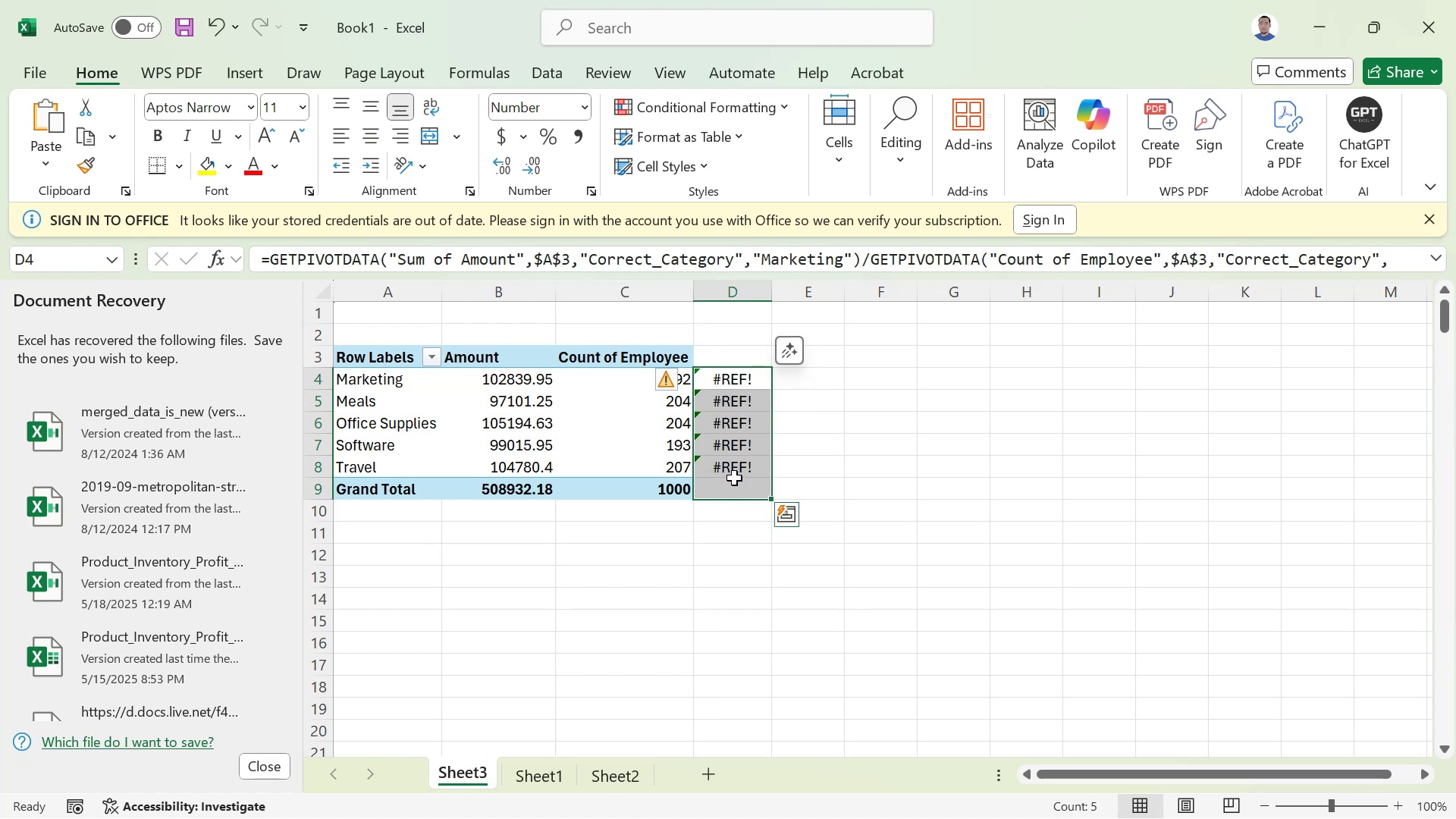 
key(Delete)
 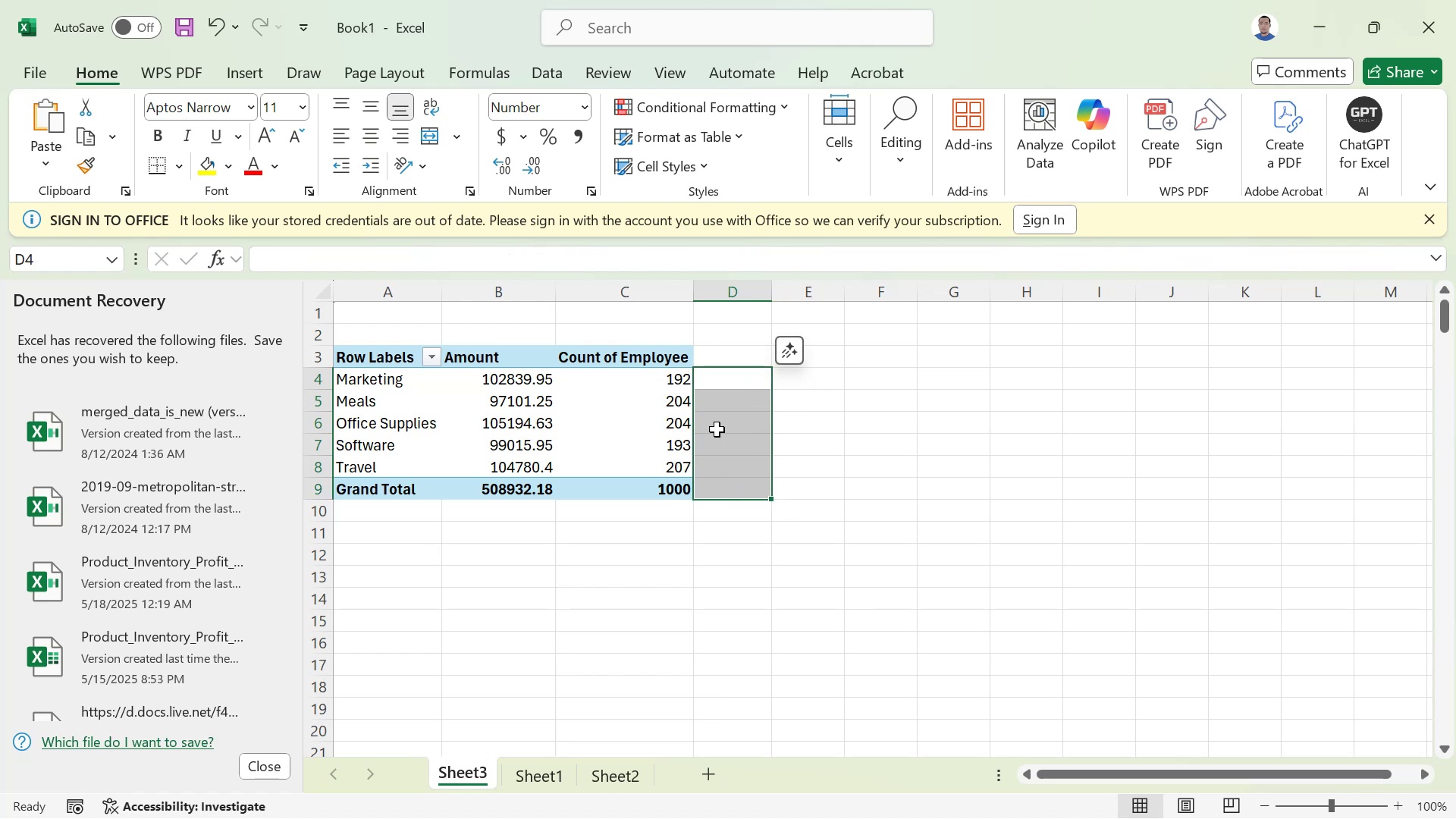 
left_click([717, 429])
 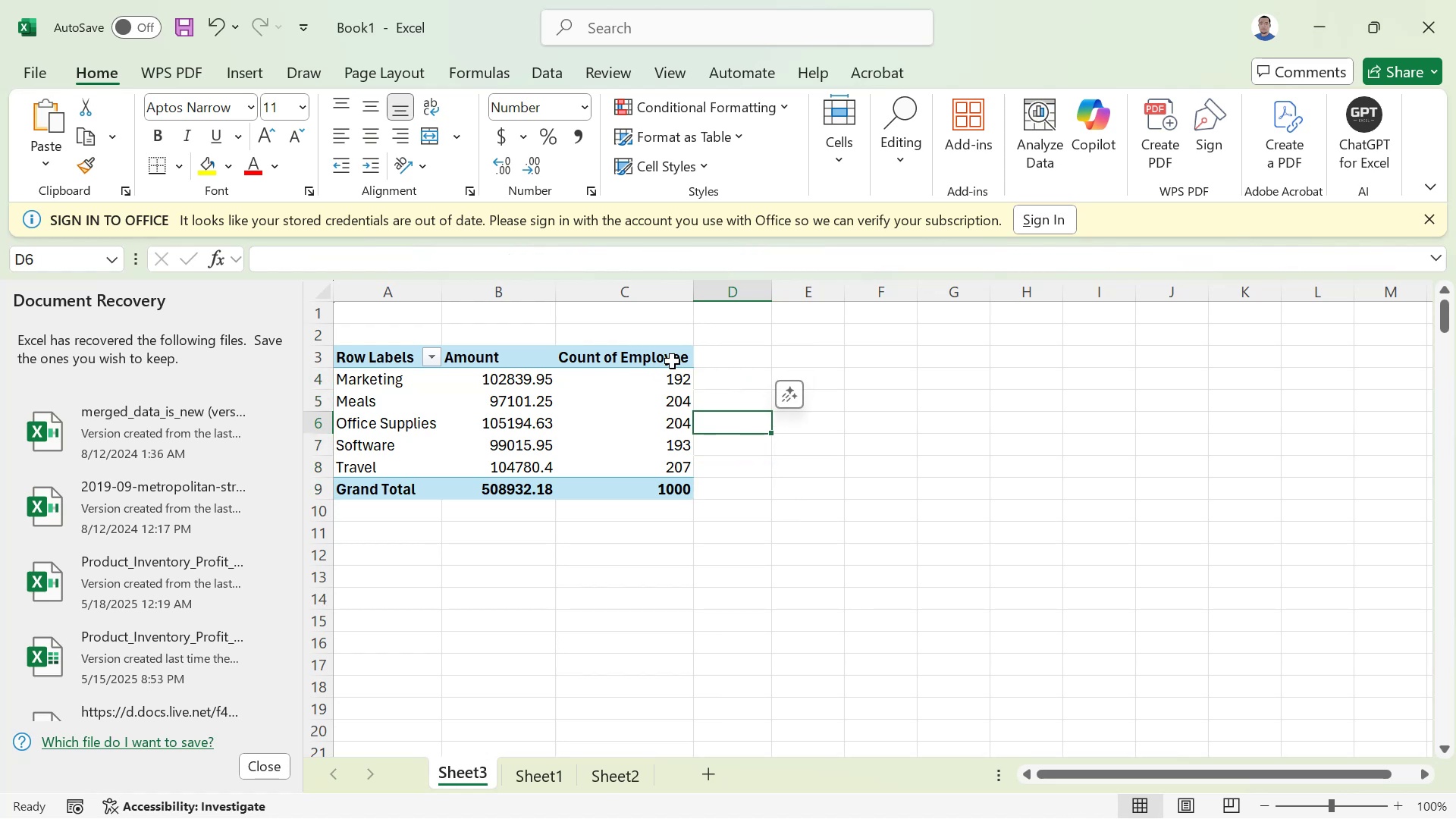 
left_click([672, 361])
 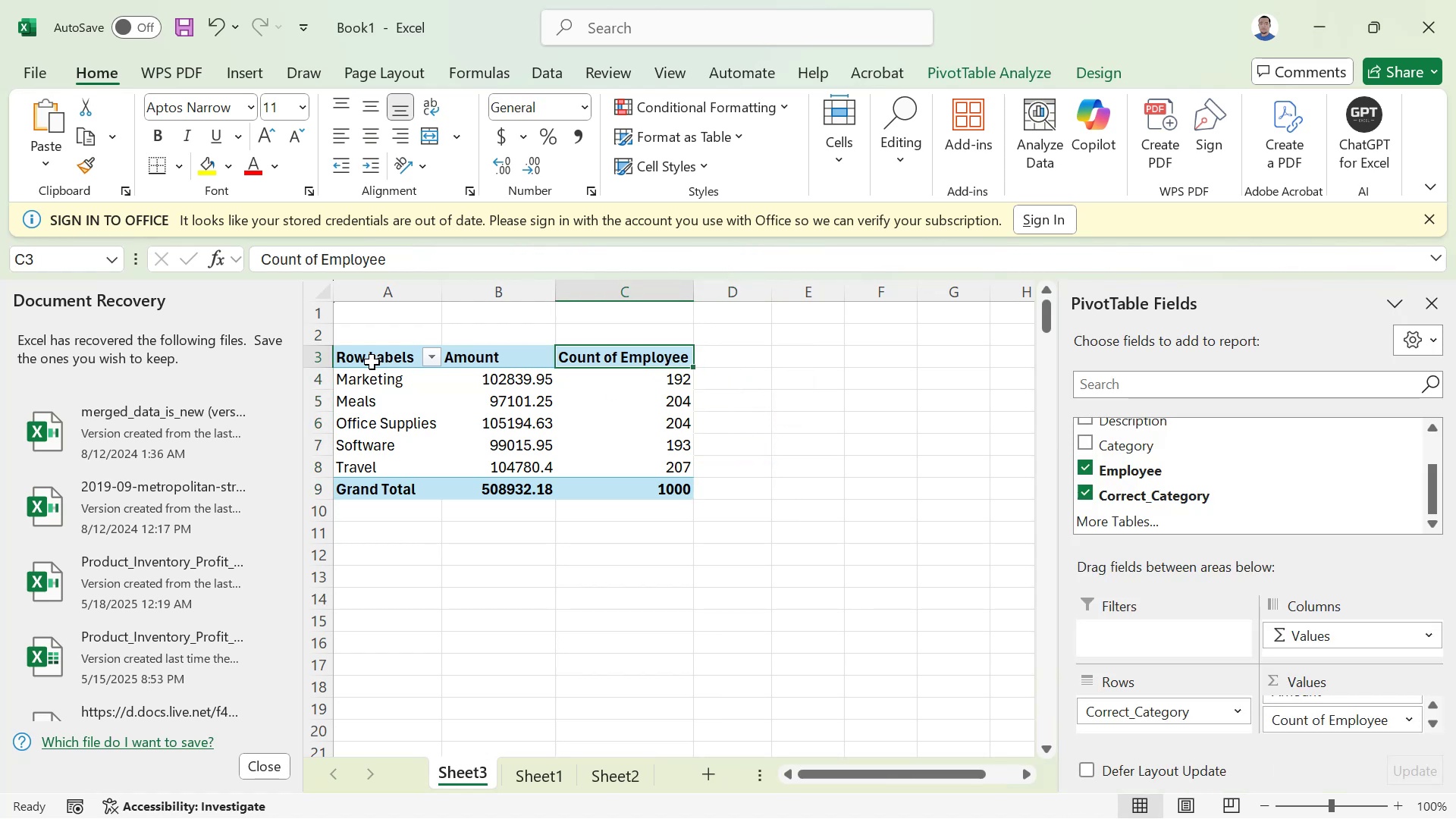 
left_click([372, 362])
 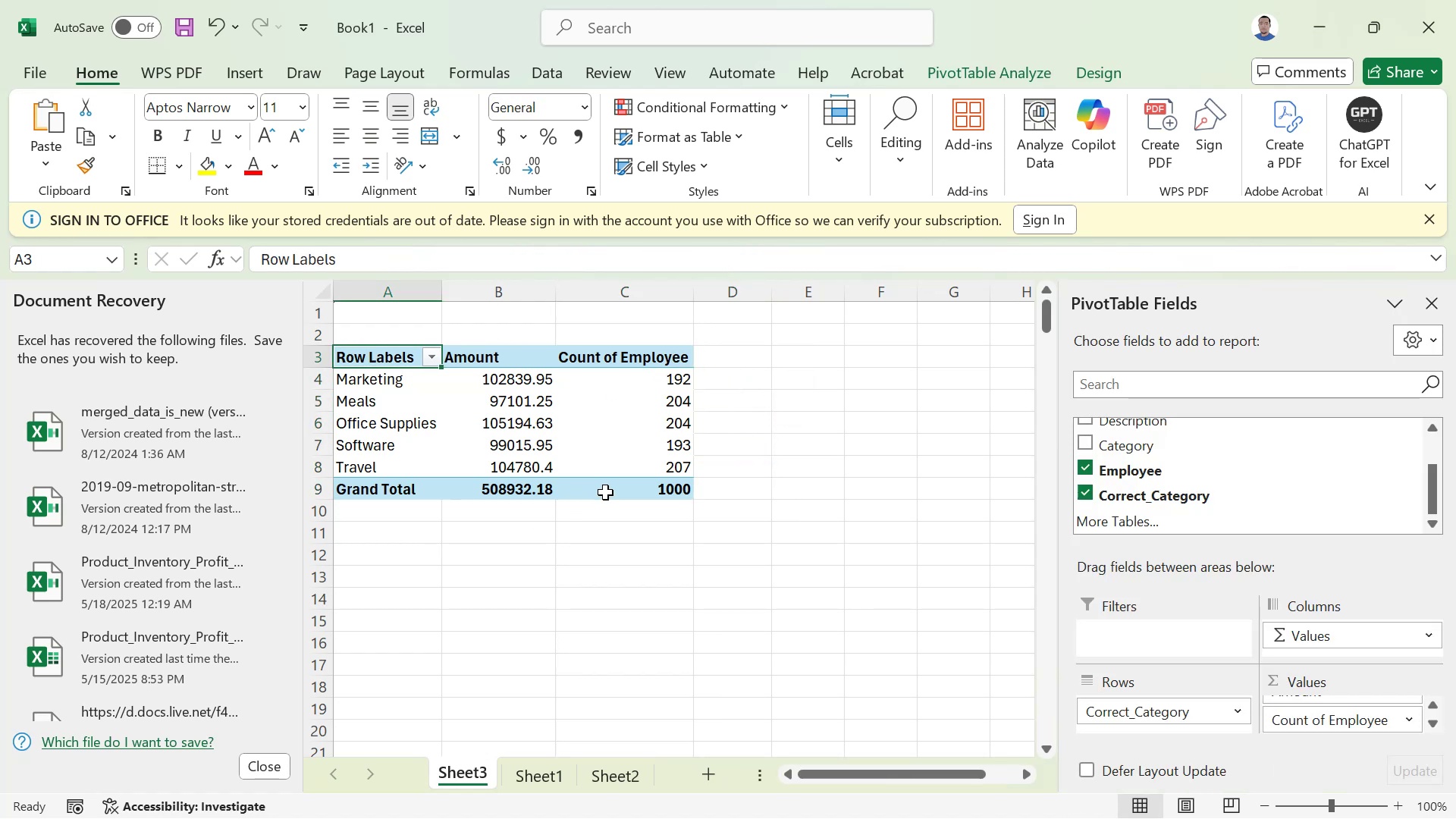 
left_click([607, 491])
 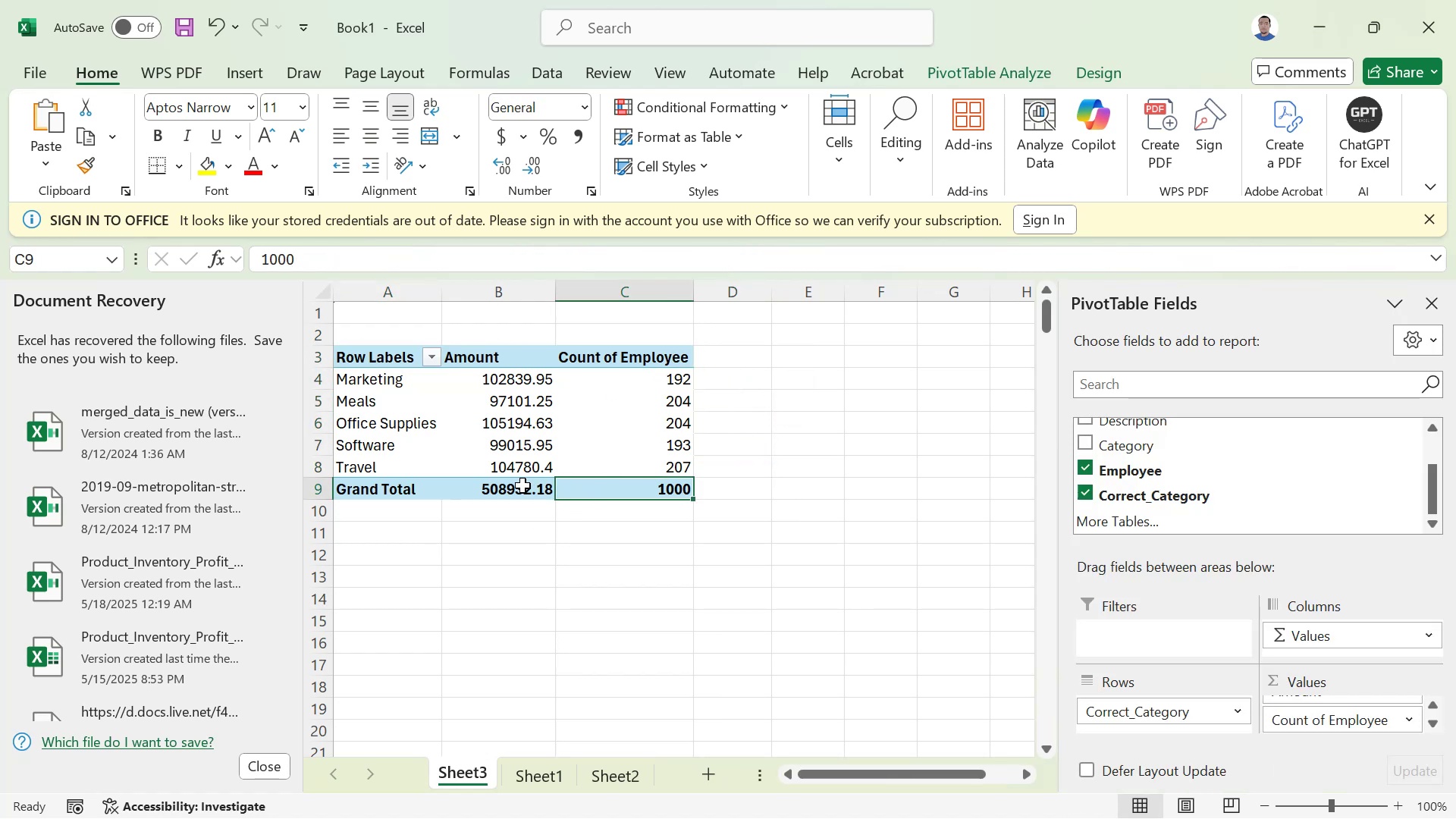 
left_click([522, 485])
 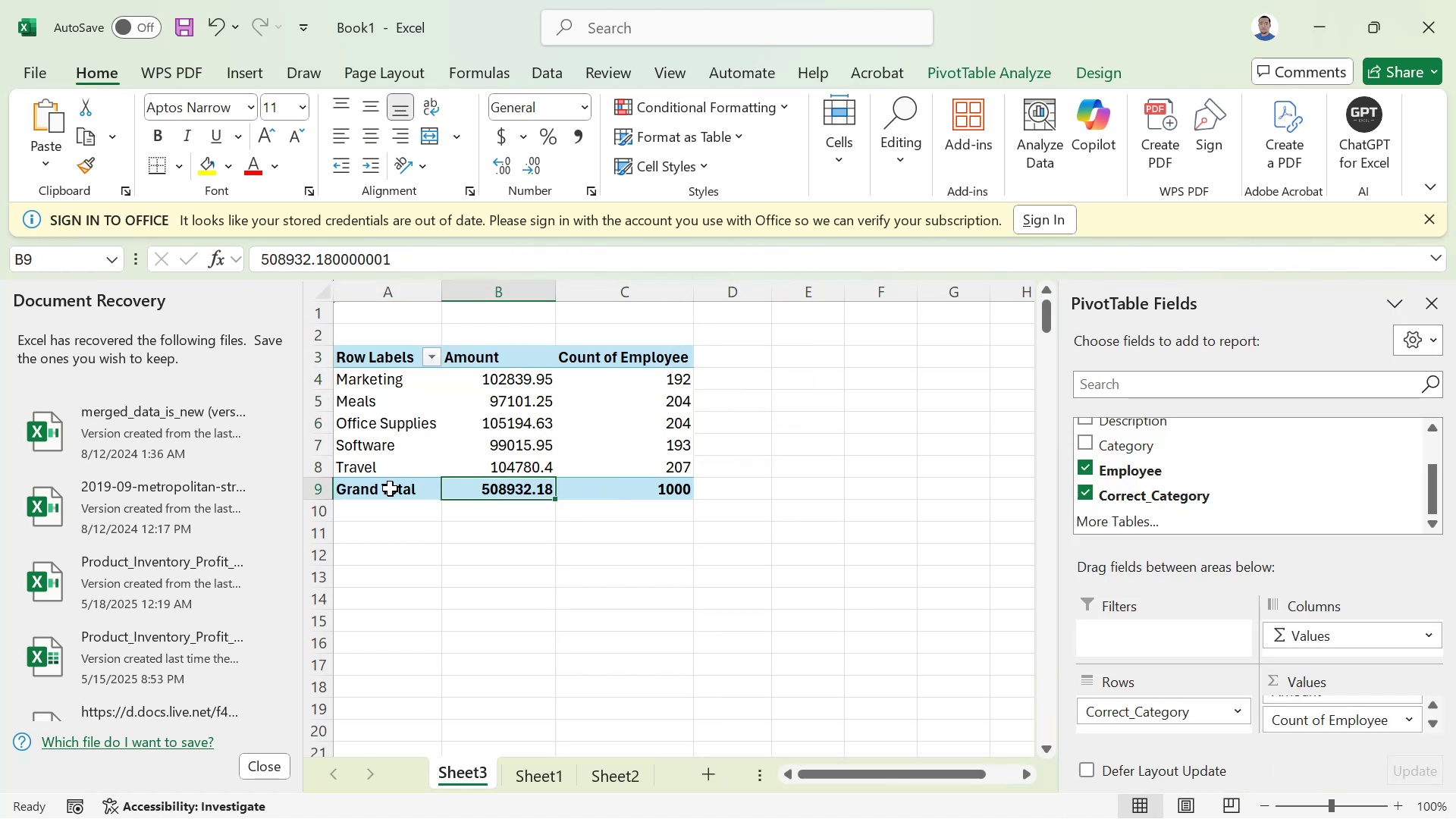 
left_click([390, 488])
 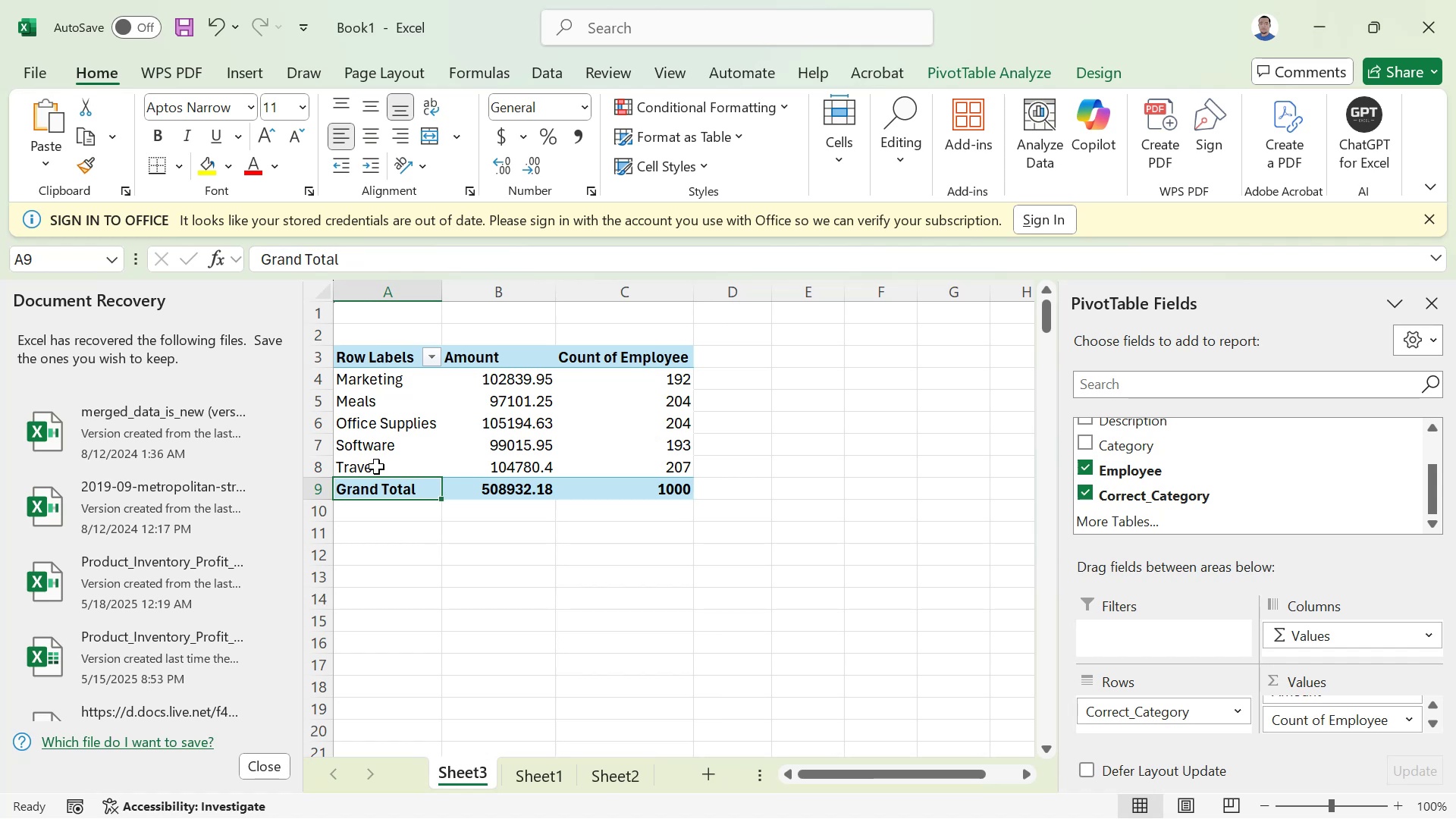 
left_click([376, 466])
 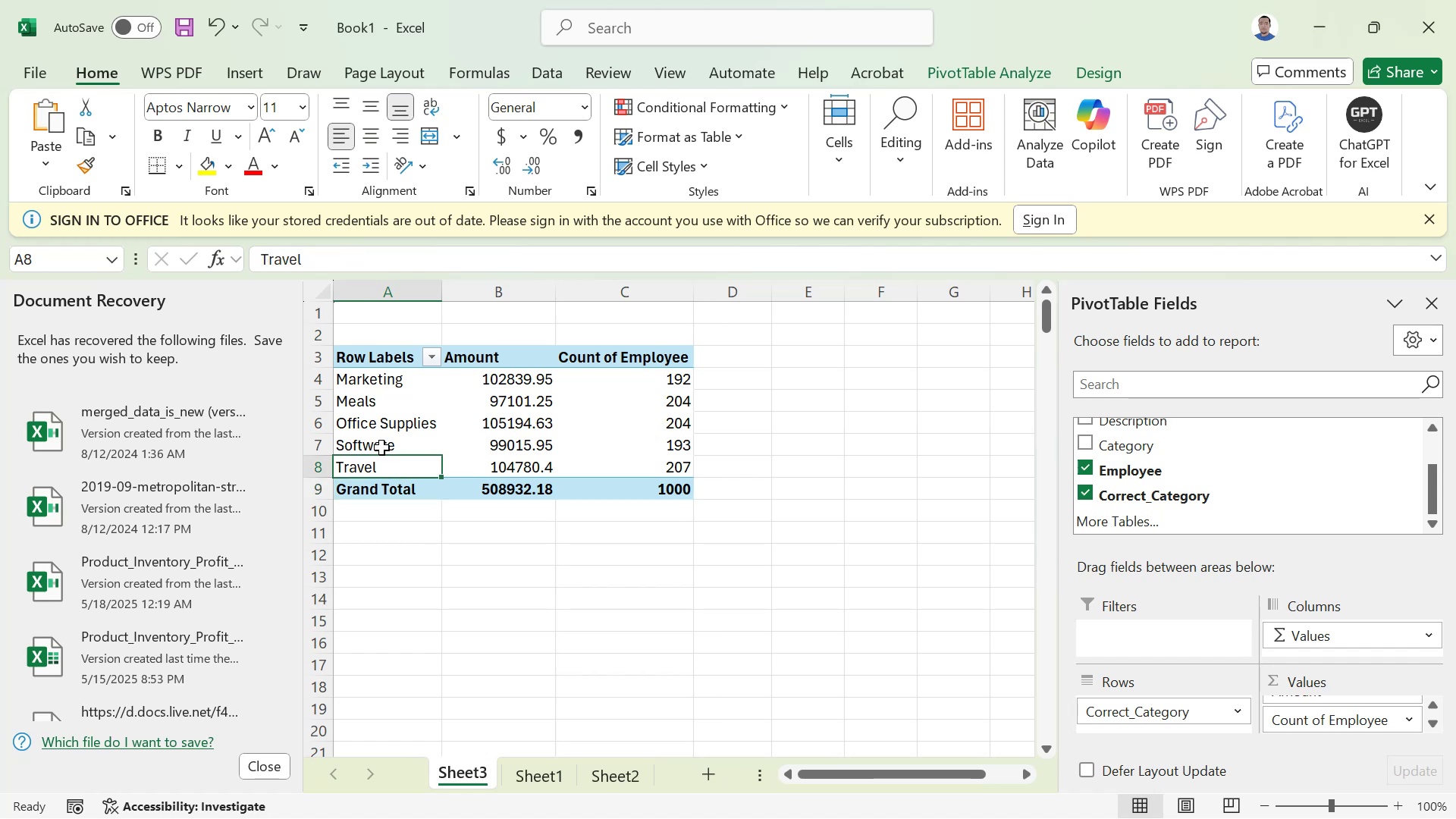 
left_click([381, 447])
 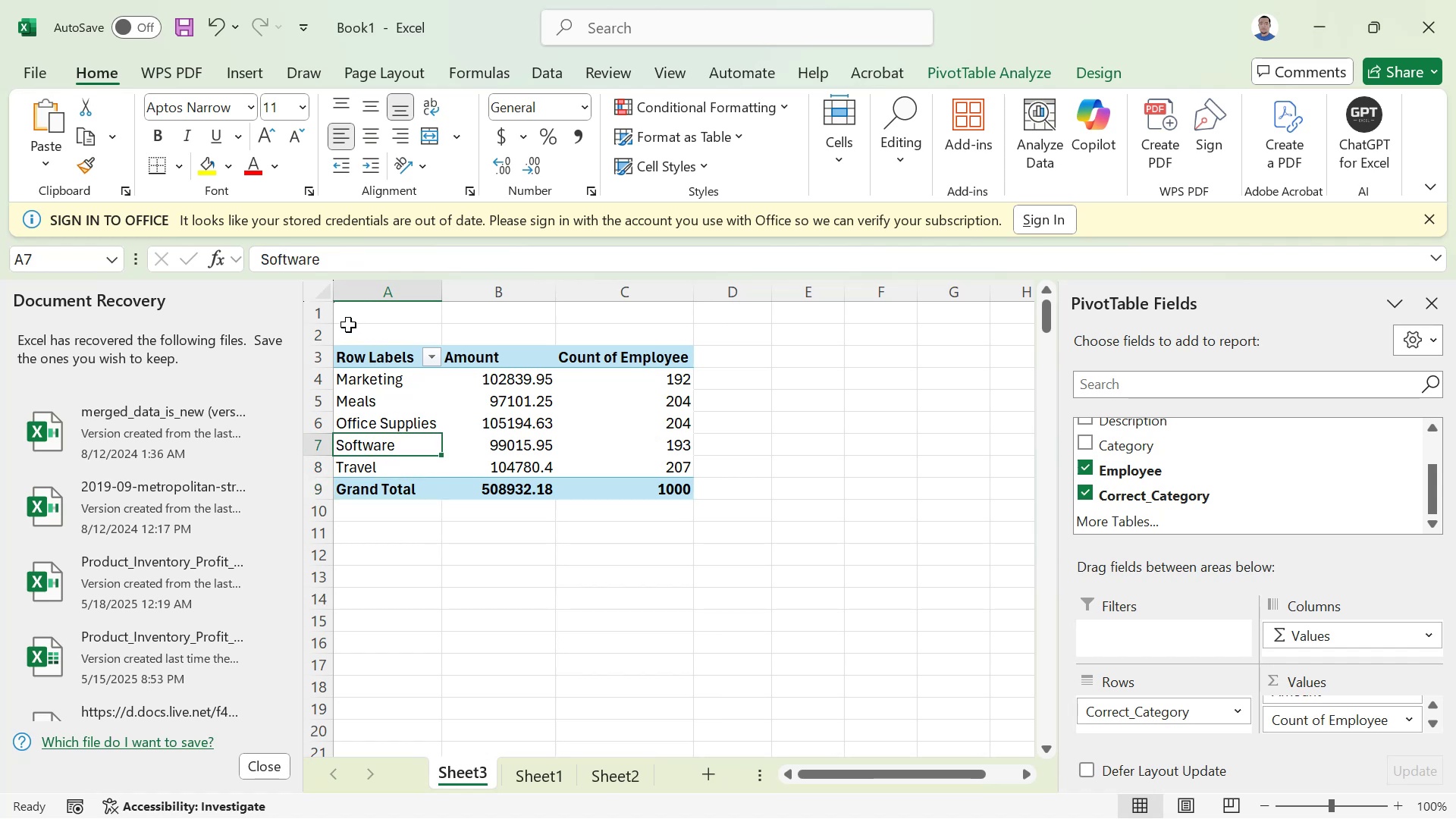 
left_click_drag(start_coordinate=[346, 329], to_coordinate=[726, 553])
 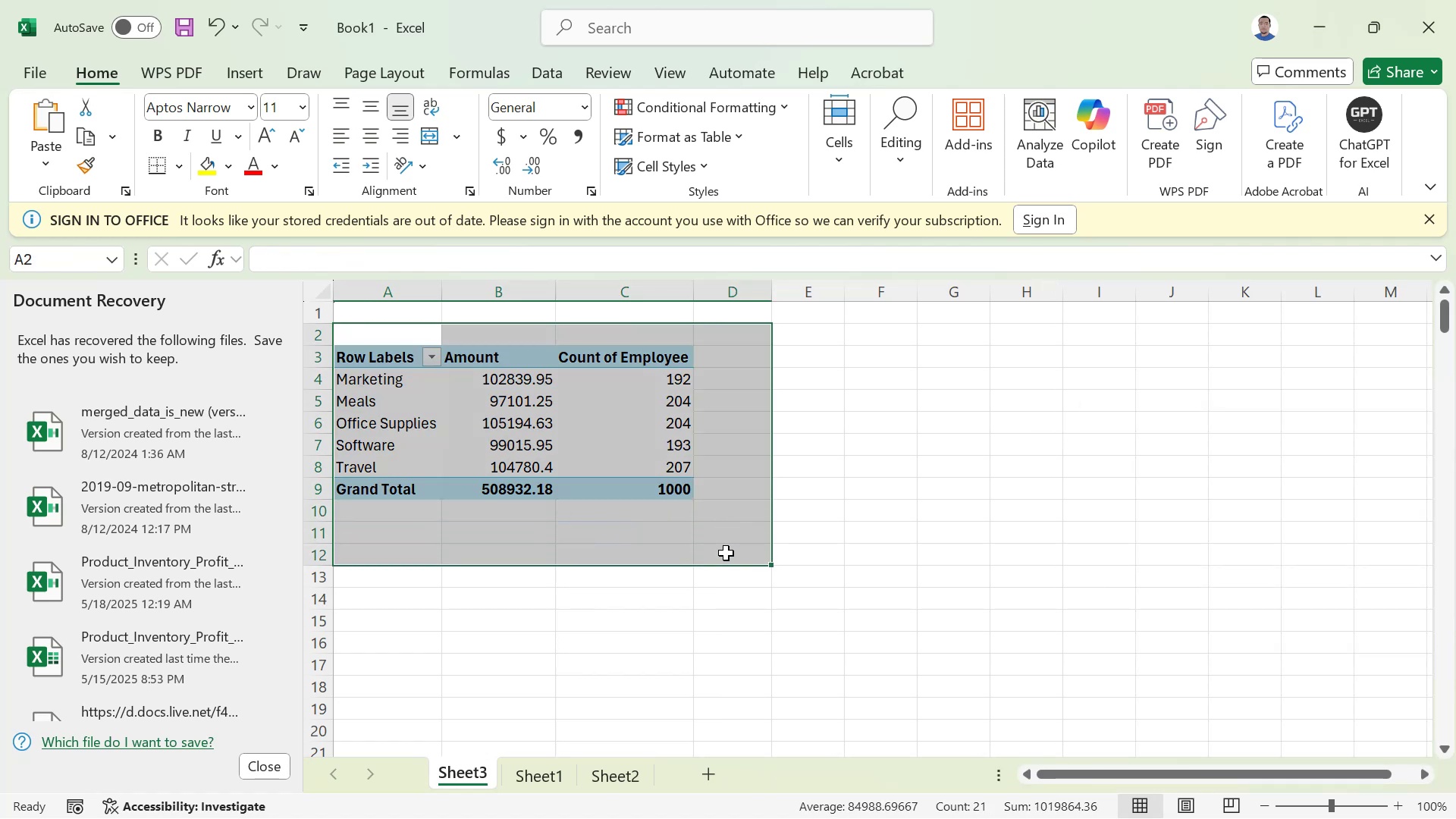 
key(Delete)
 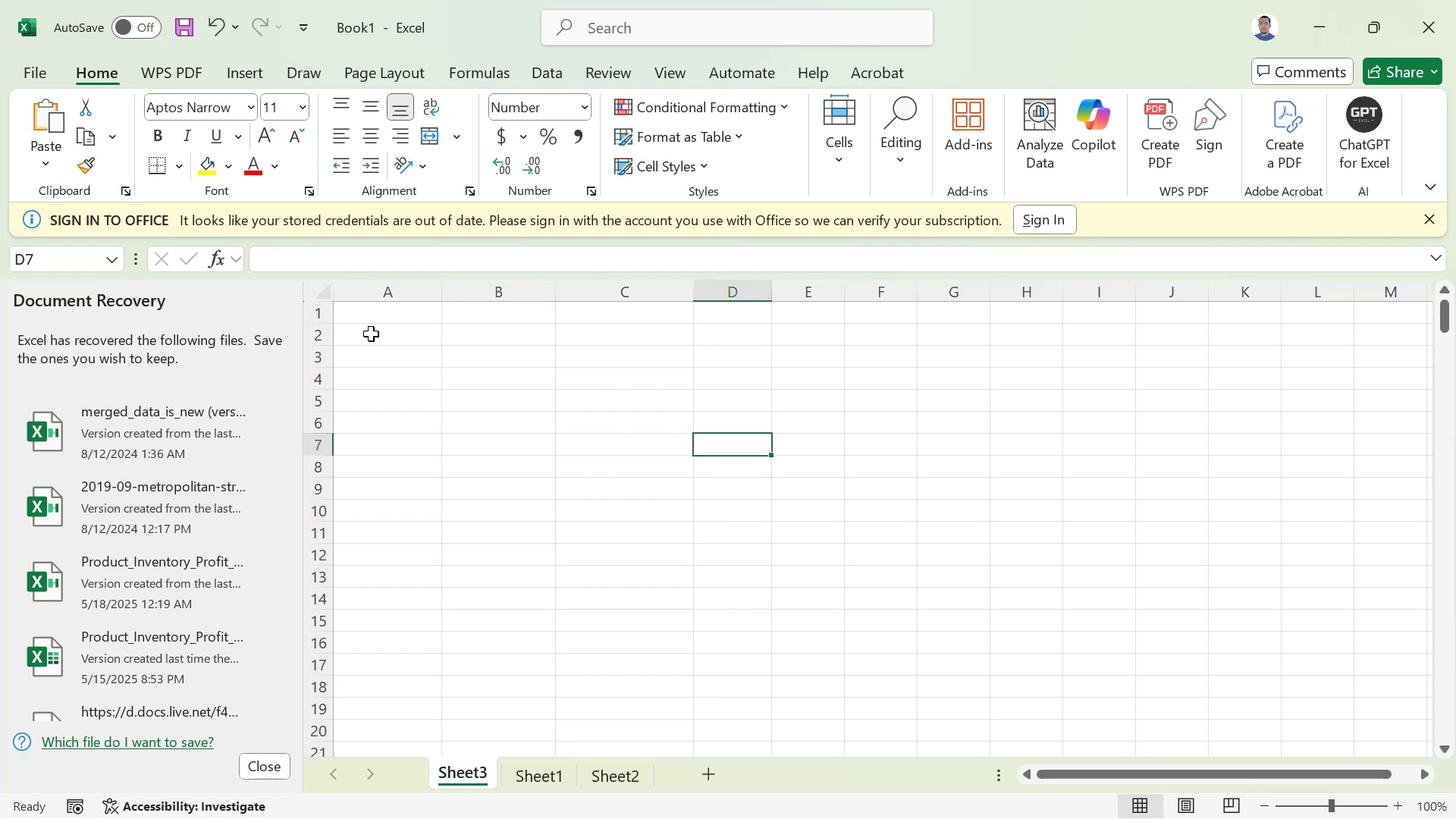 
wait(7.43)
 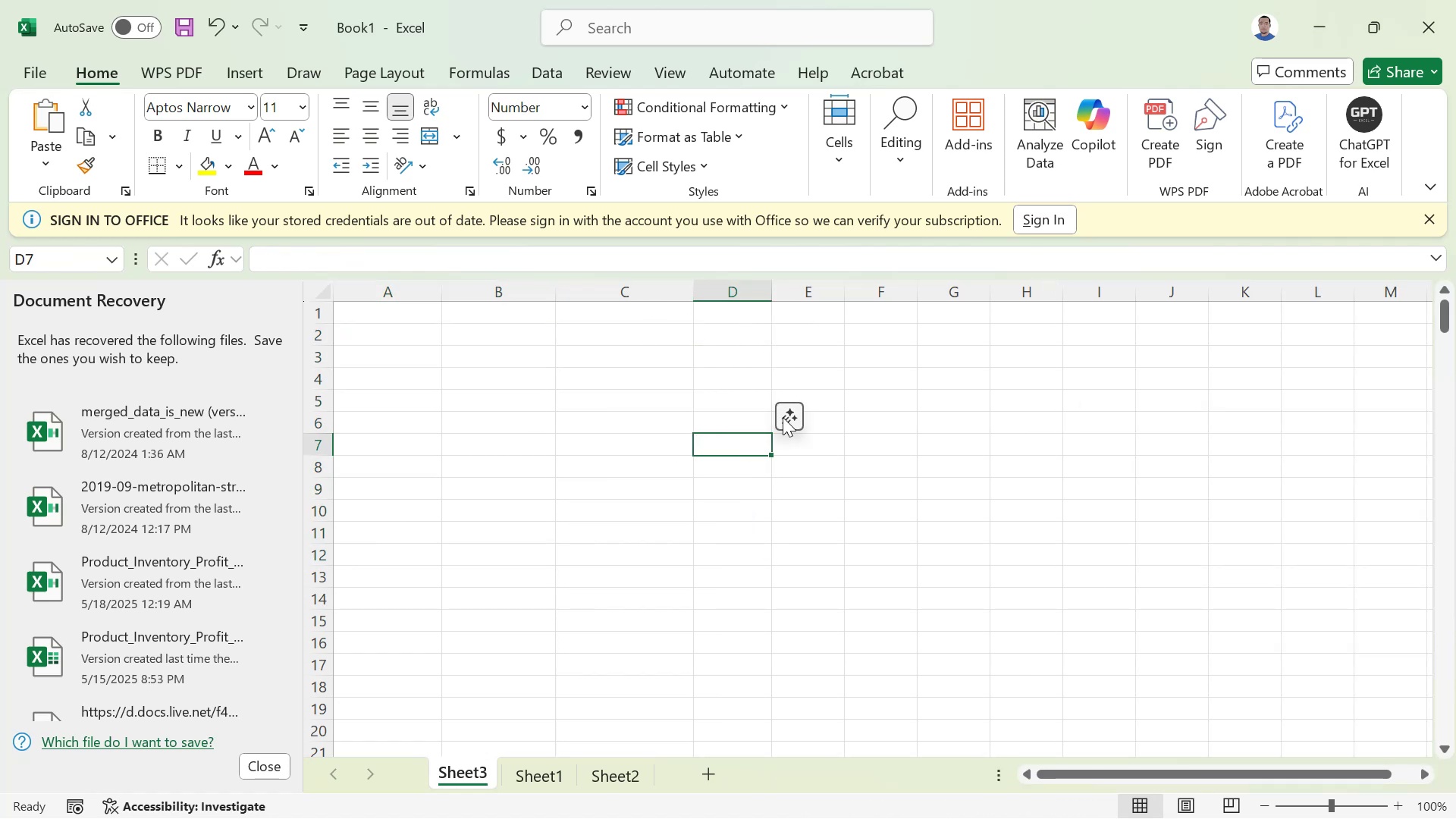 
left_click([472, 403])
 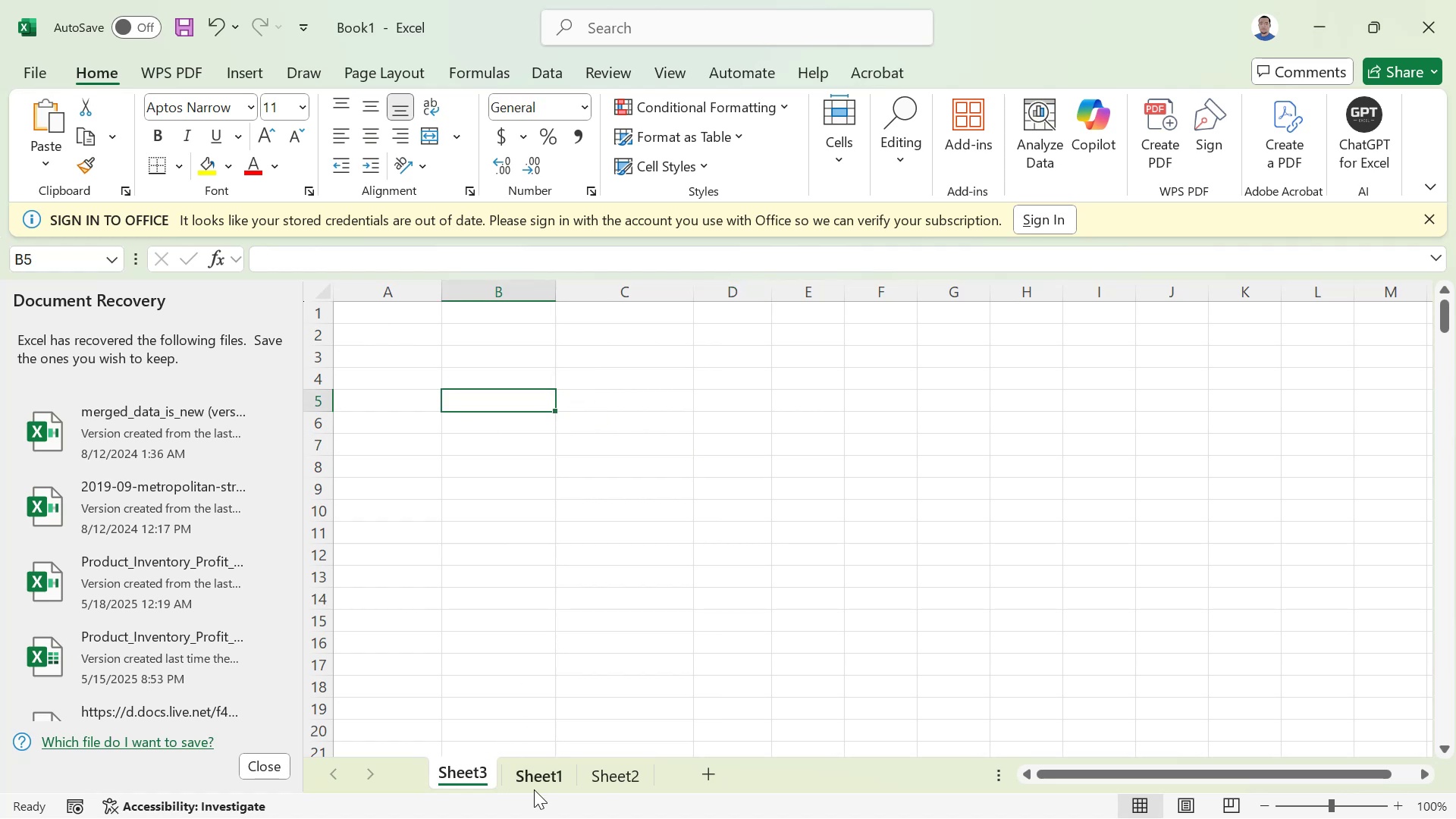 
left_click([534, 789])
 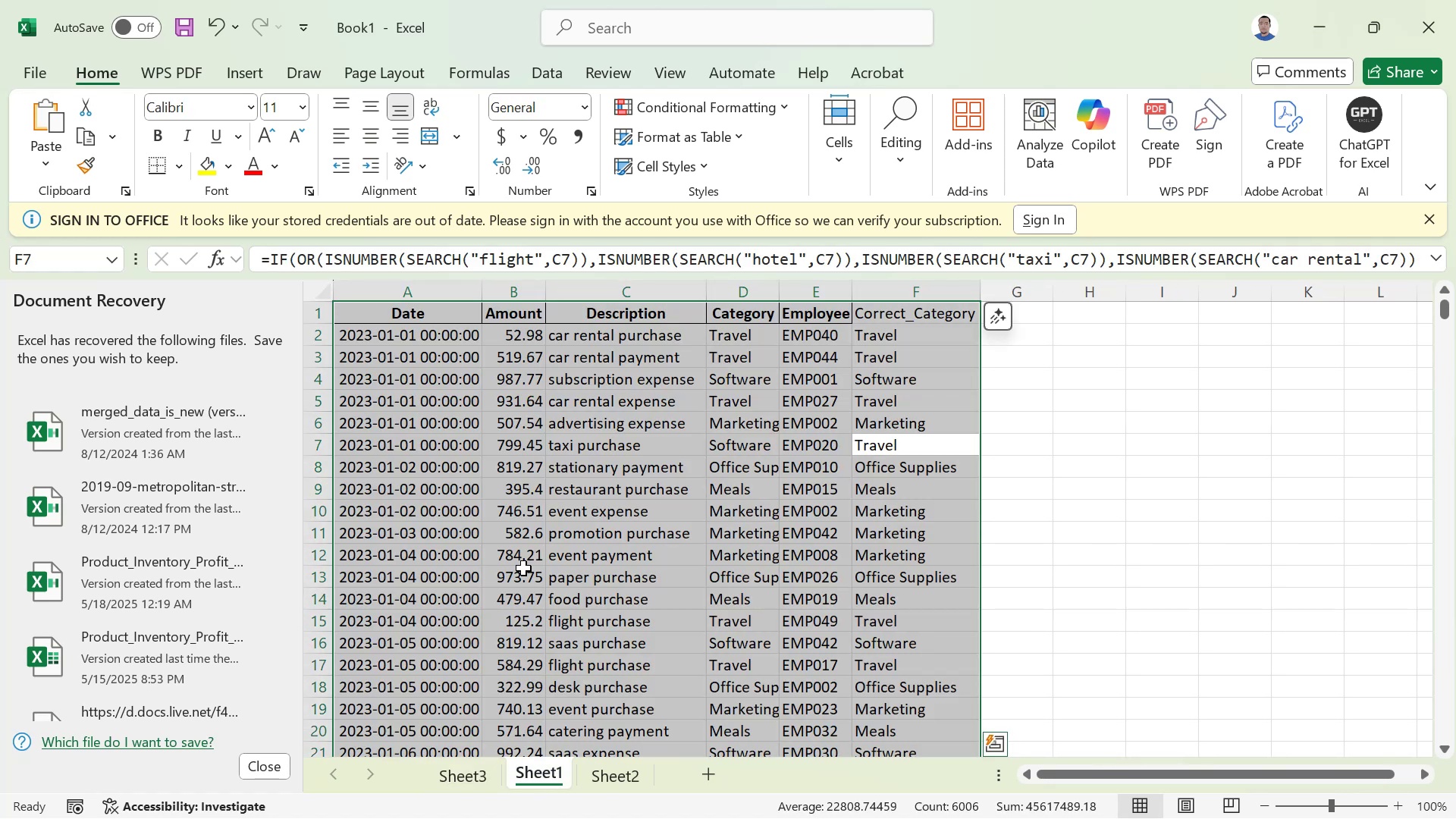 
left_click([523, 568])
 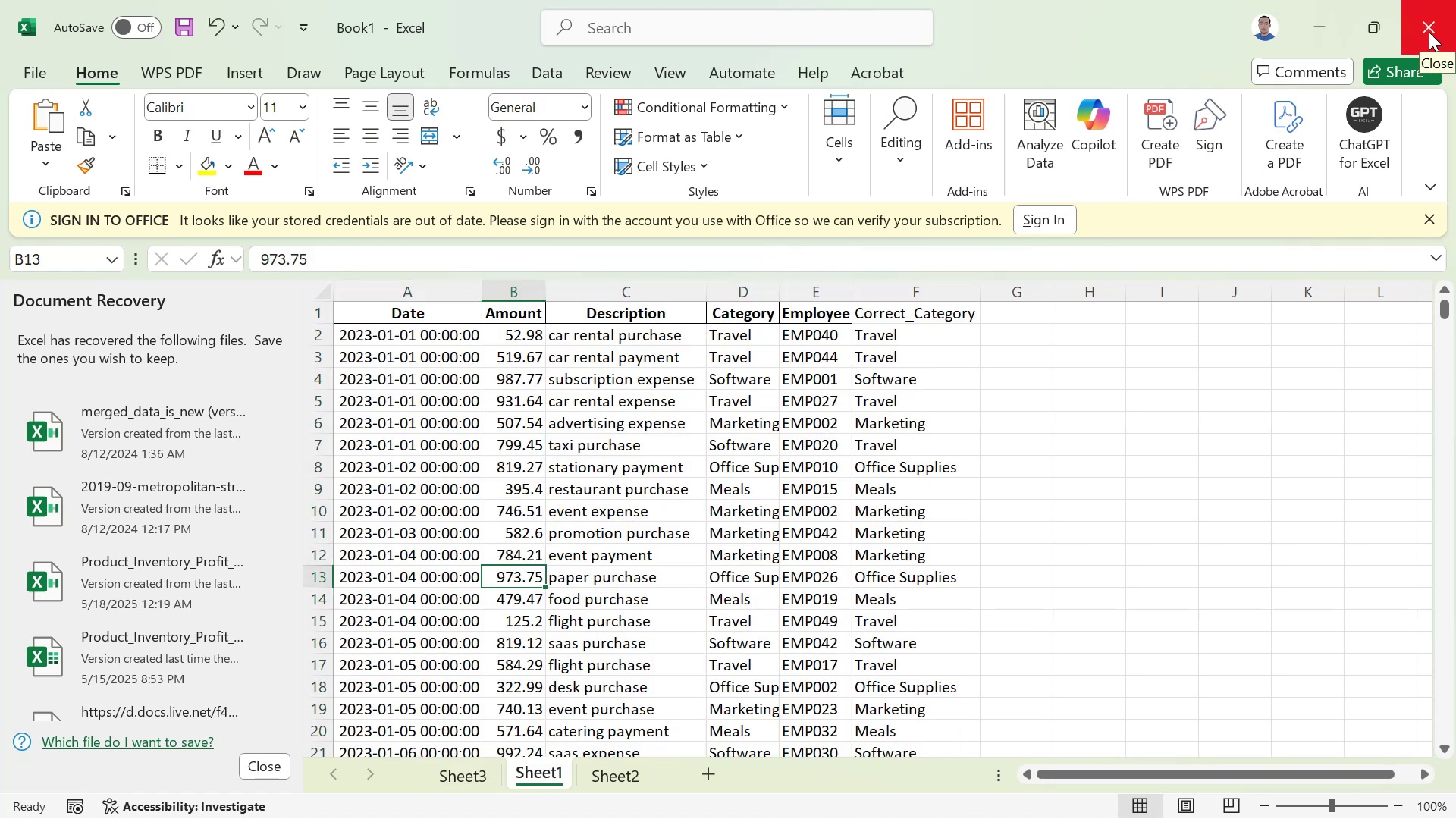 
wait(6.28)
 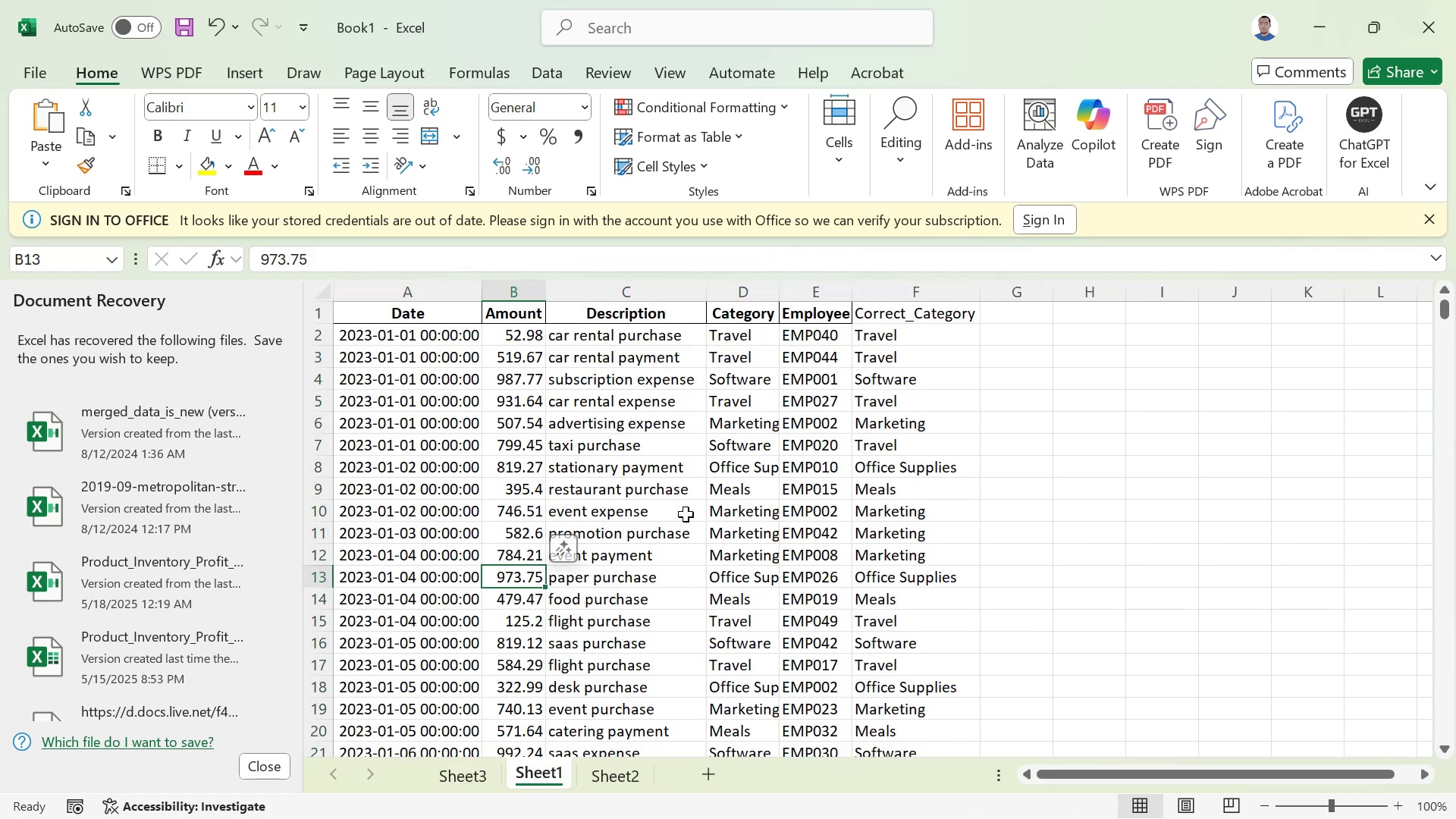 
left_click([1429, 32])
 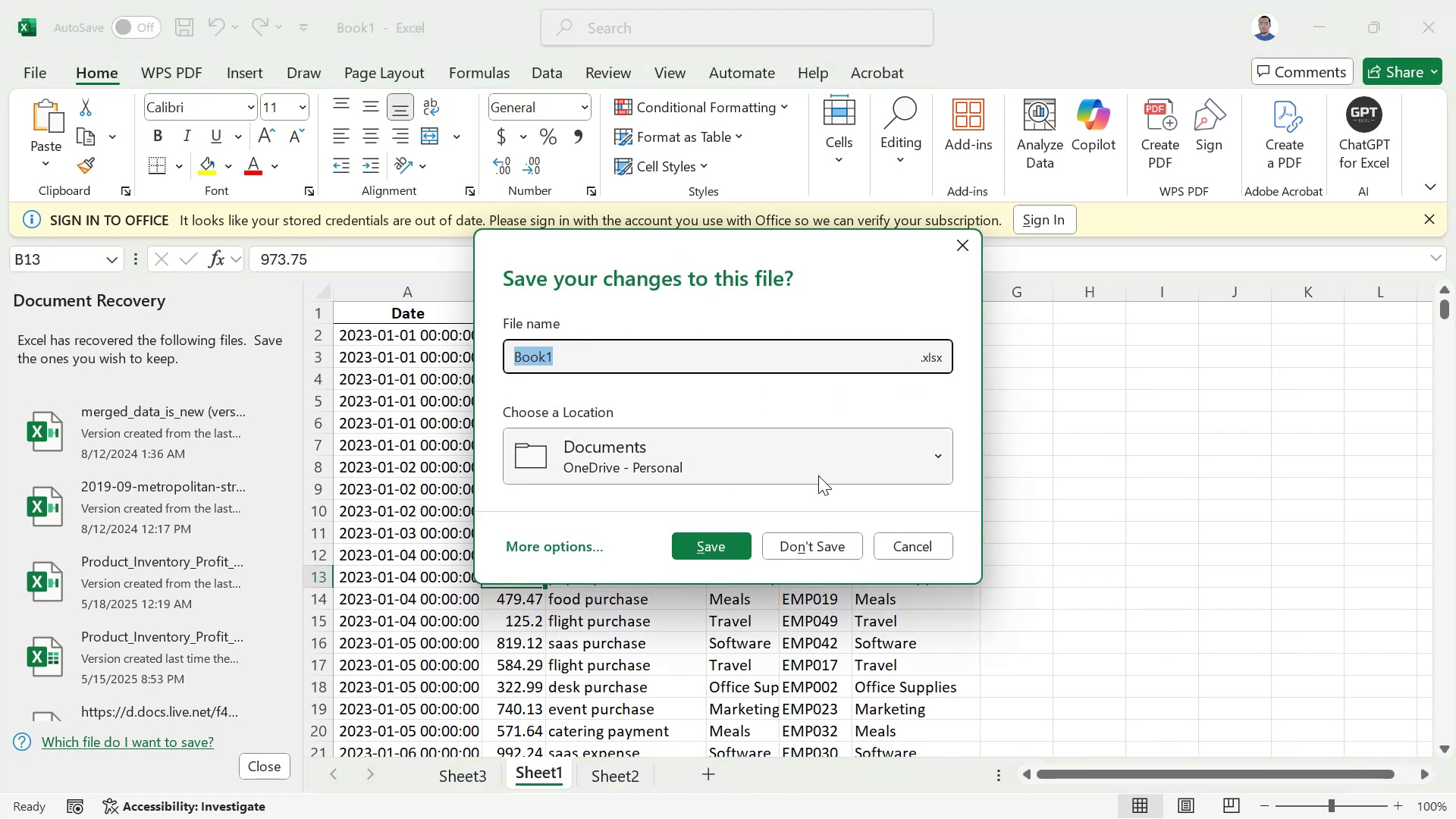 
left_click([786, 549])
 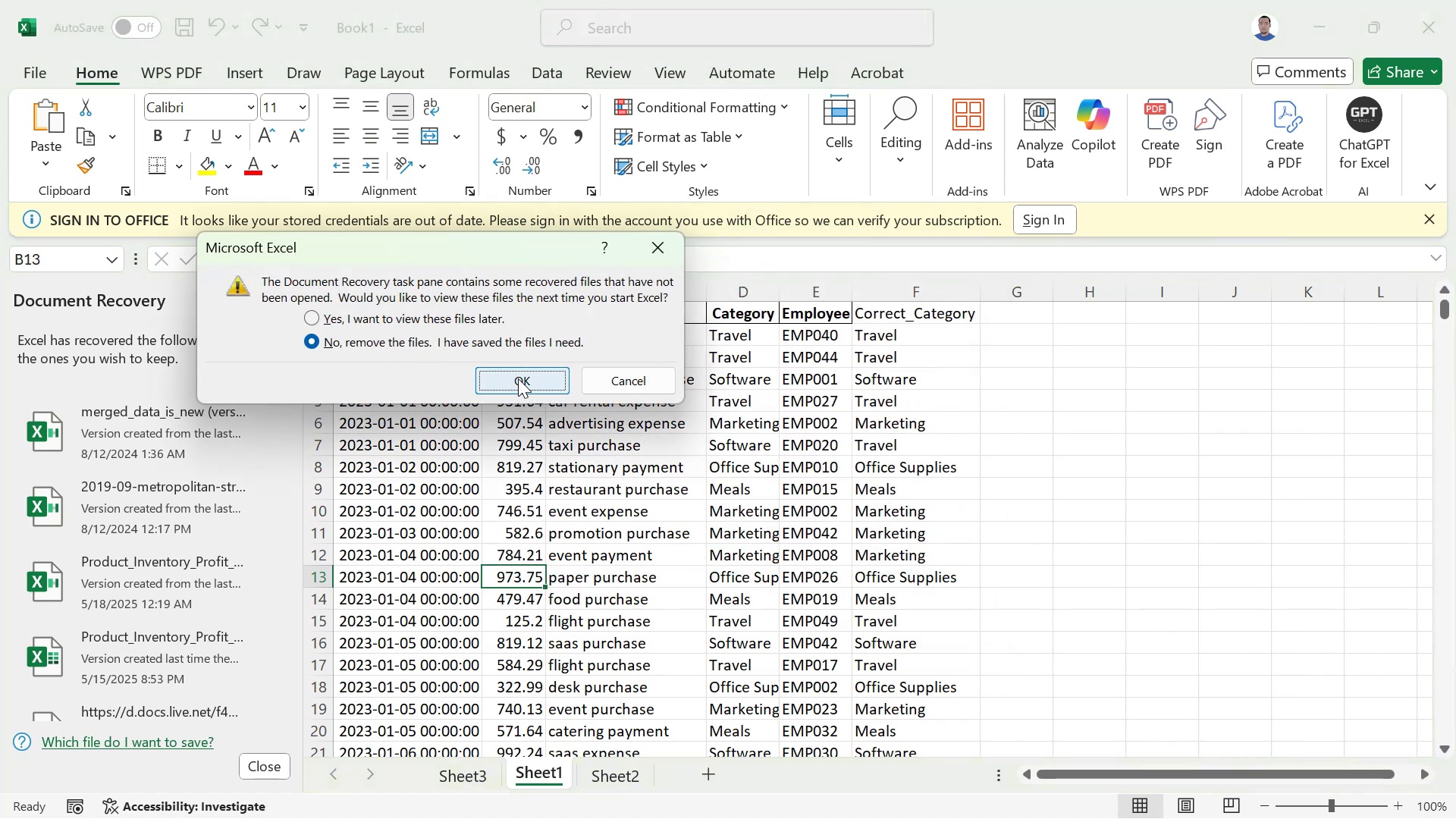 
wait(7.18)
 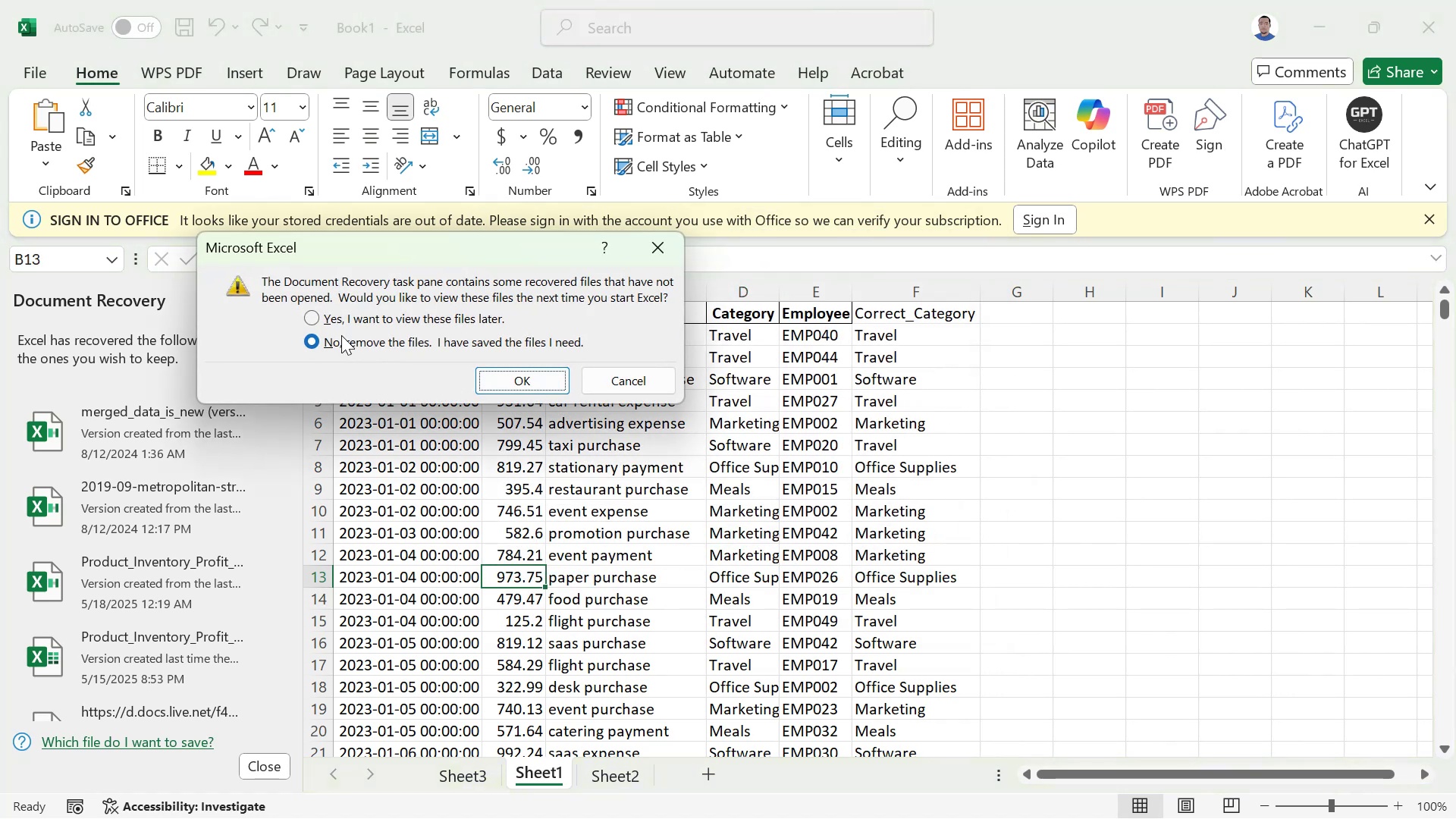 
left_click([522, 378])
 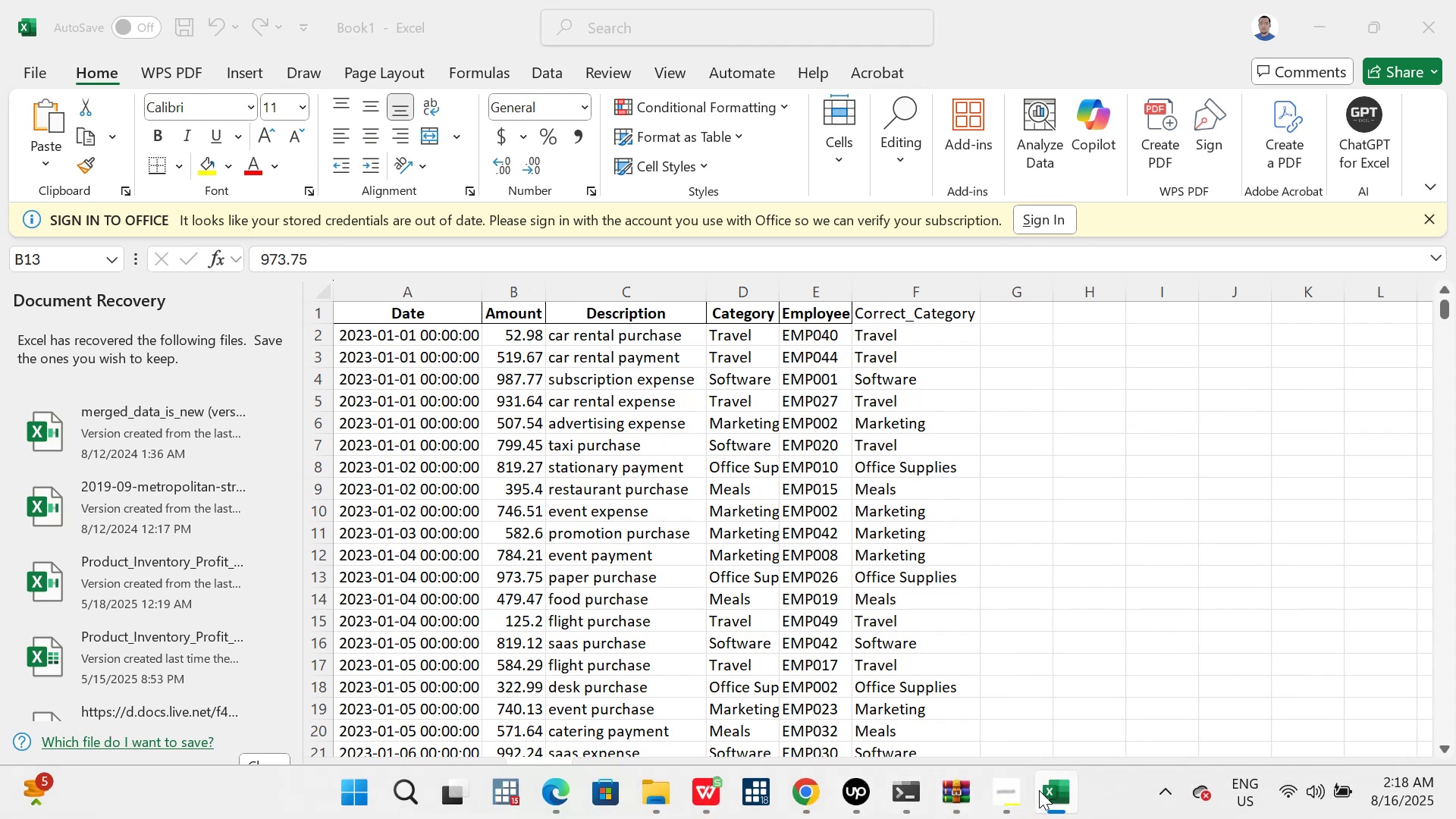 
wait(16.03)
 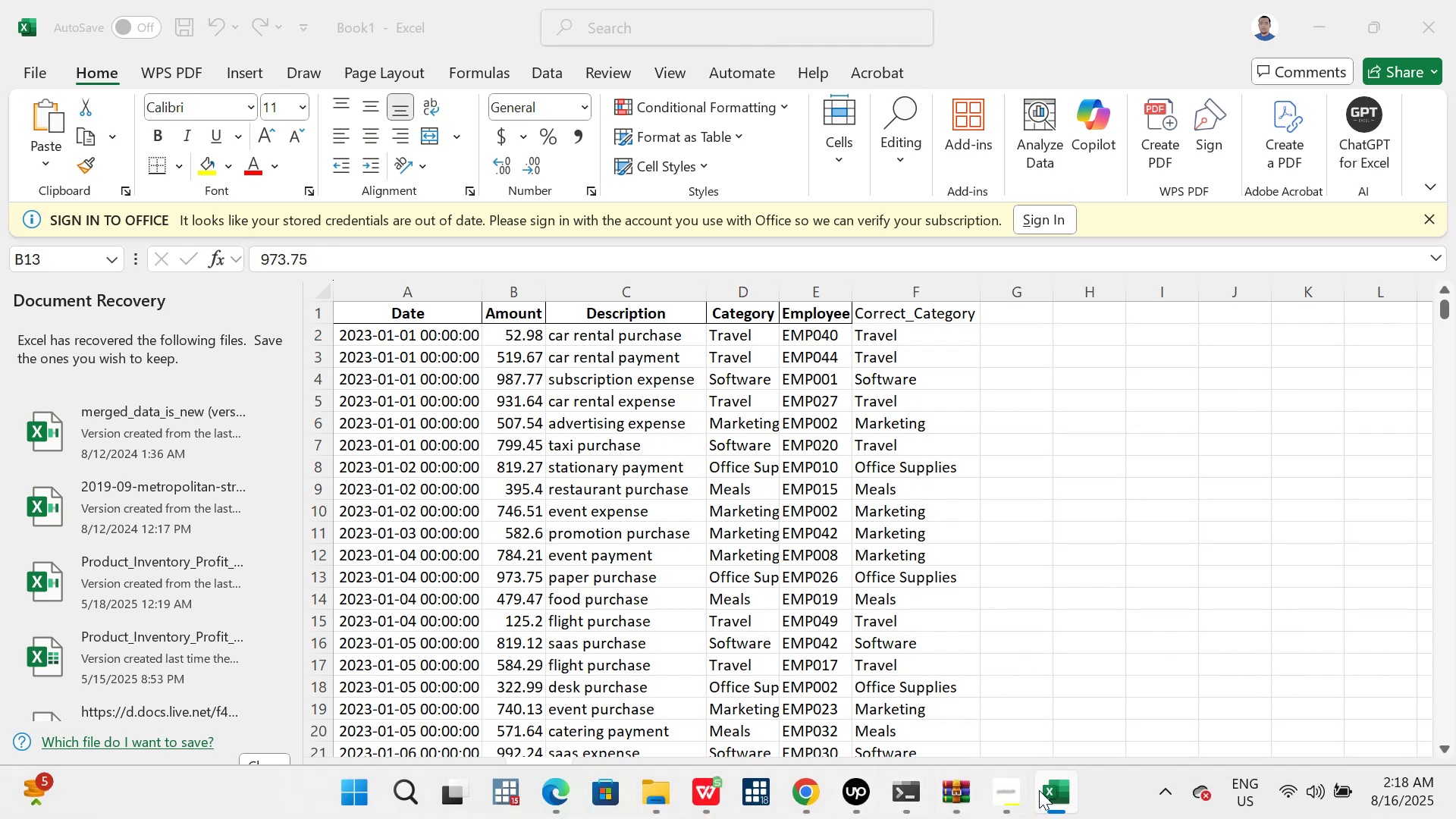 
left_click([614, 665])
 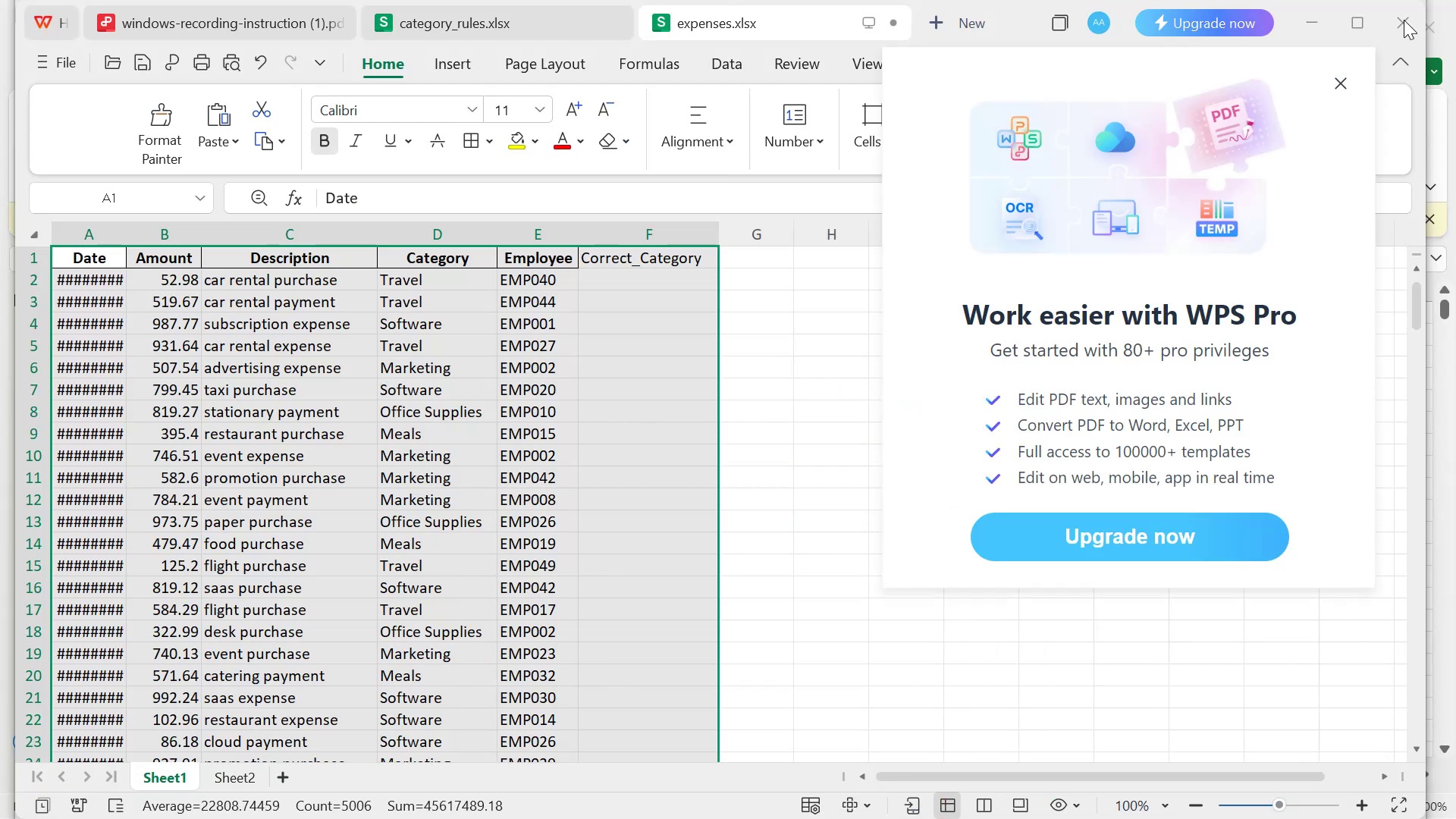 
left_click([1405, 20])
 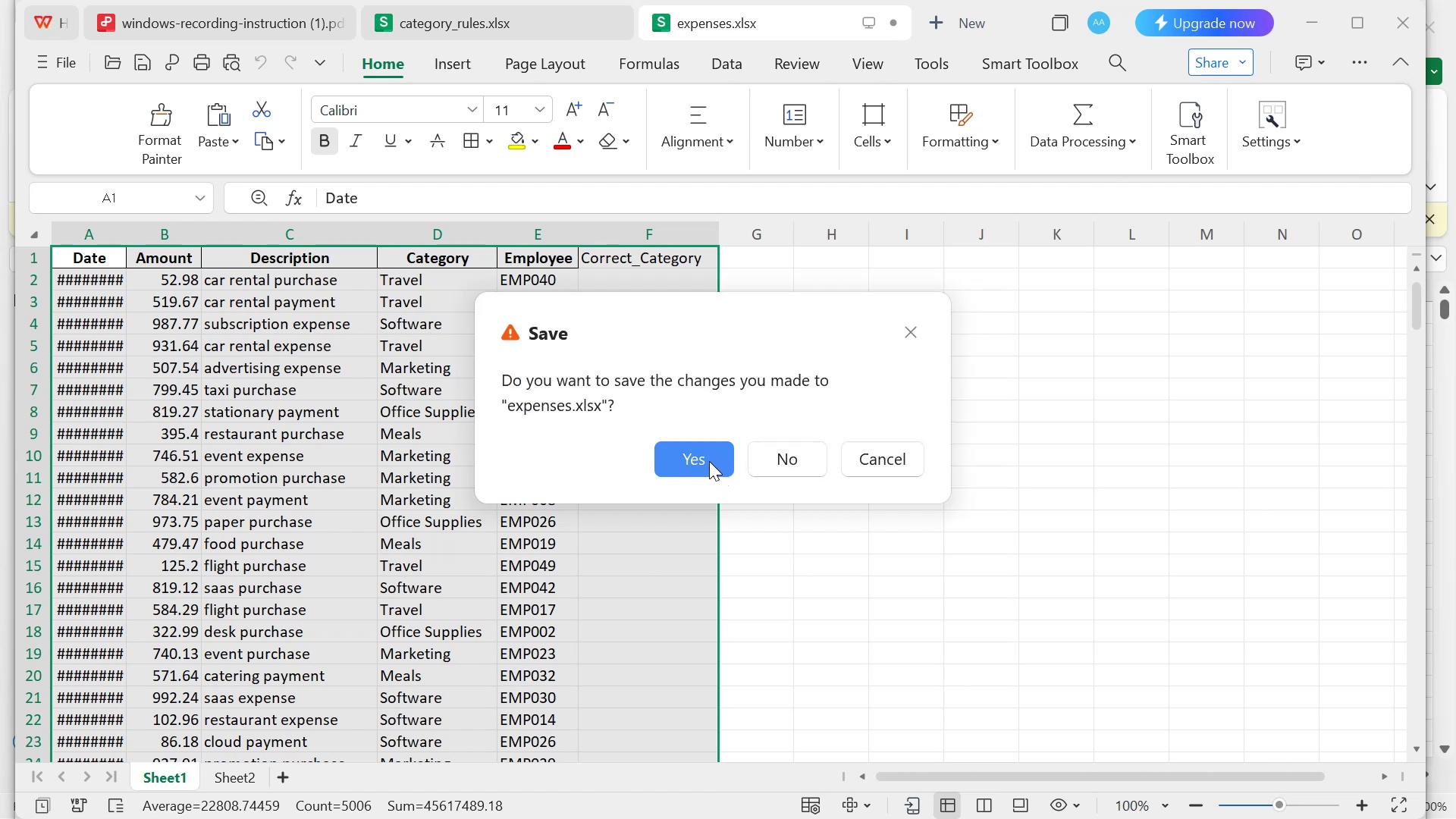 
left_click([788, 467])
 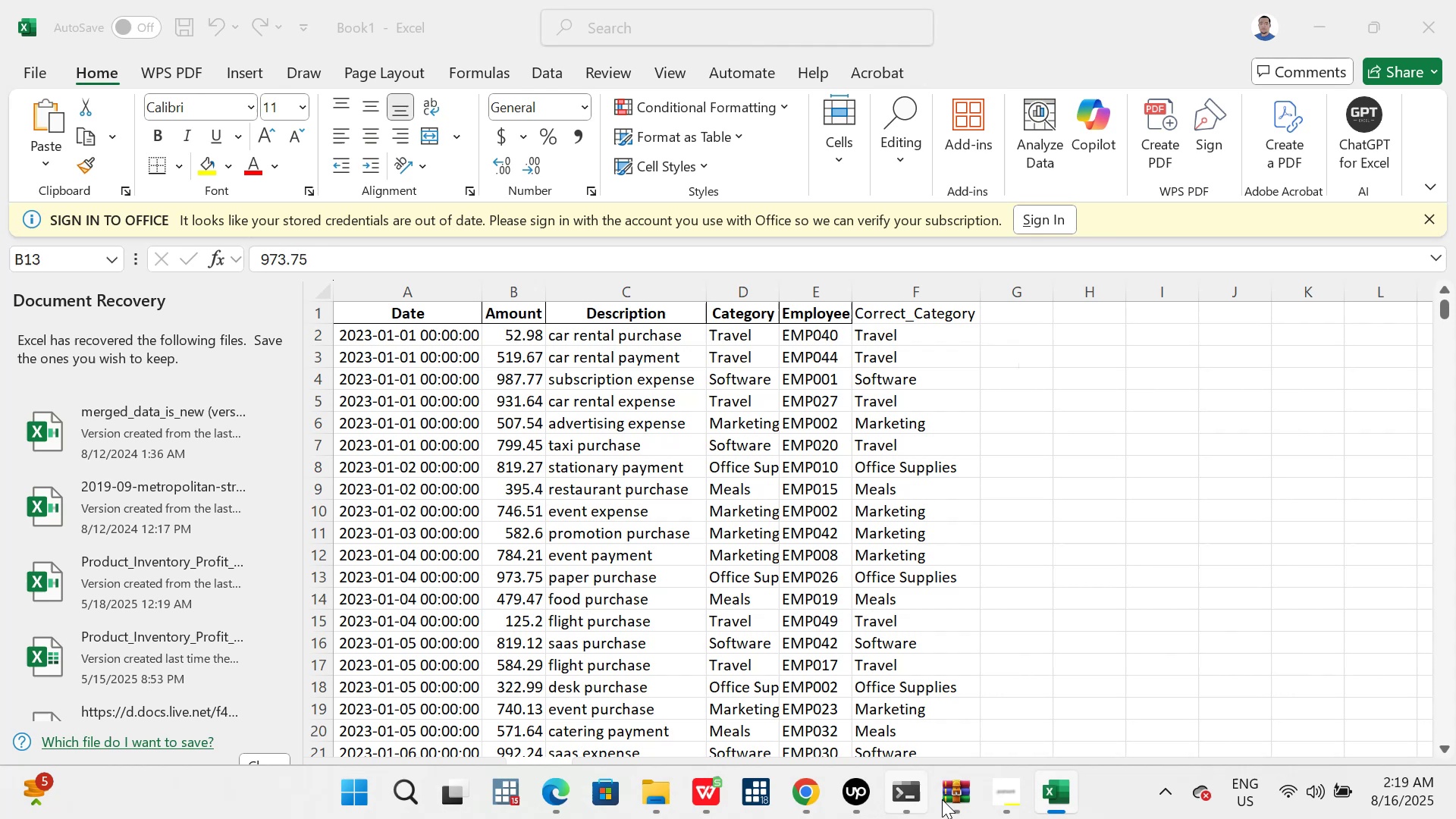 
wait(7.43)
 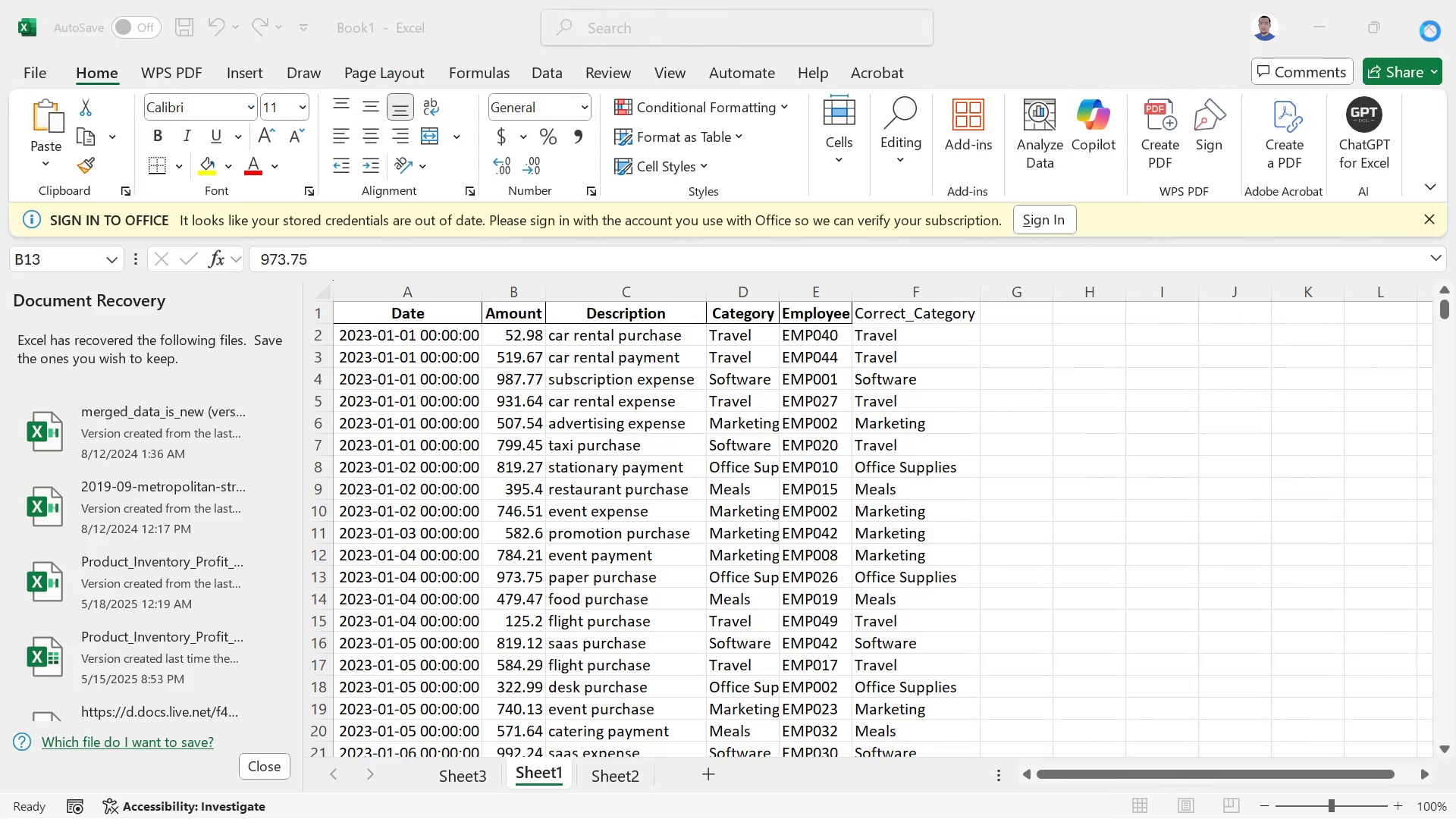 
left_click([1039, 695])
 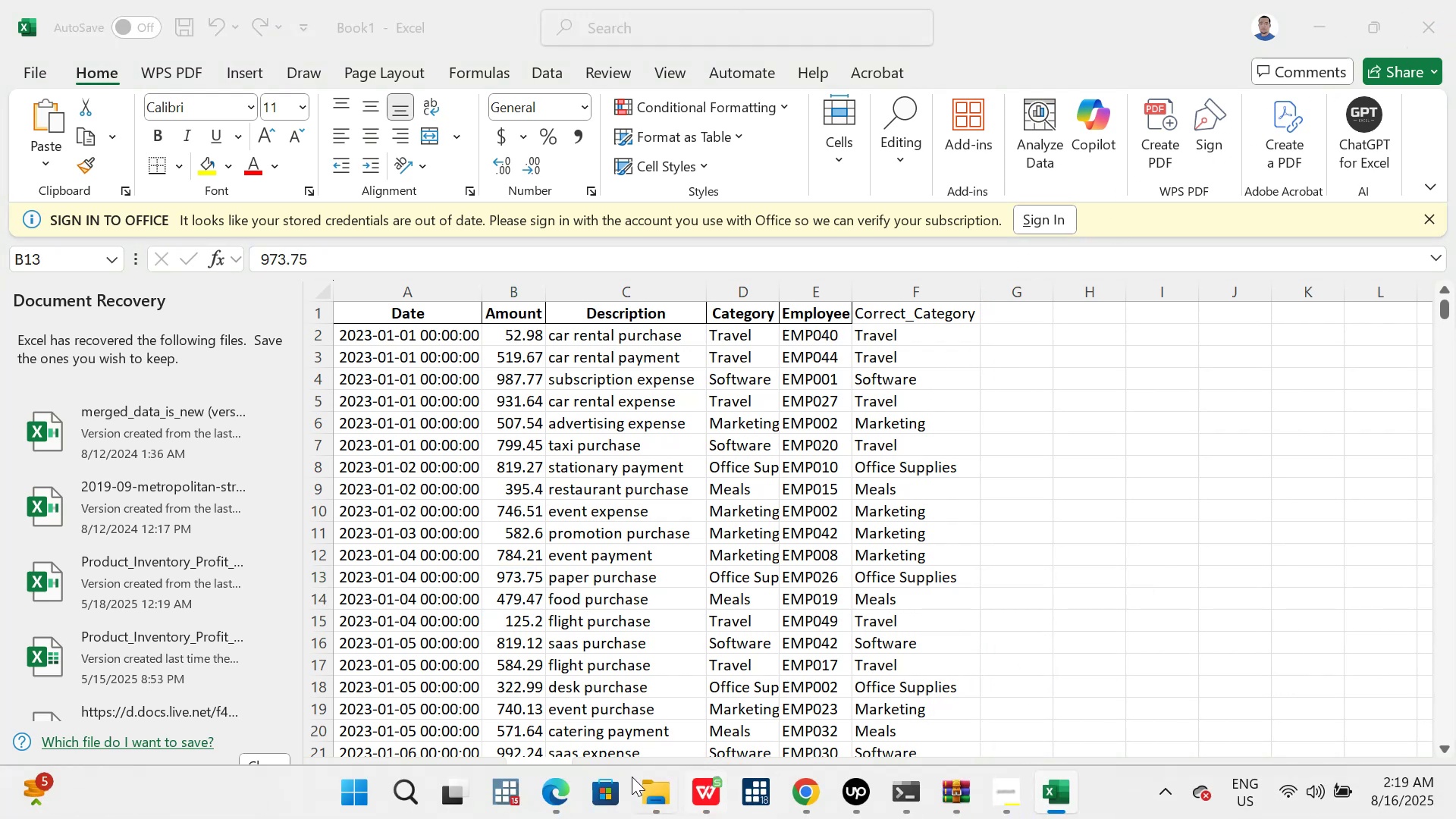 
wait(6.56)
 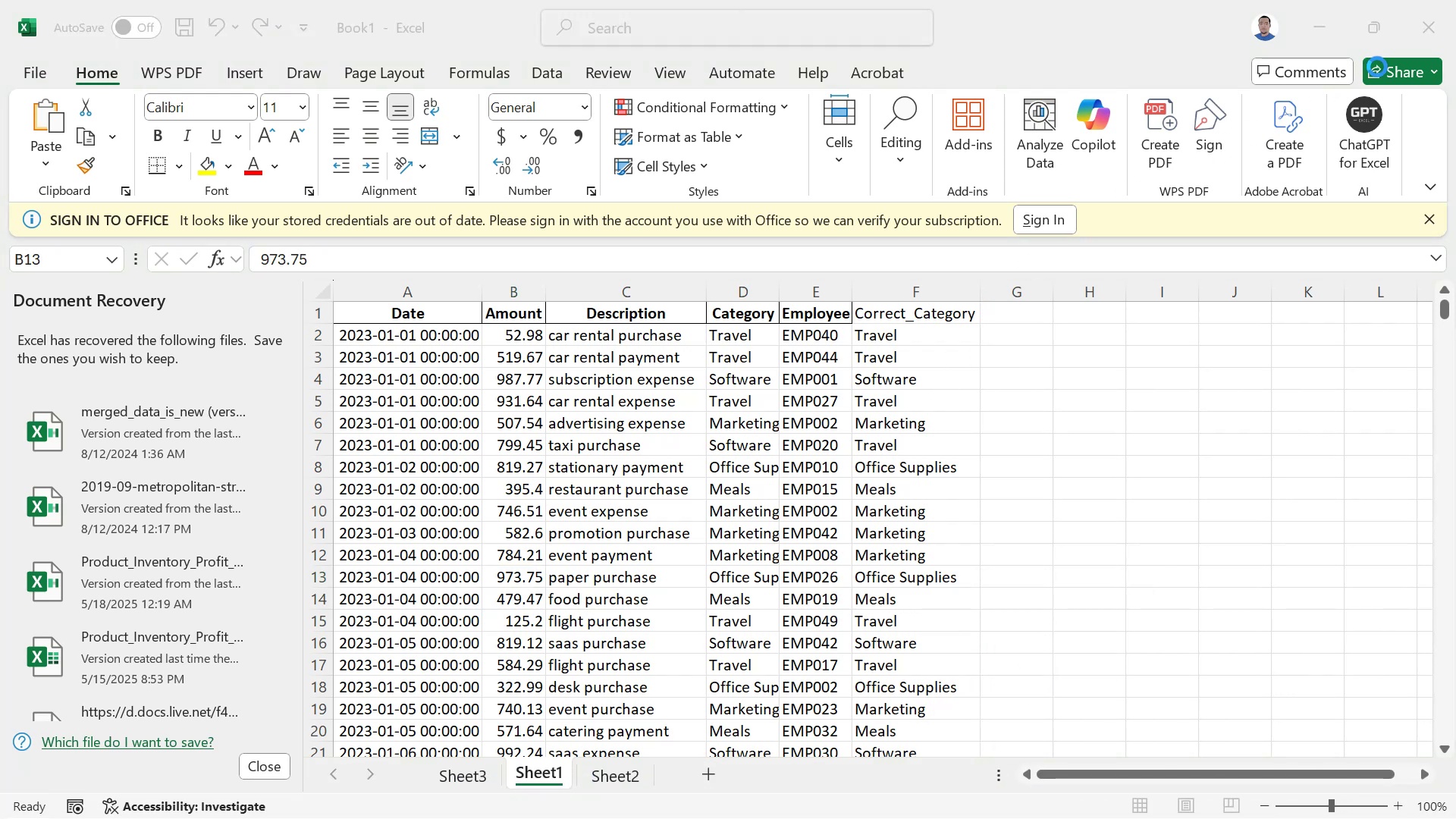 
left_click([535, 661])
 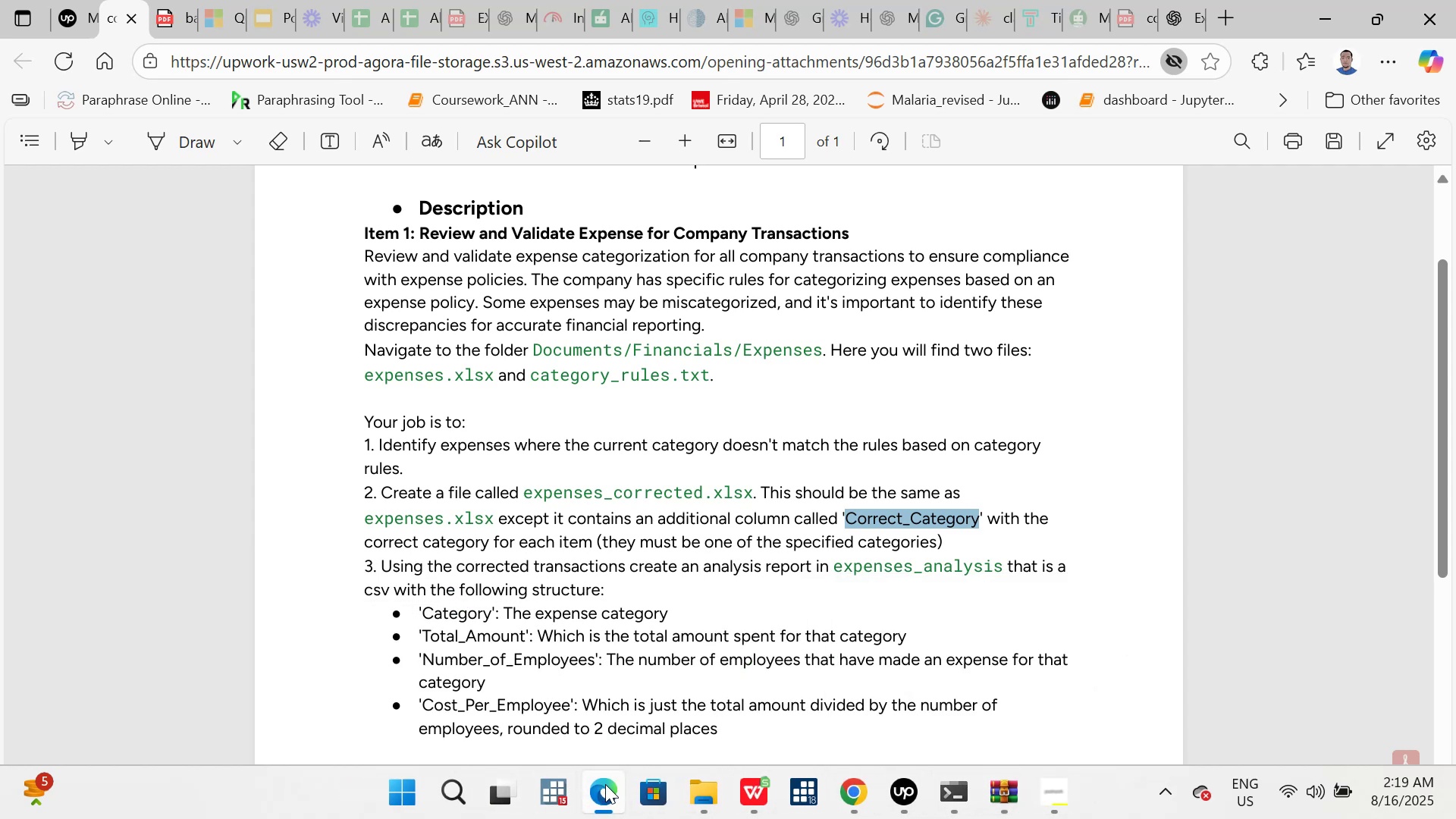 
wait(15.73)
 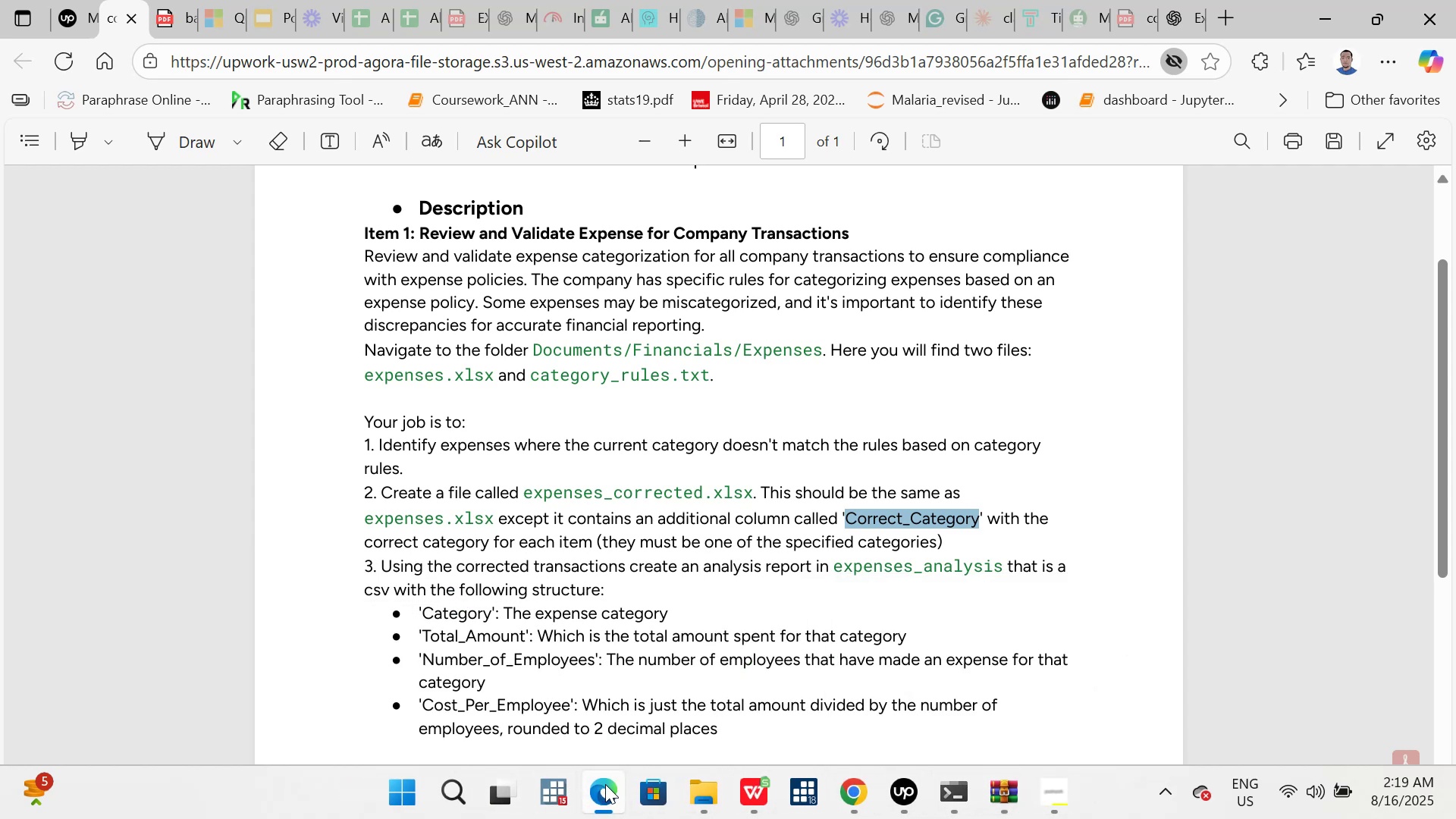 
left_click([741, 692])
 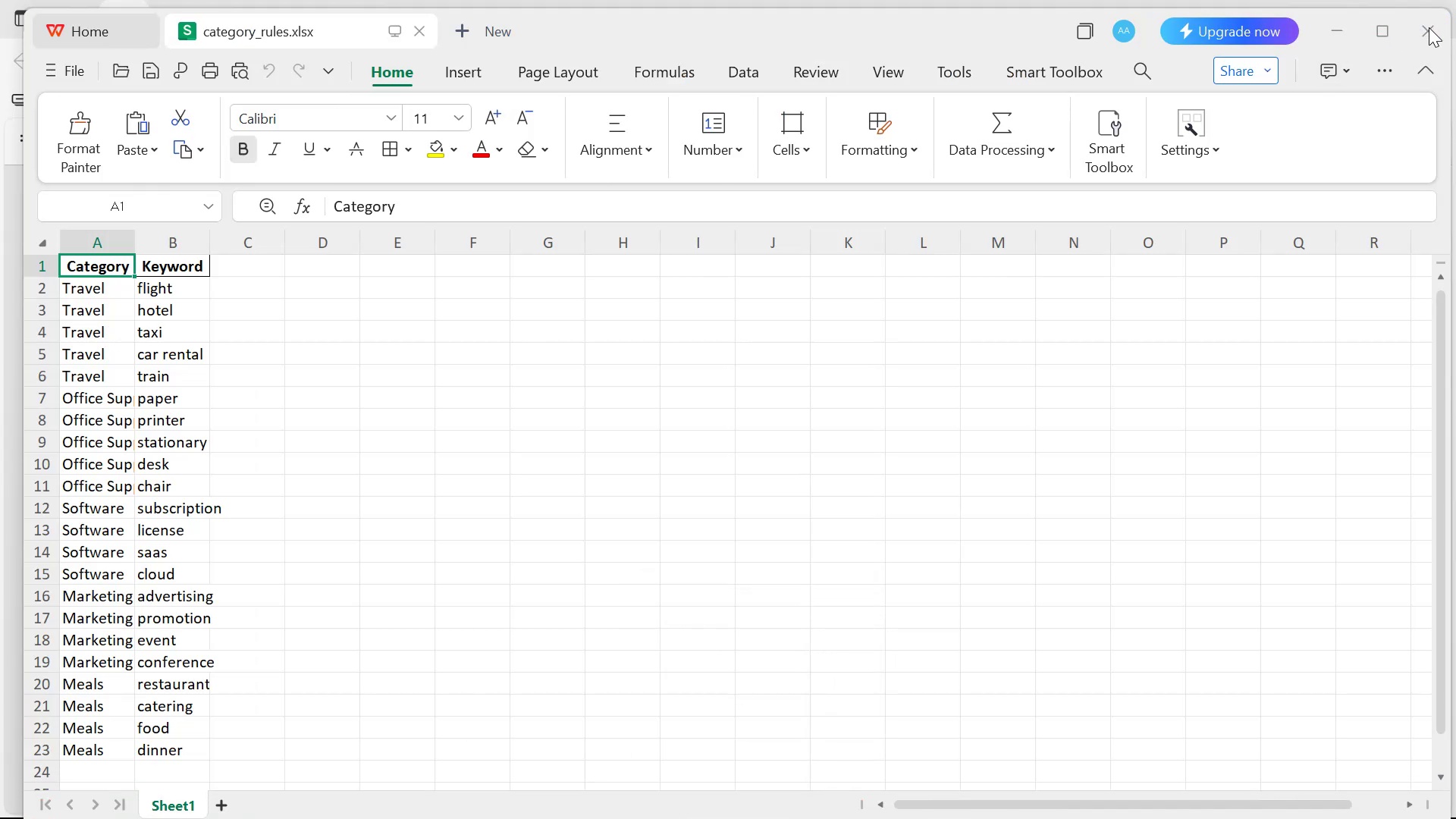 
left_click([1428, 29])
 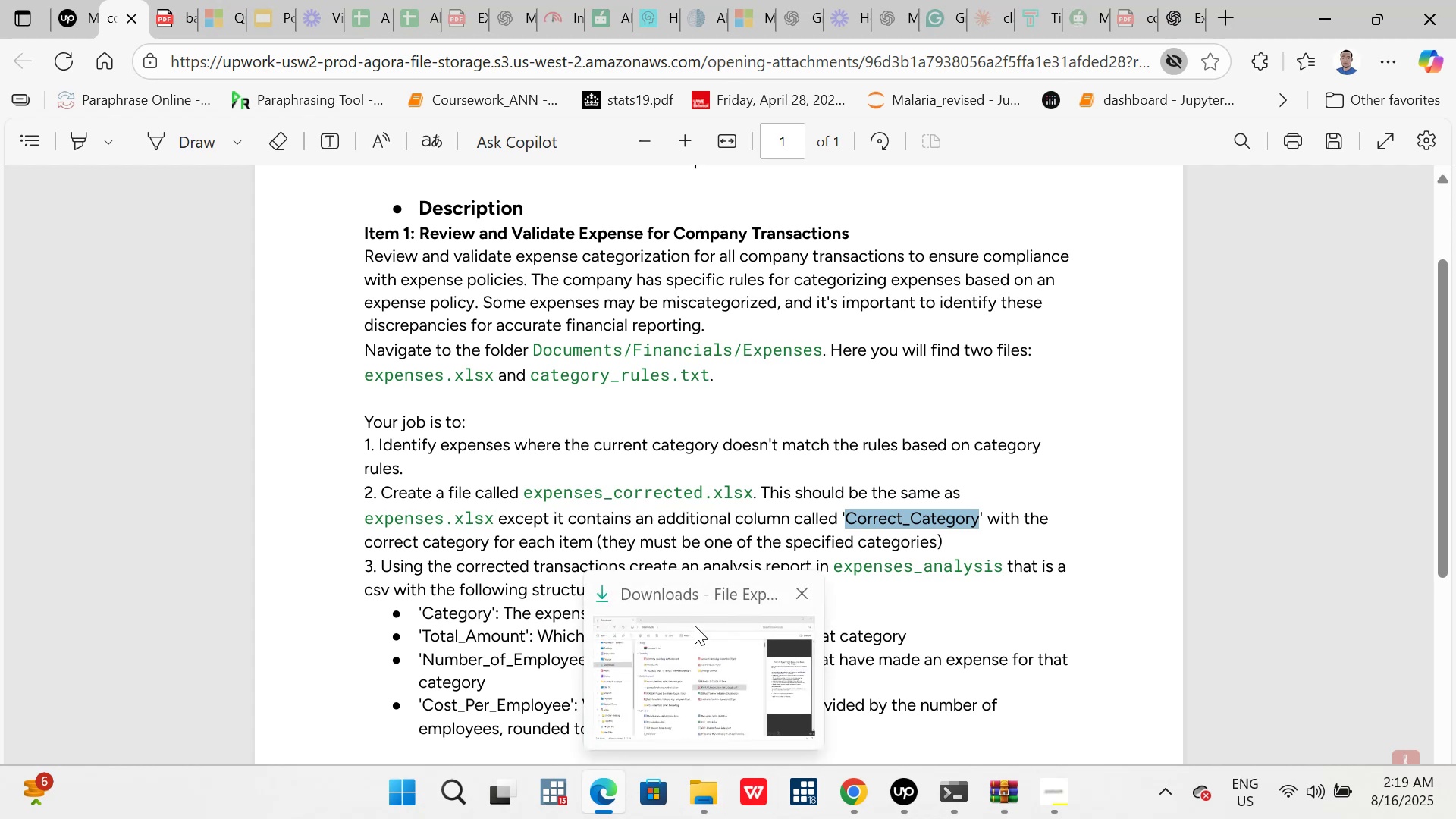 
wait(6.25)
 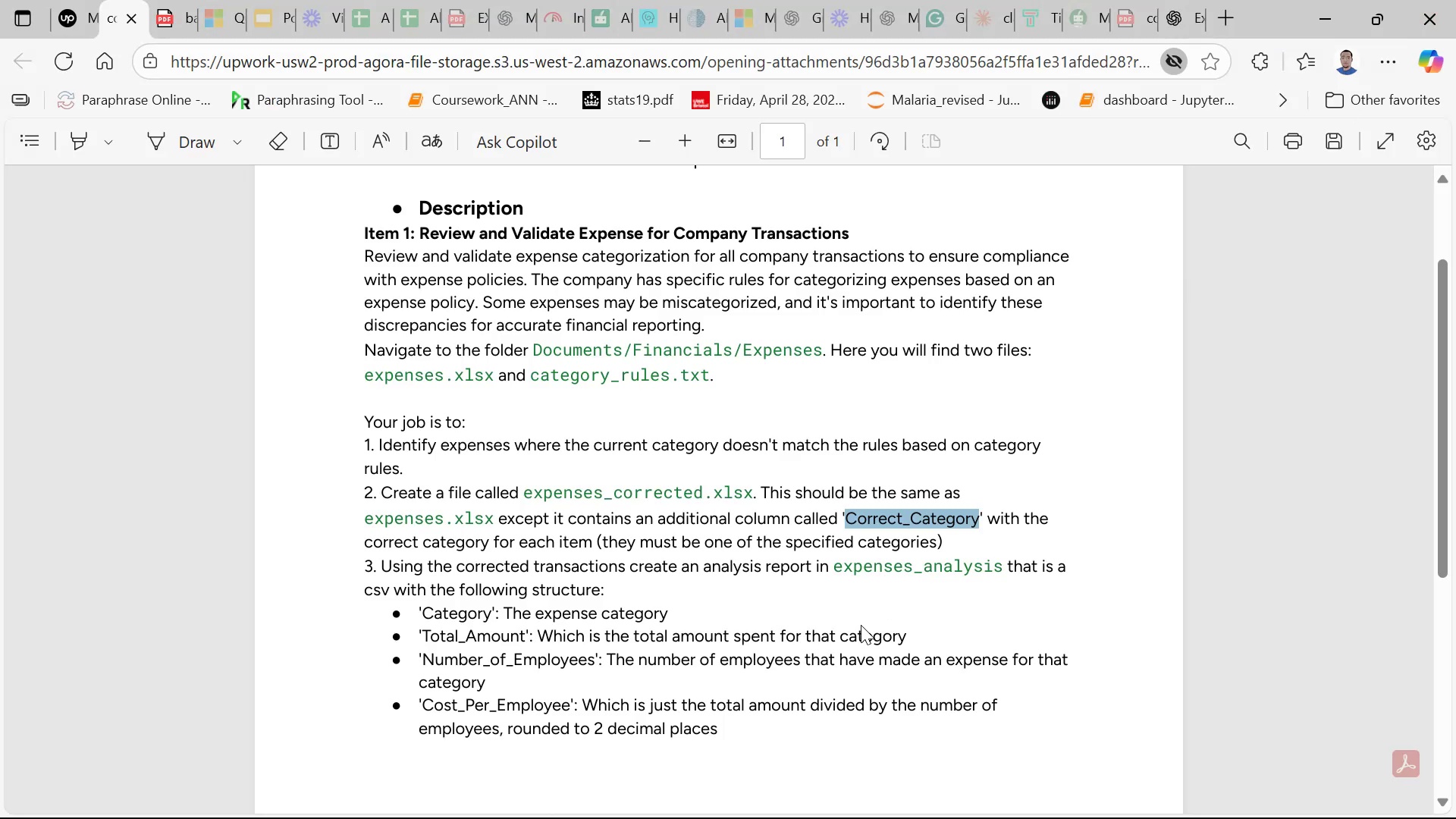 
left_click([691, 453])
 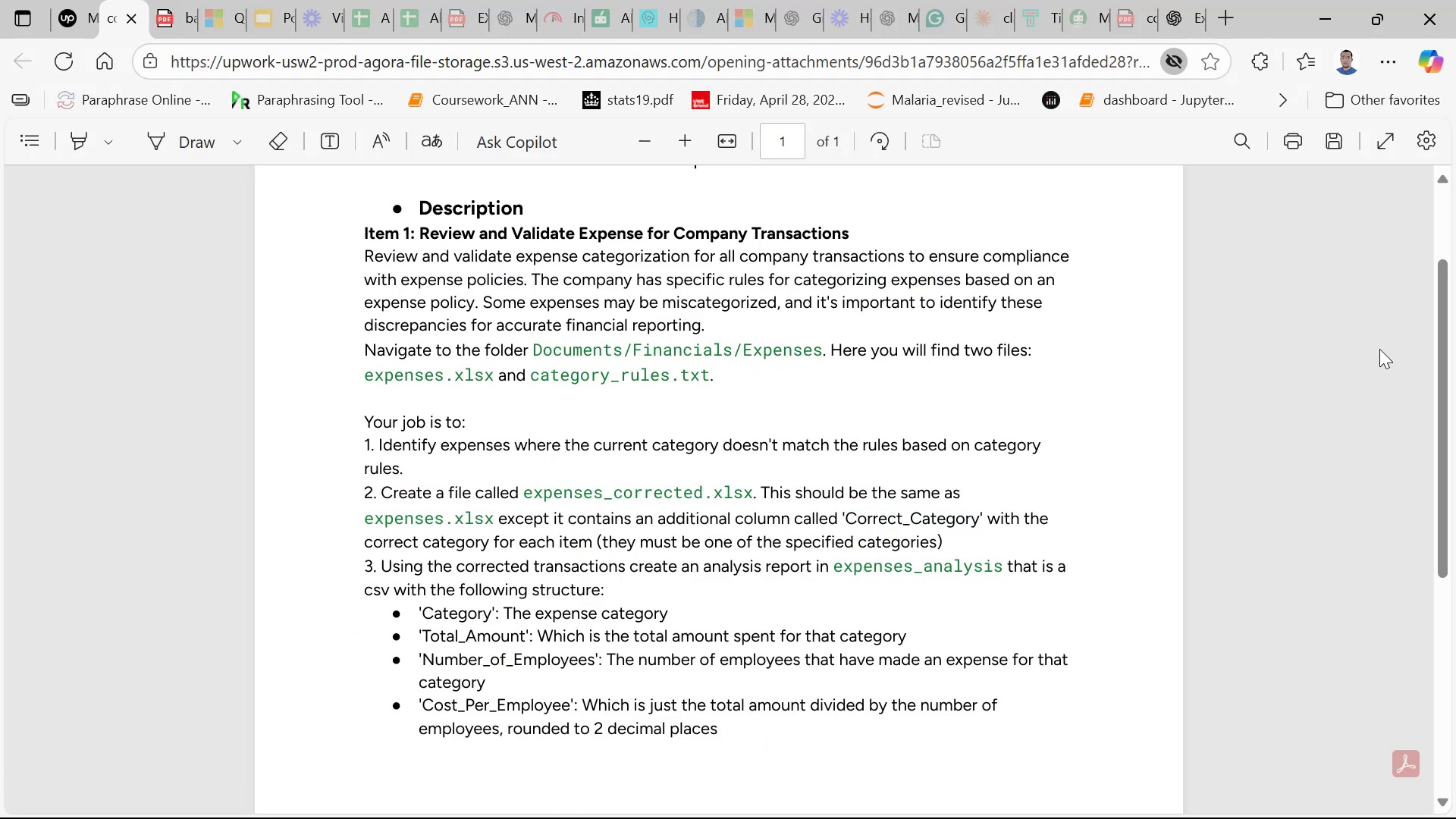 
left_click_drag(start_coordinate=[1445, 319], to_coordinate=[1385, 218])
 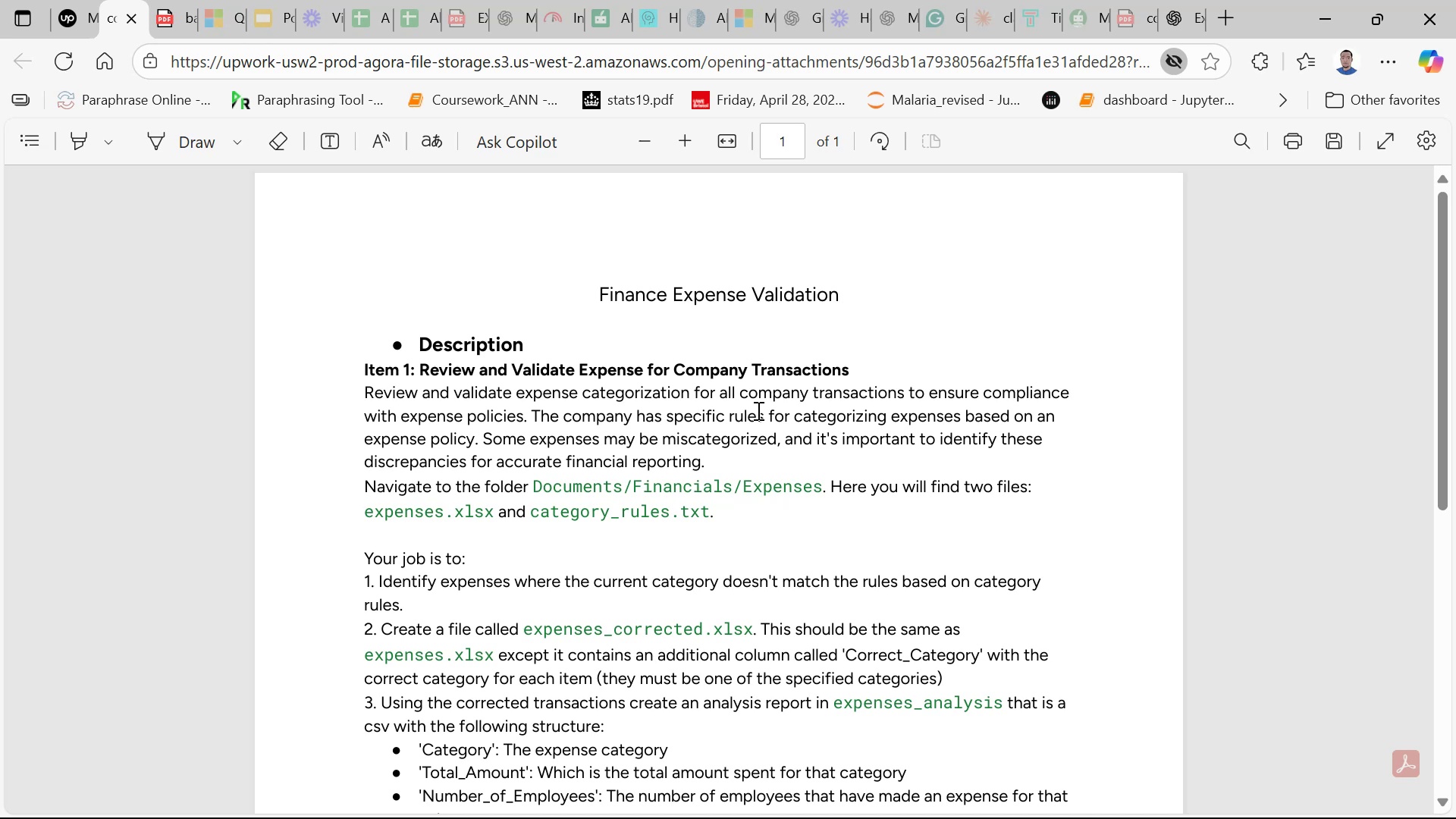 
left_click([757, 410])
 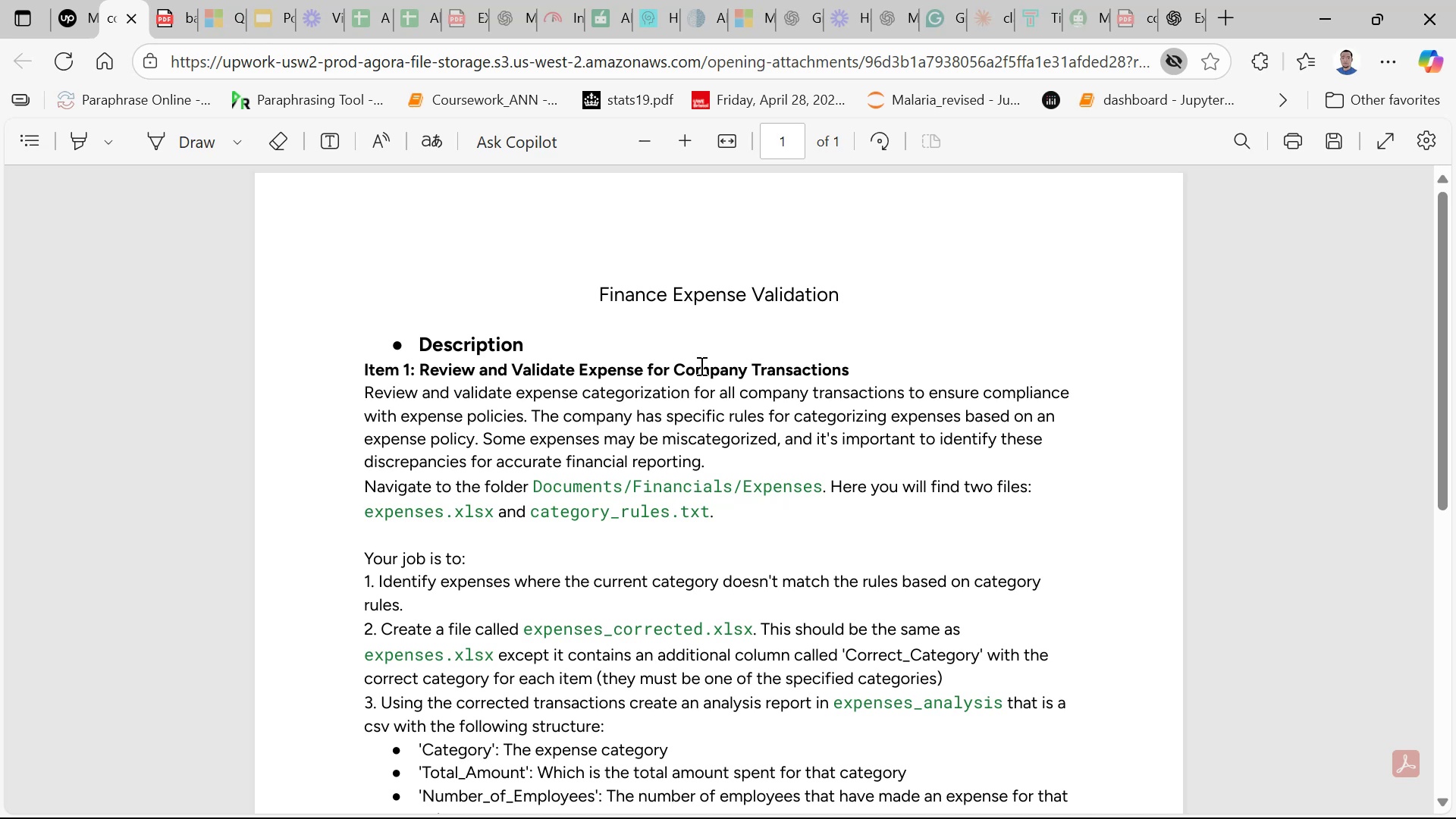 
left_click([700, 366])
 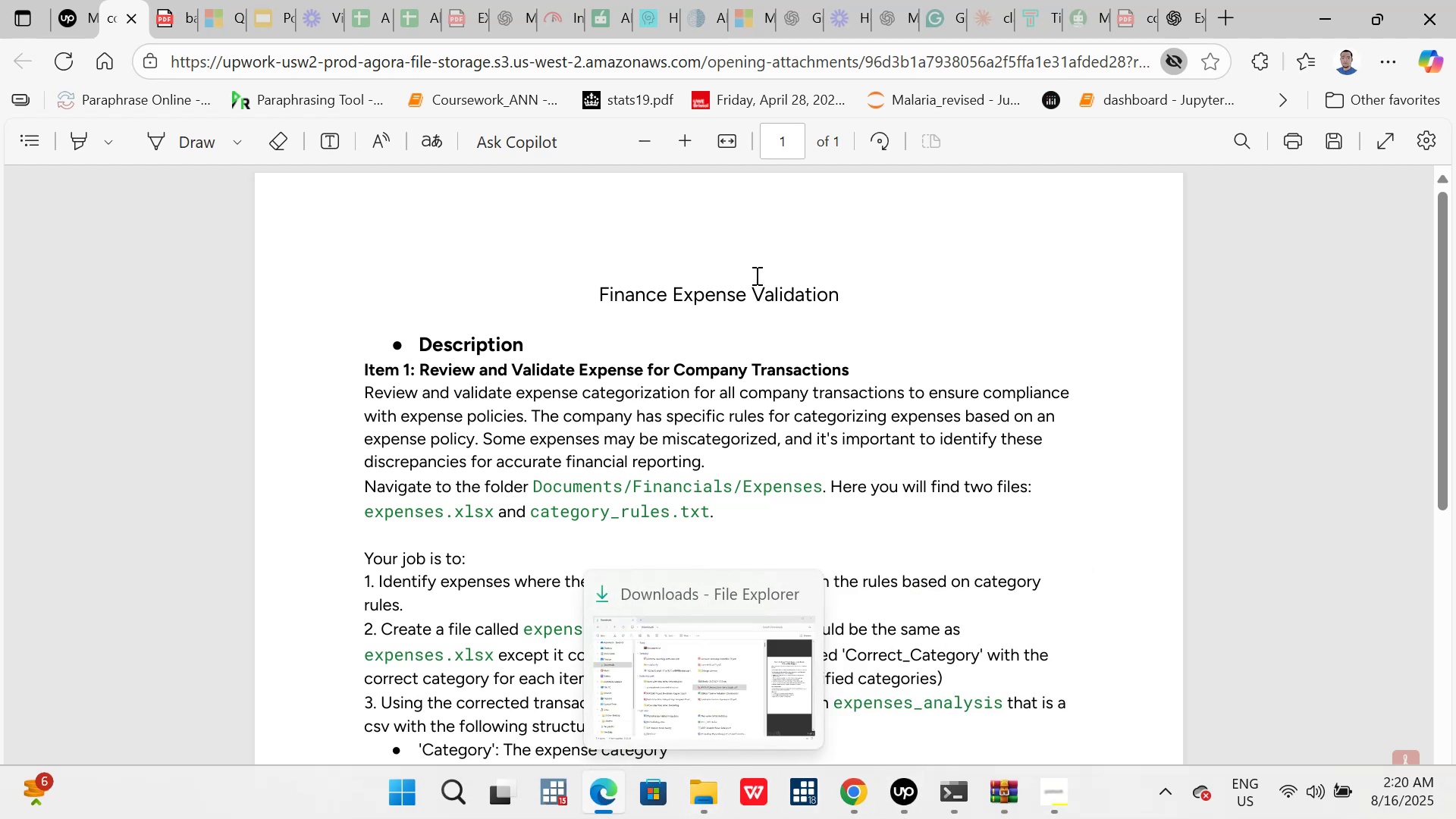 
wait(17.11)
 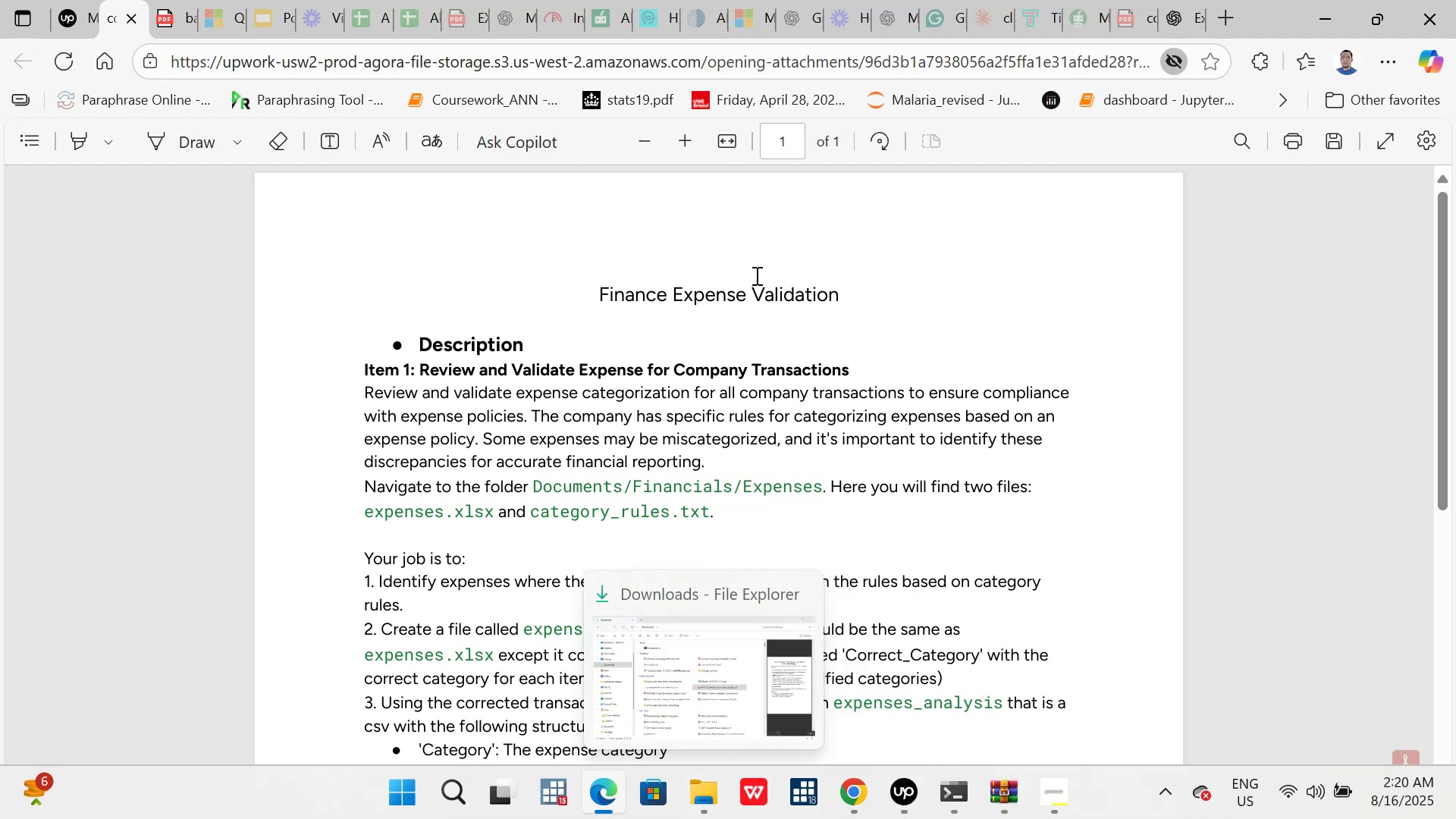 
left_click([664, 685])
 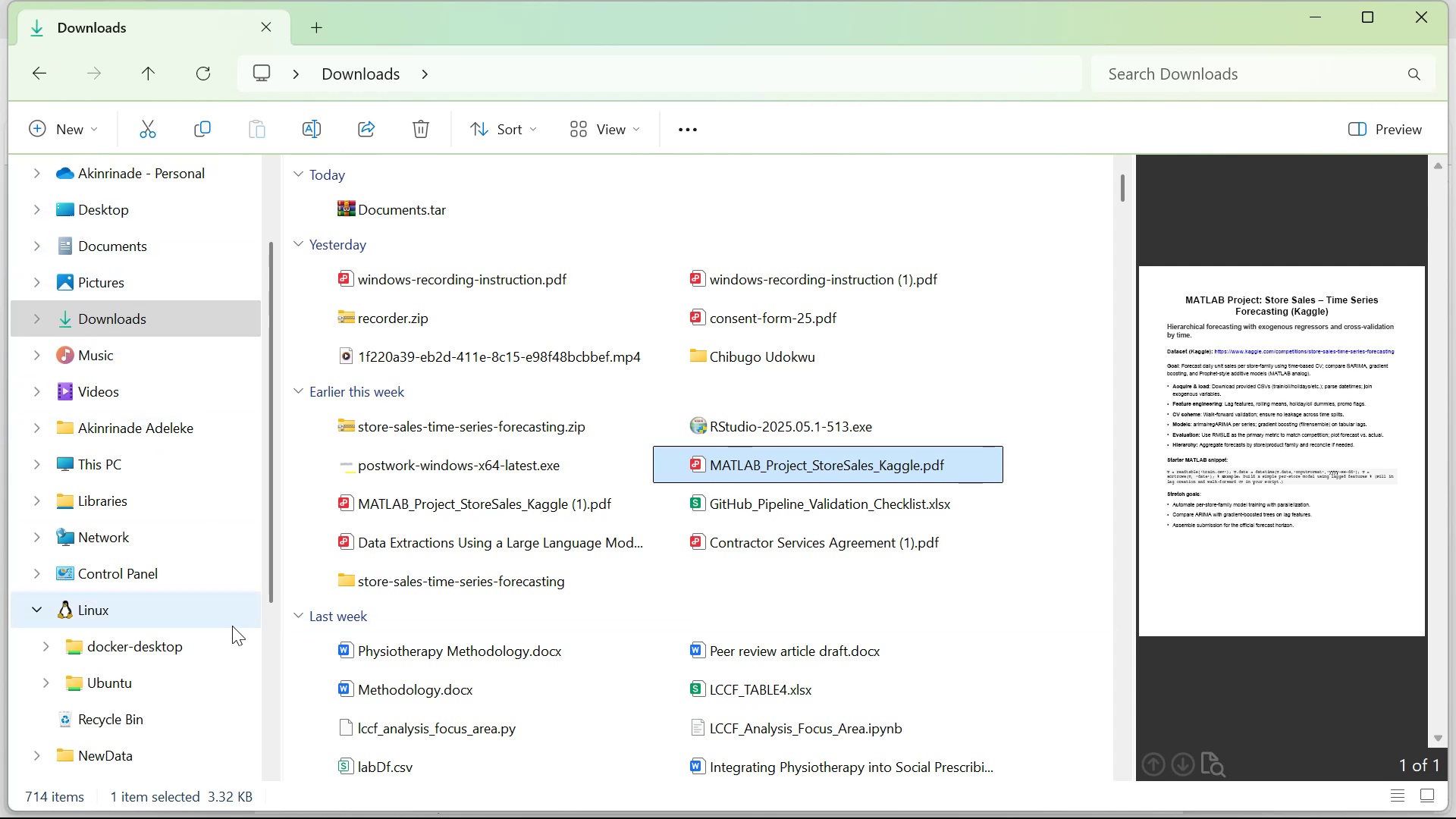 
wait(7.13)
 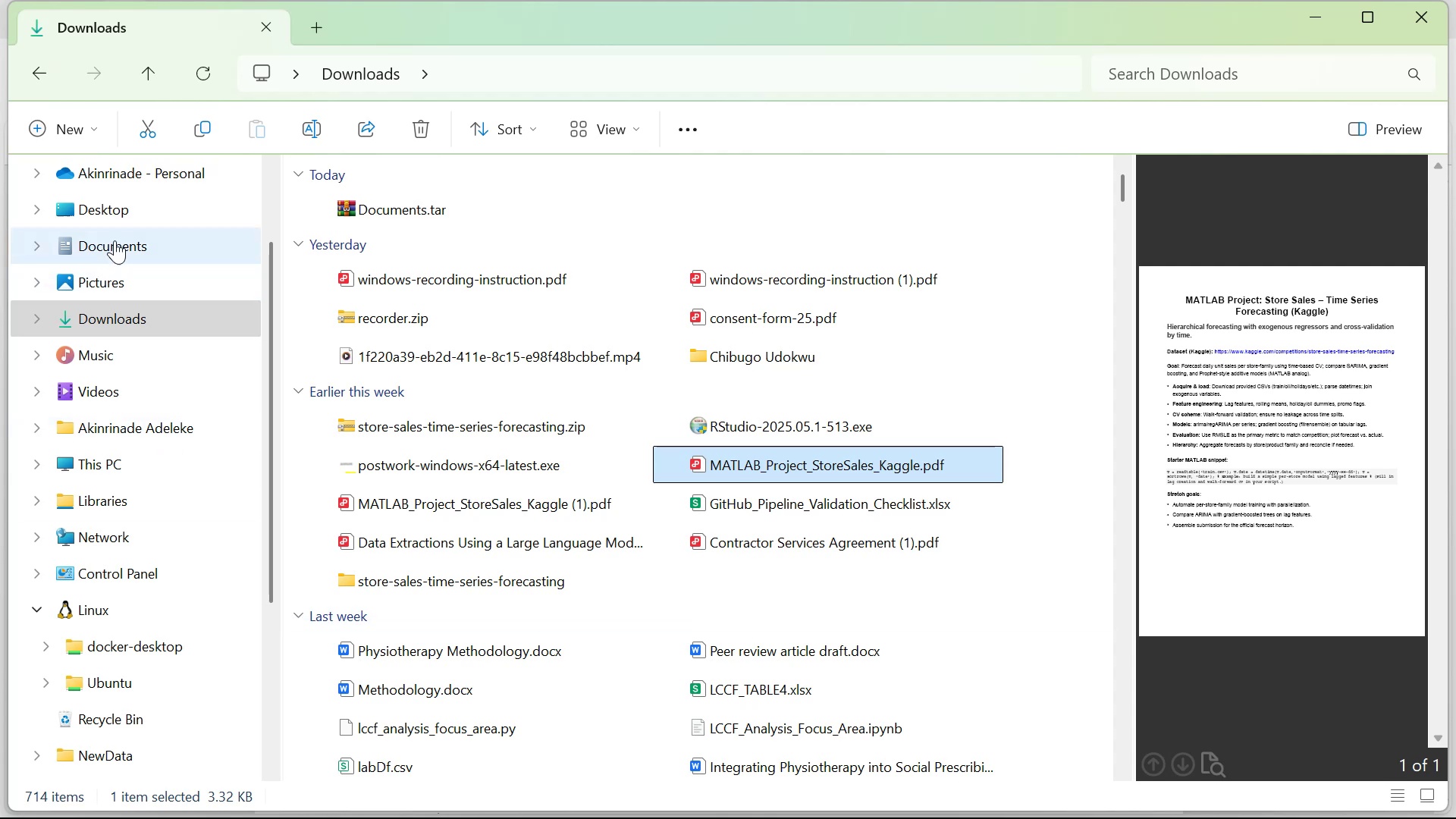 
left_click([133, 317])
 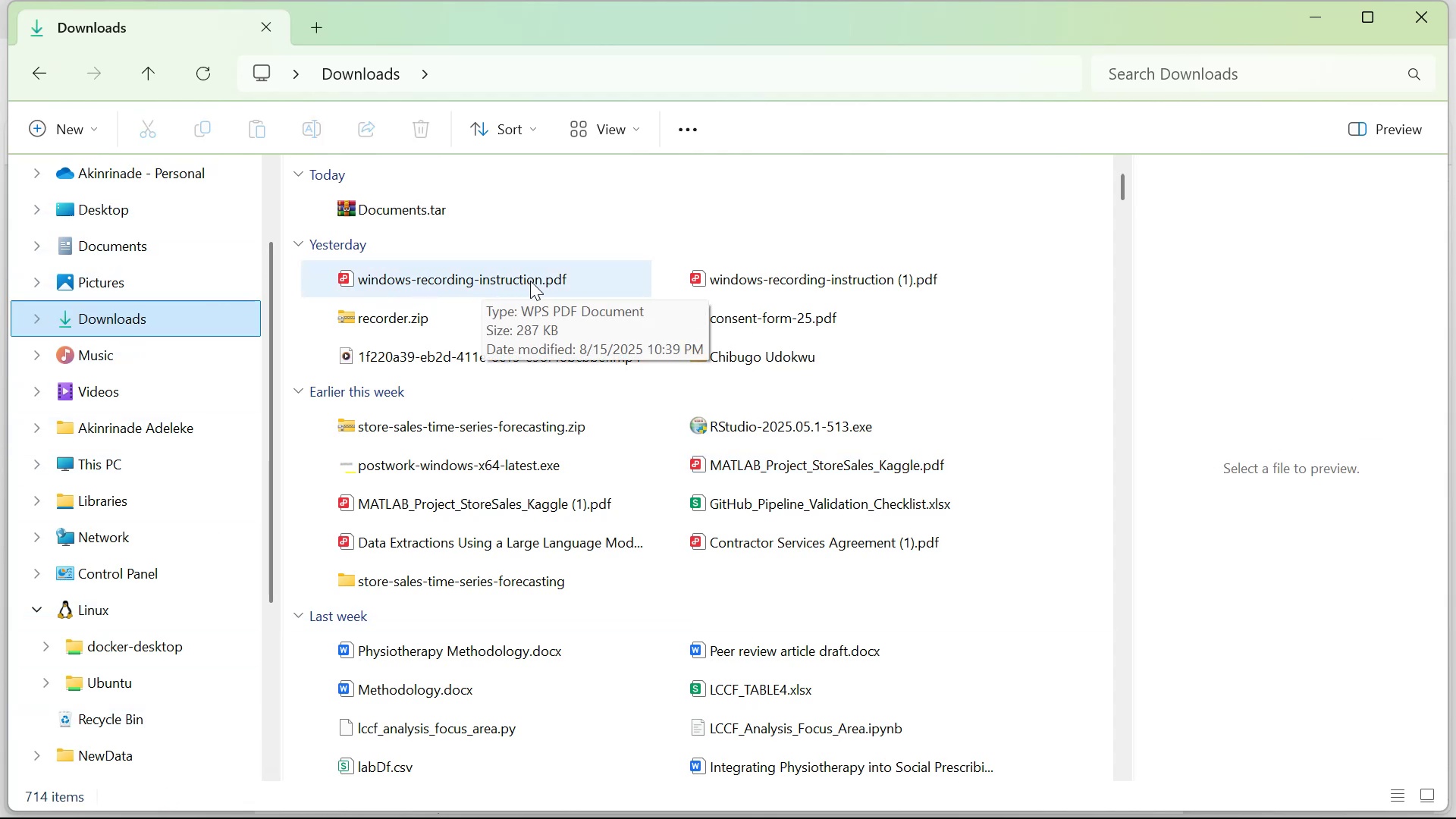 
double_click([491, 284])
 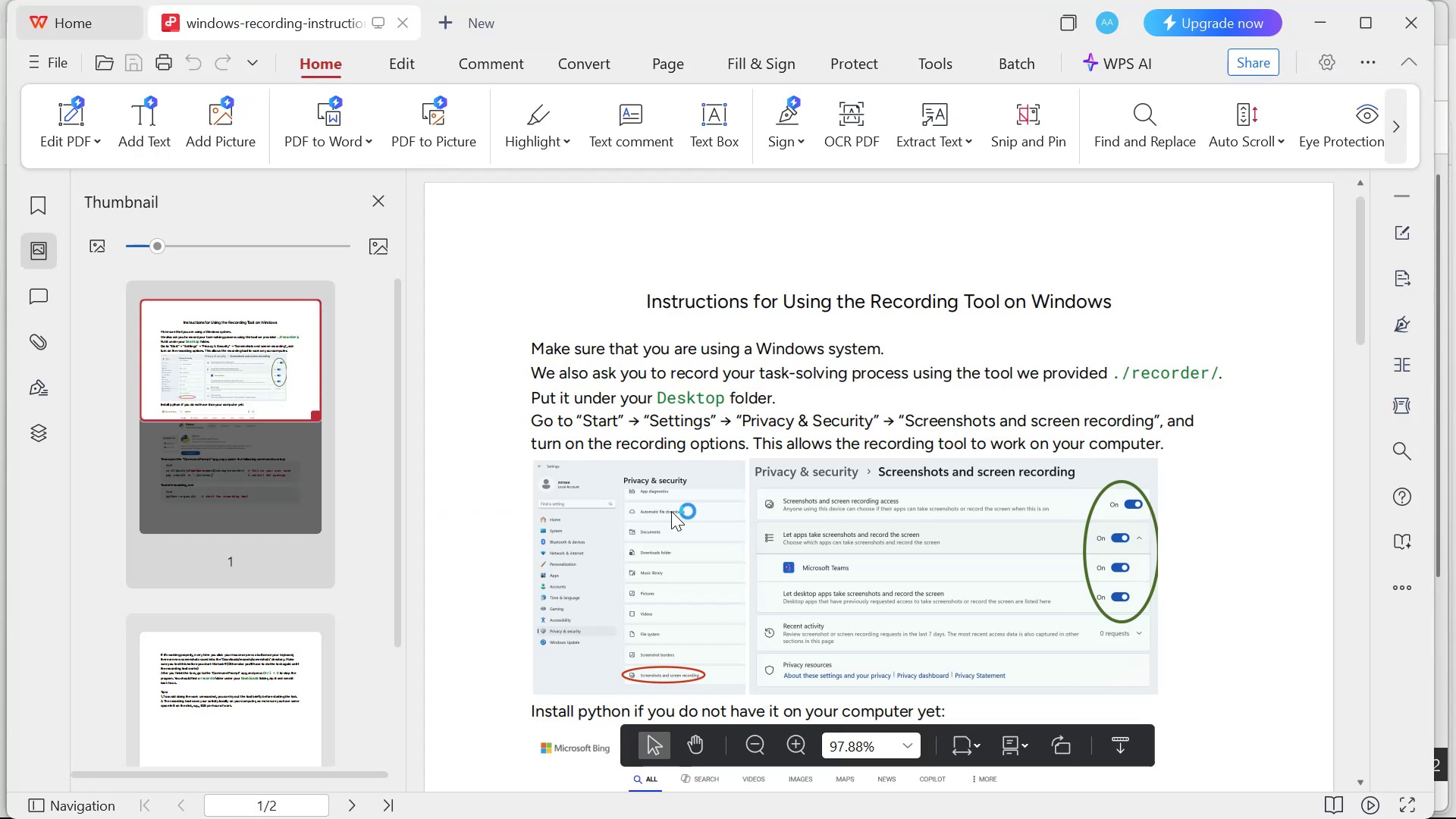 
wait(6.75)
 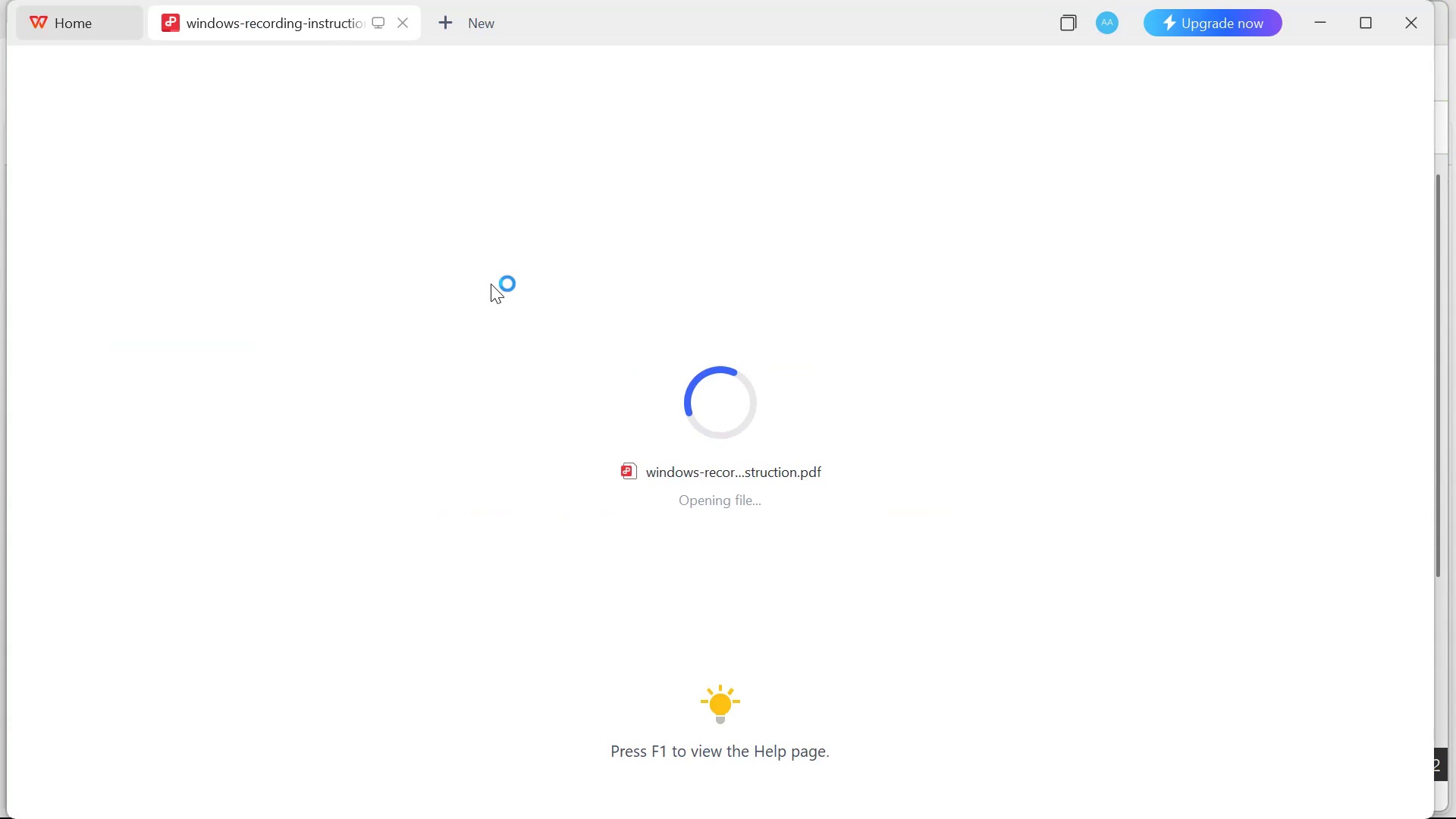 
left_click_drag(start_coordinate=[1358, 256], to_coordinate=[1372, 415])
 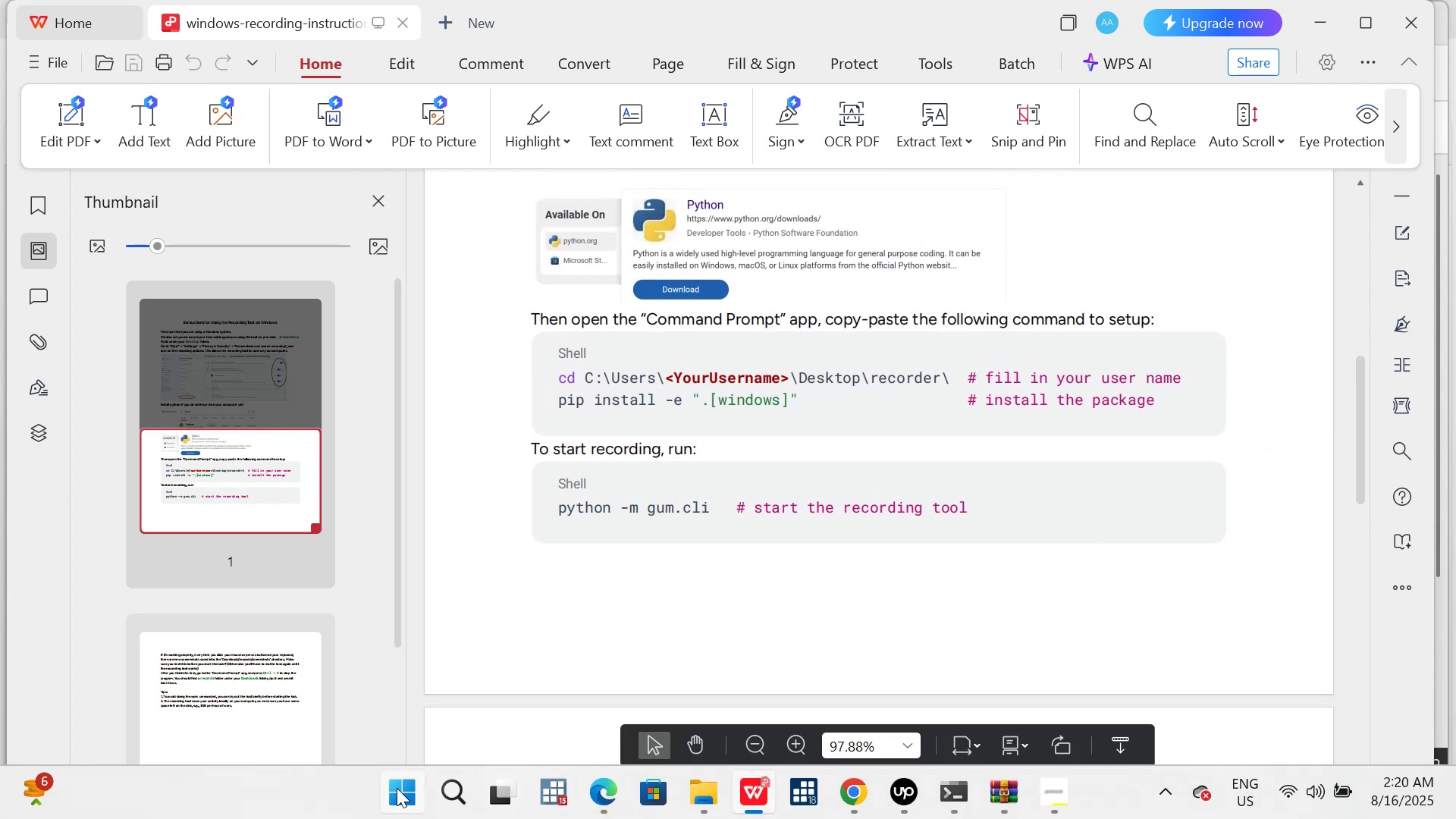 
left_click([397, 788])
 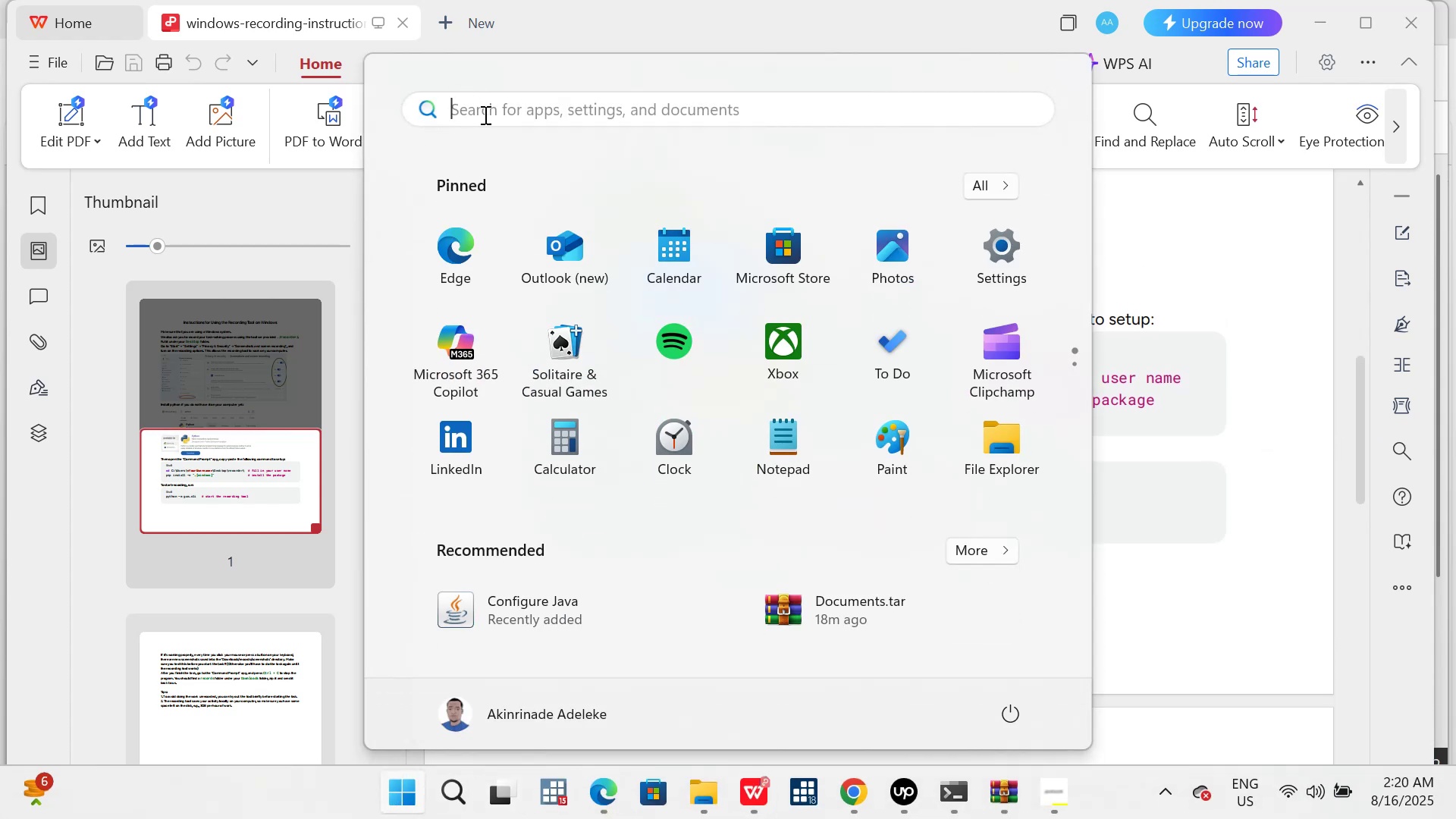 
left_click([484, 115])
 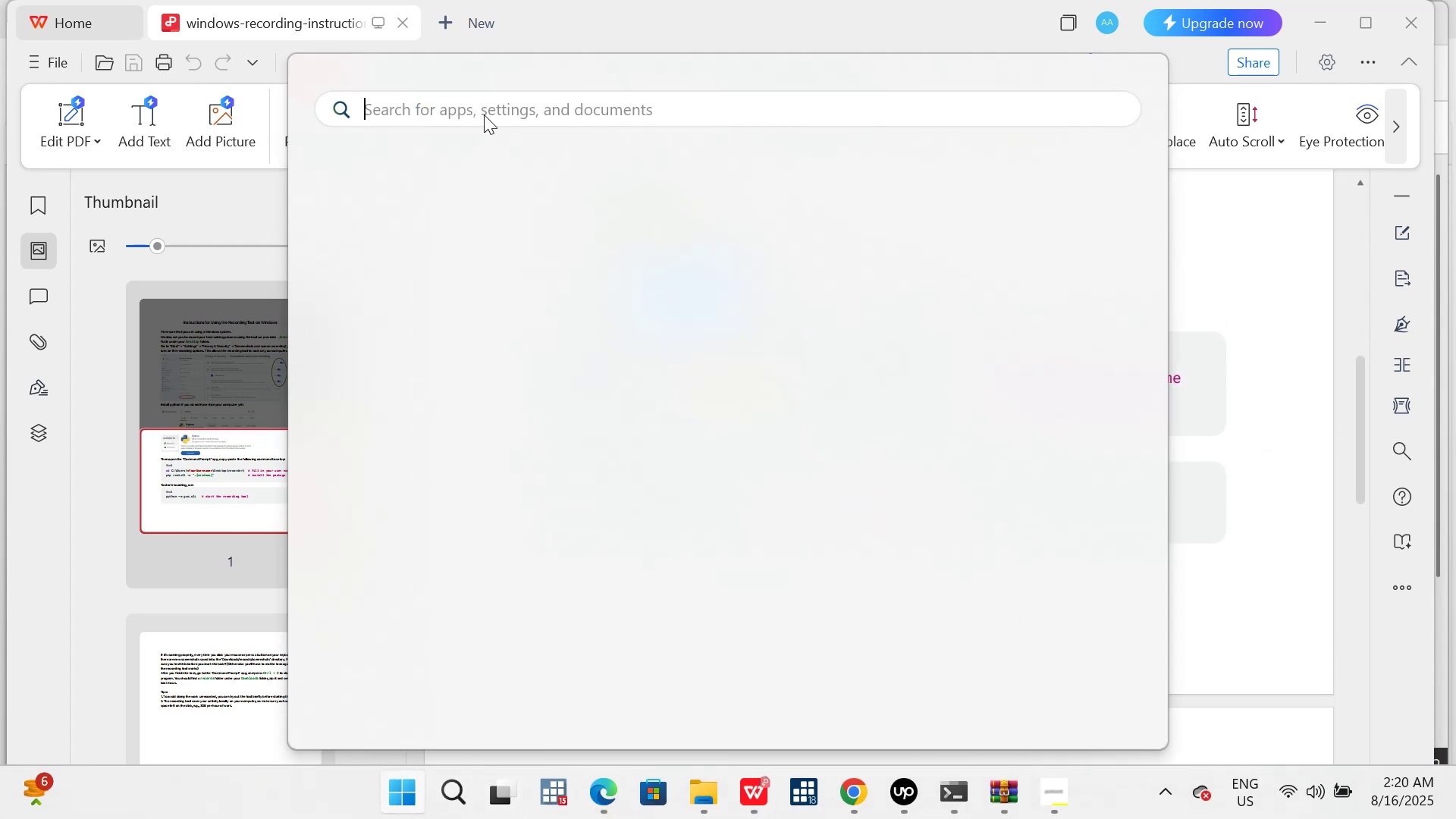 
type(cmd)
 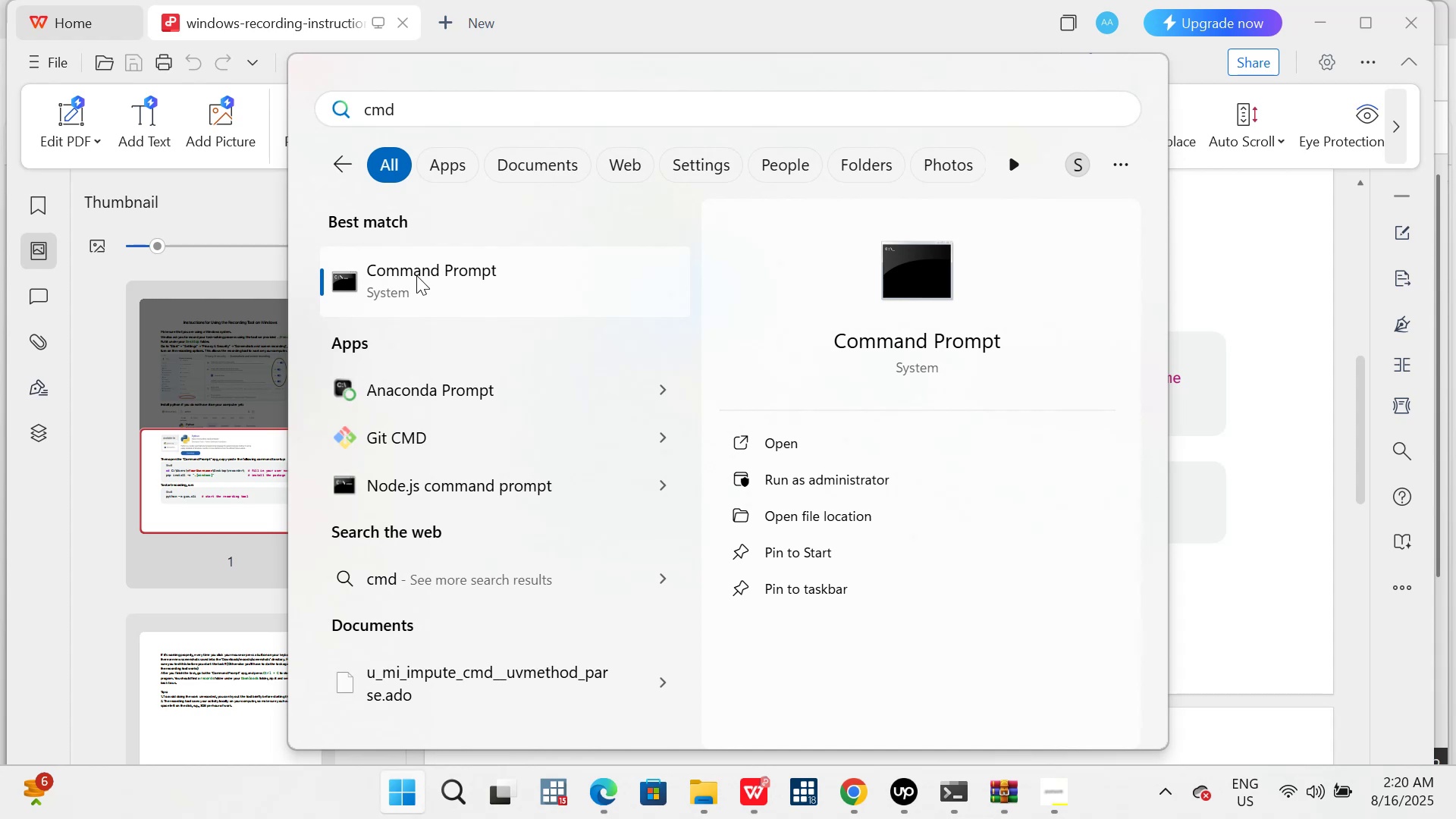 
wait(5.08)
 